 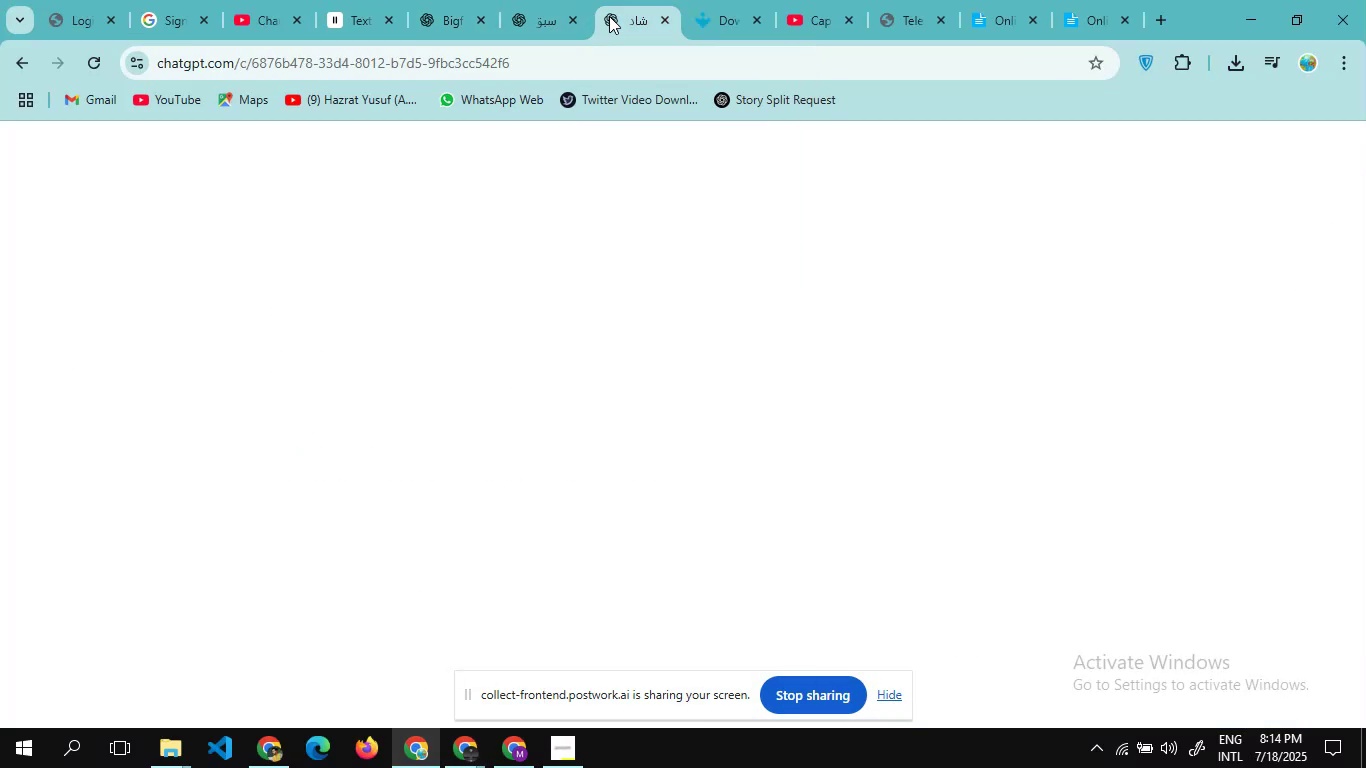 
scroll: coordinate [538, 419], scroll_direction: up, amount: 1.0
 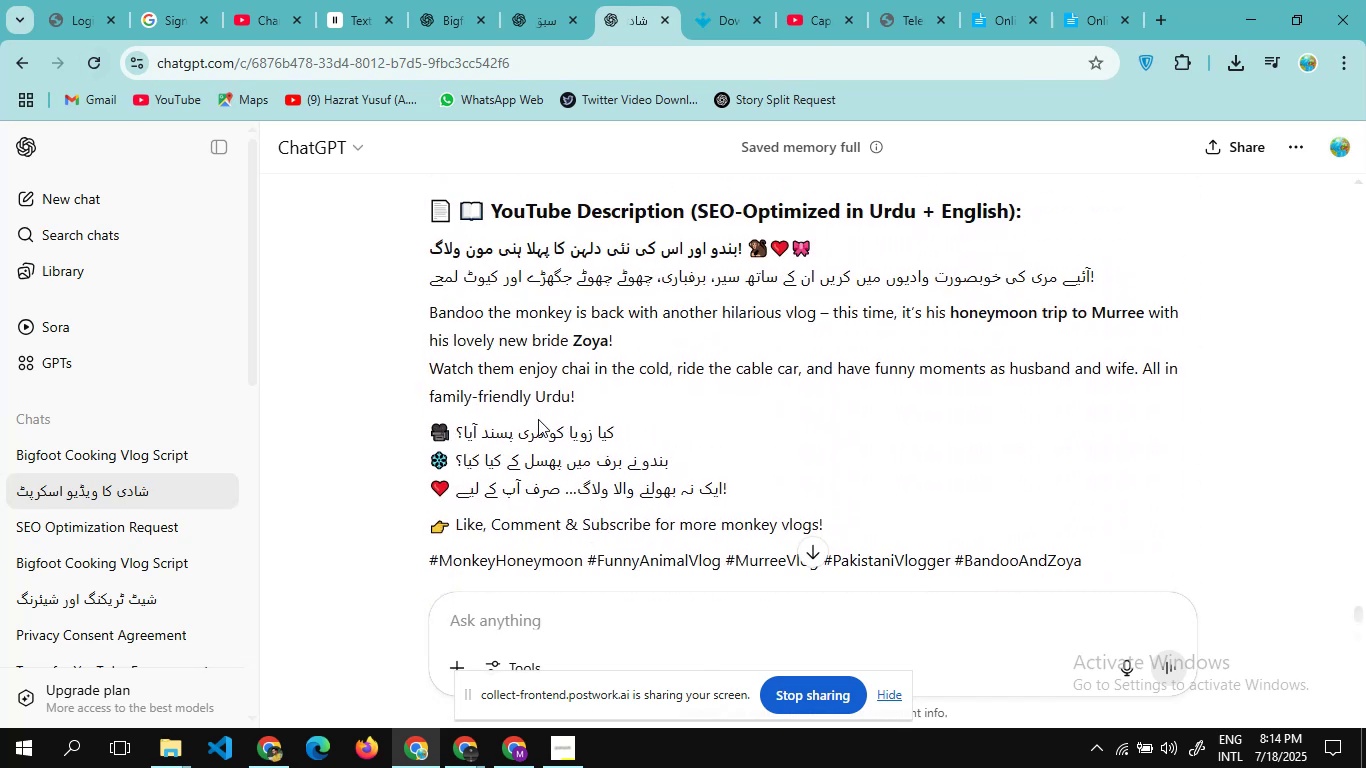 
scroll: coordinate [538, 419], scroll_direction: none, amount: 0.0
 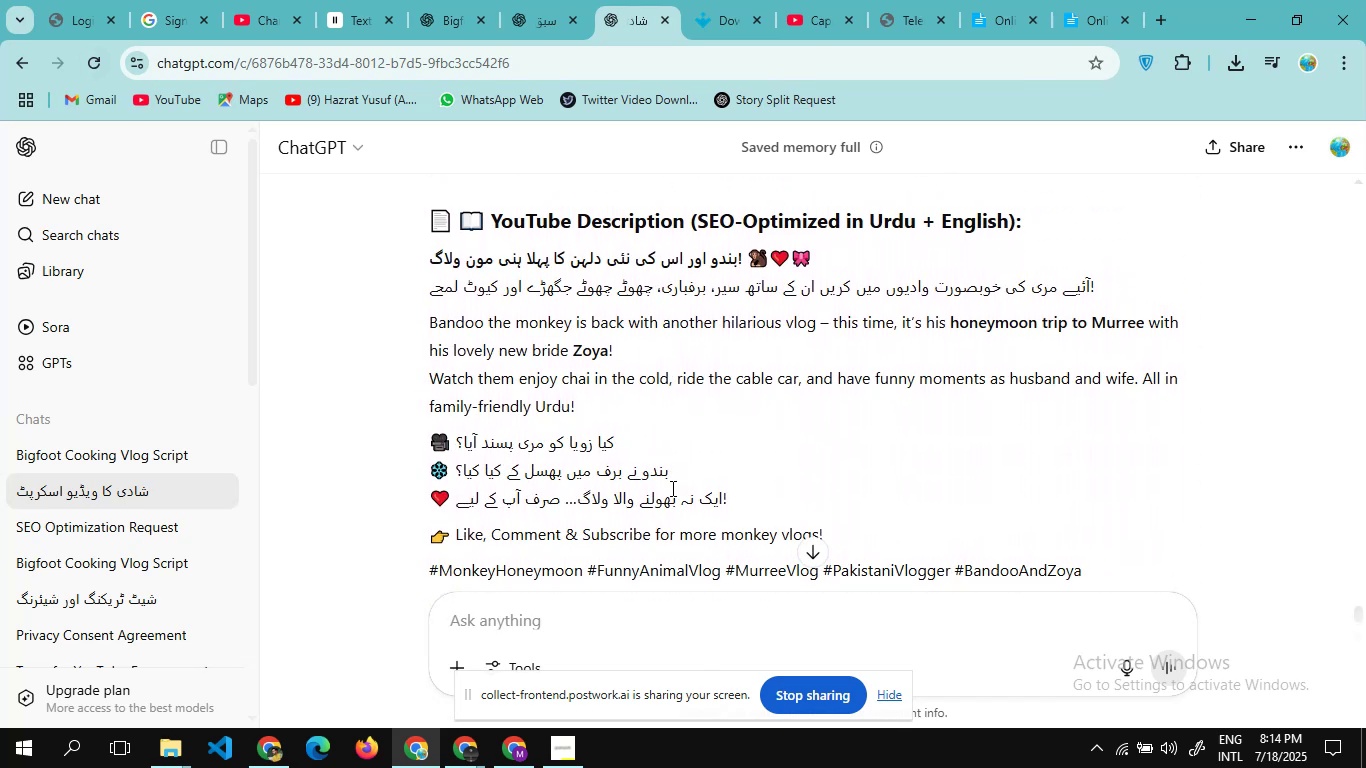 
scroll: coordinate [671, 488], scroll_direction: up, amount: 6.0
 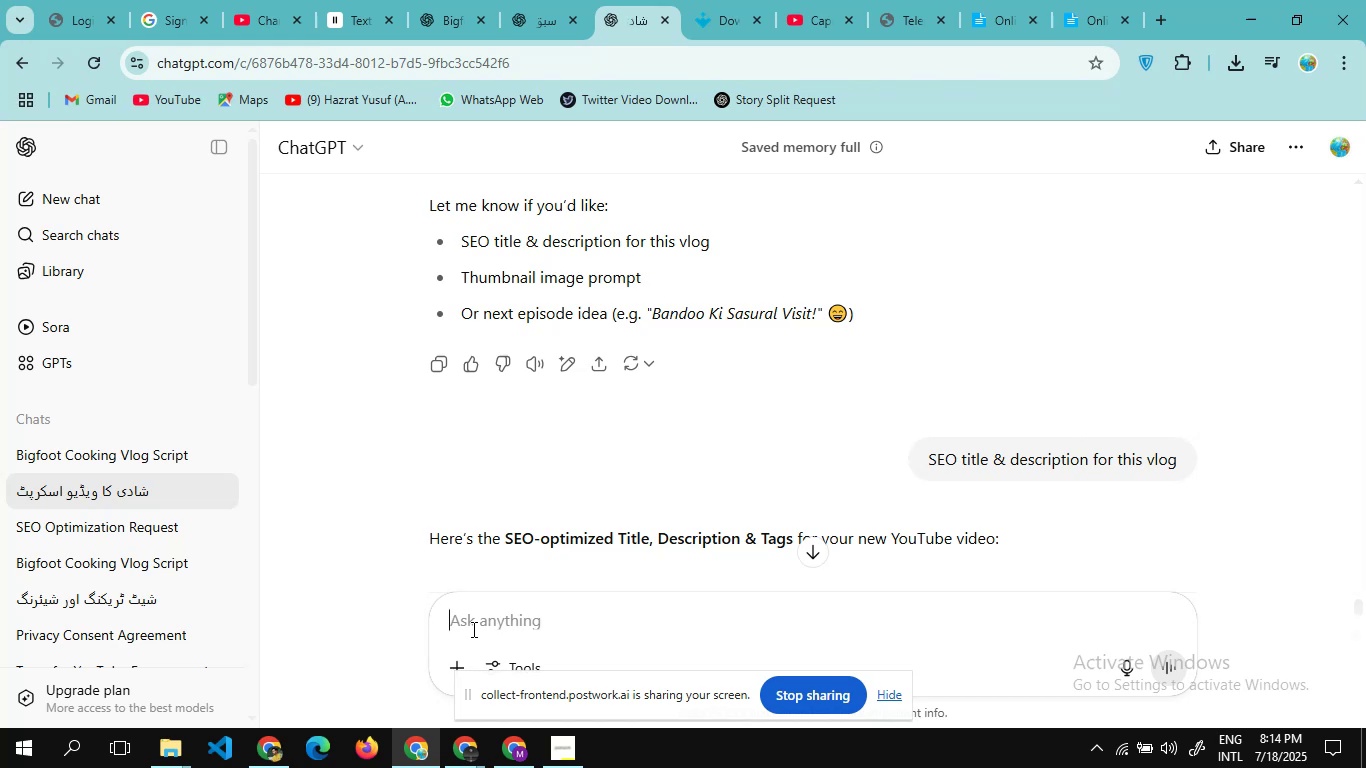 
wait(5.08)
 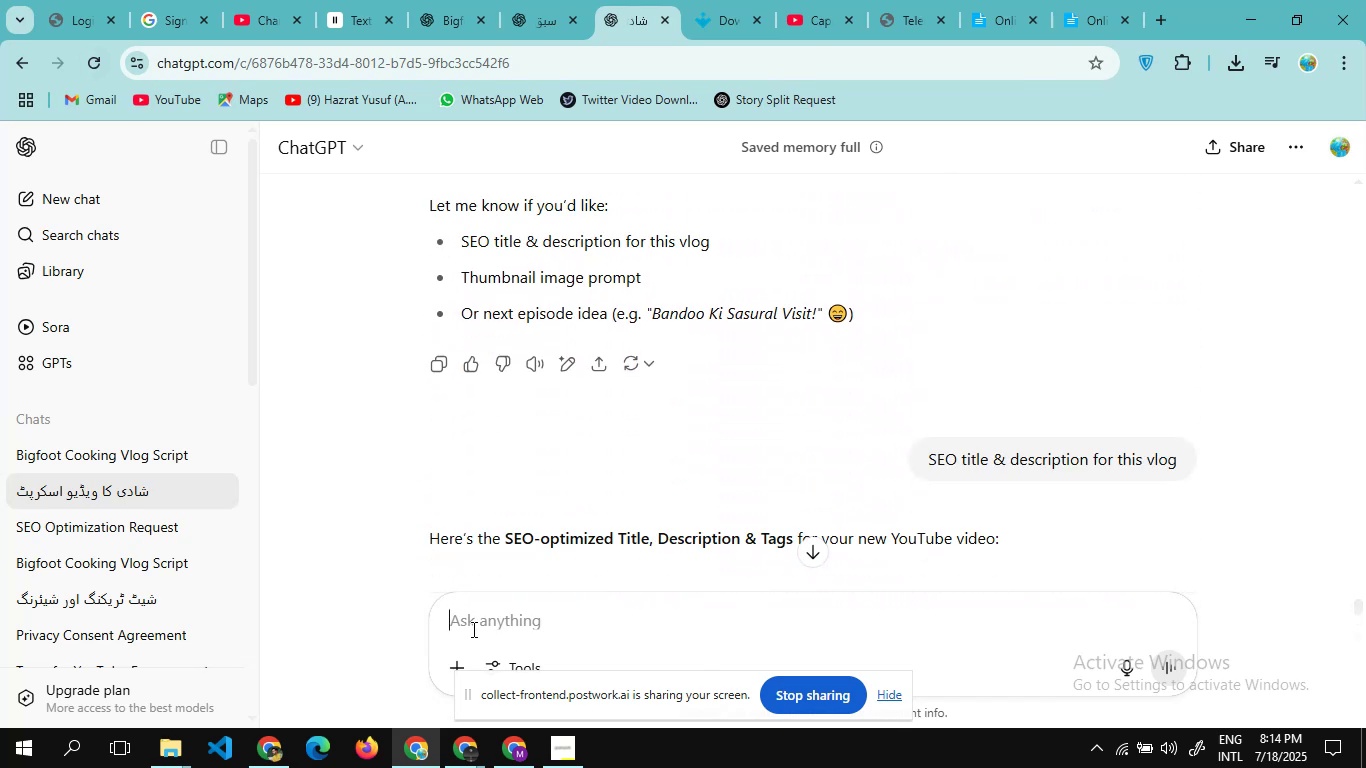 
scroll: coordinate [666, 561], scroll_direction: up, amount: 51.0
 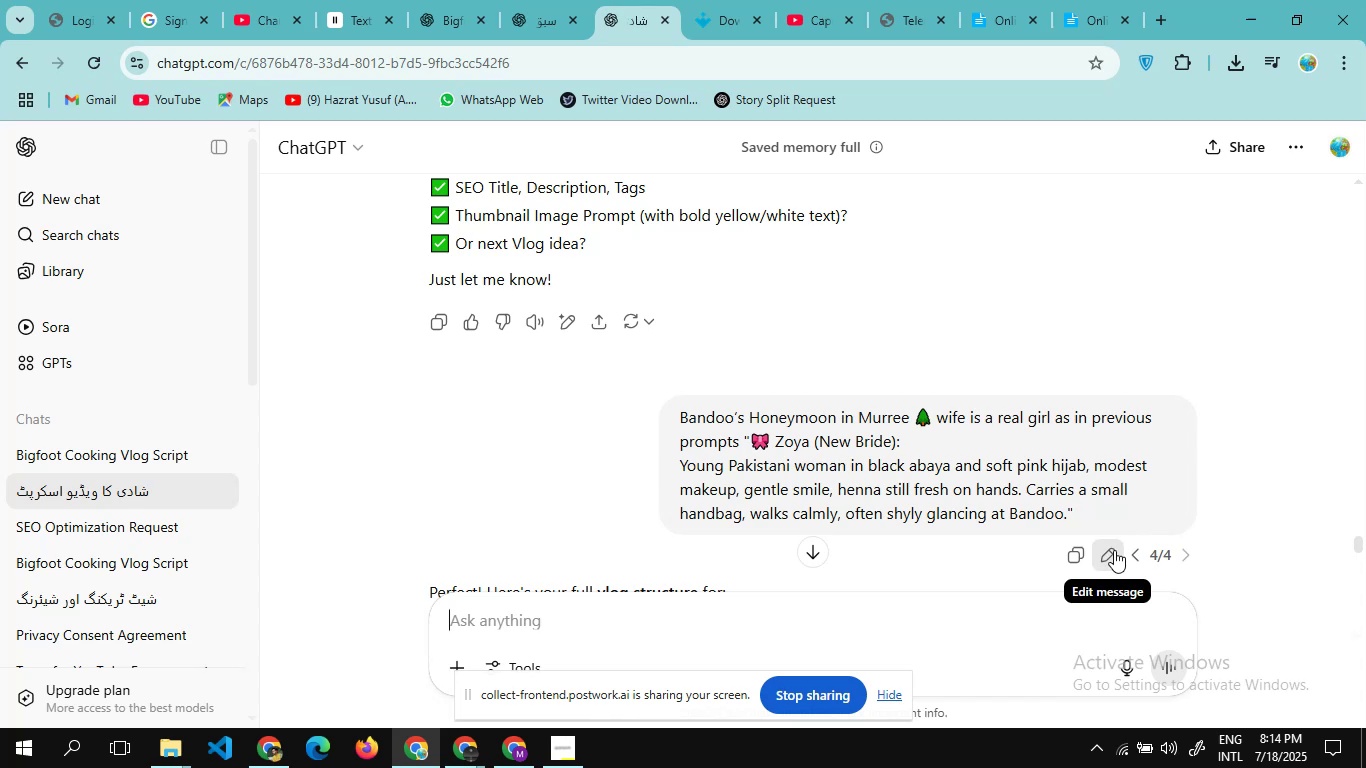 
left_click([1112, 552])
 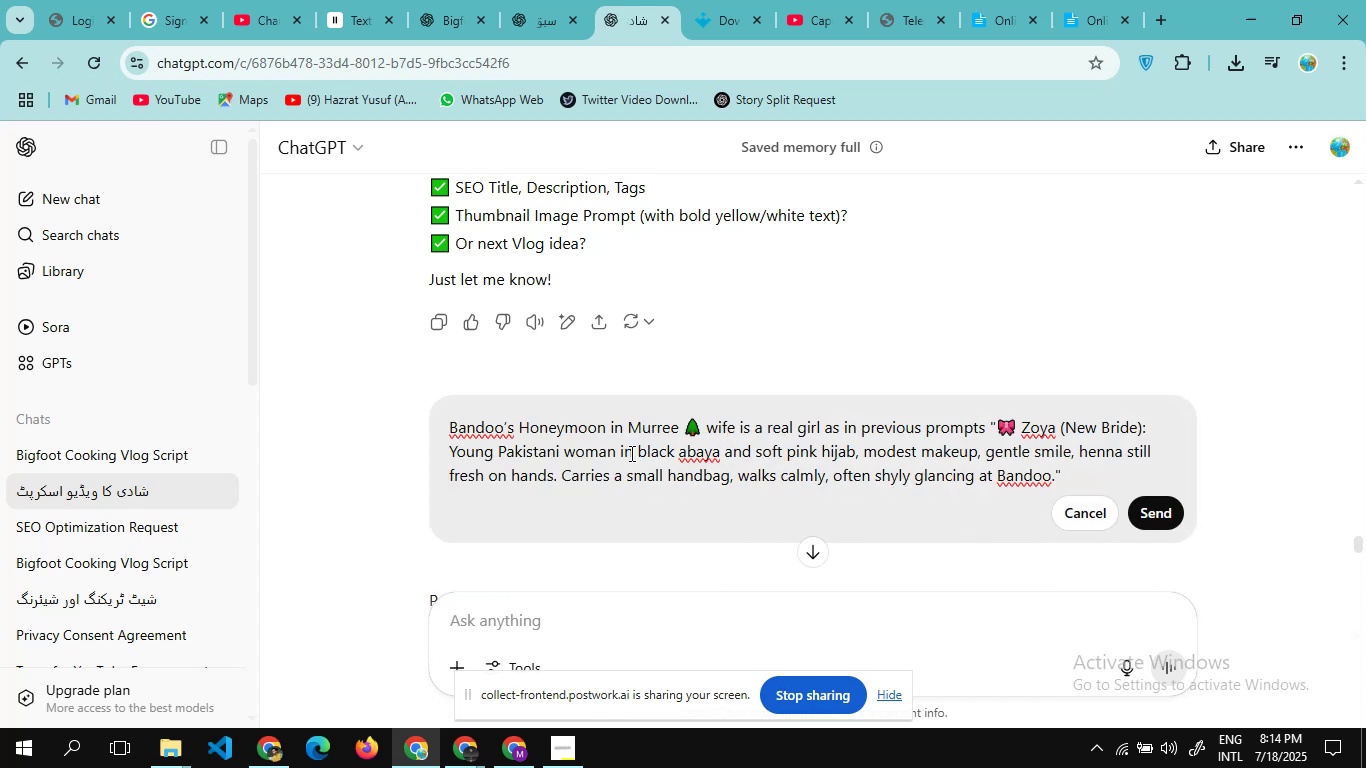 
key(Control+A)
 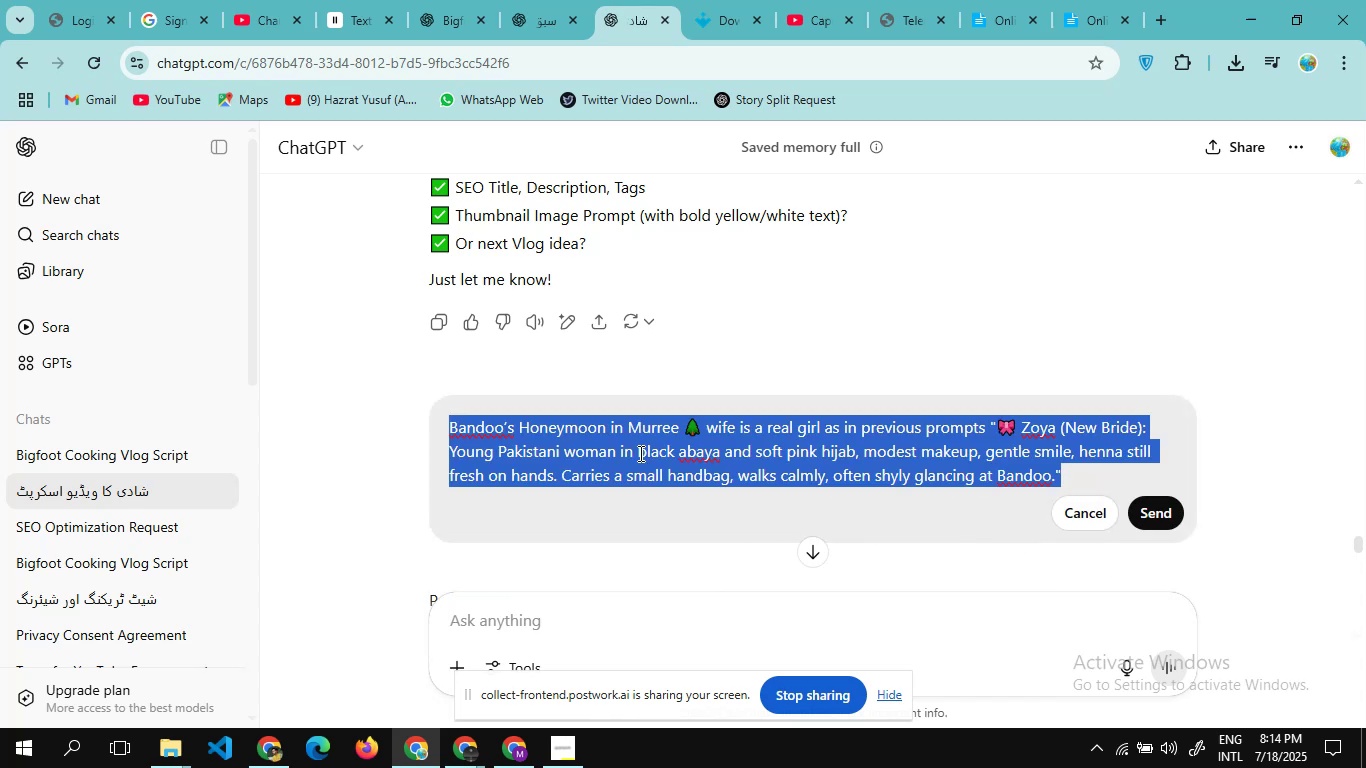 
type(write the script of next )
 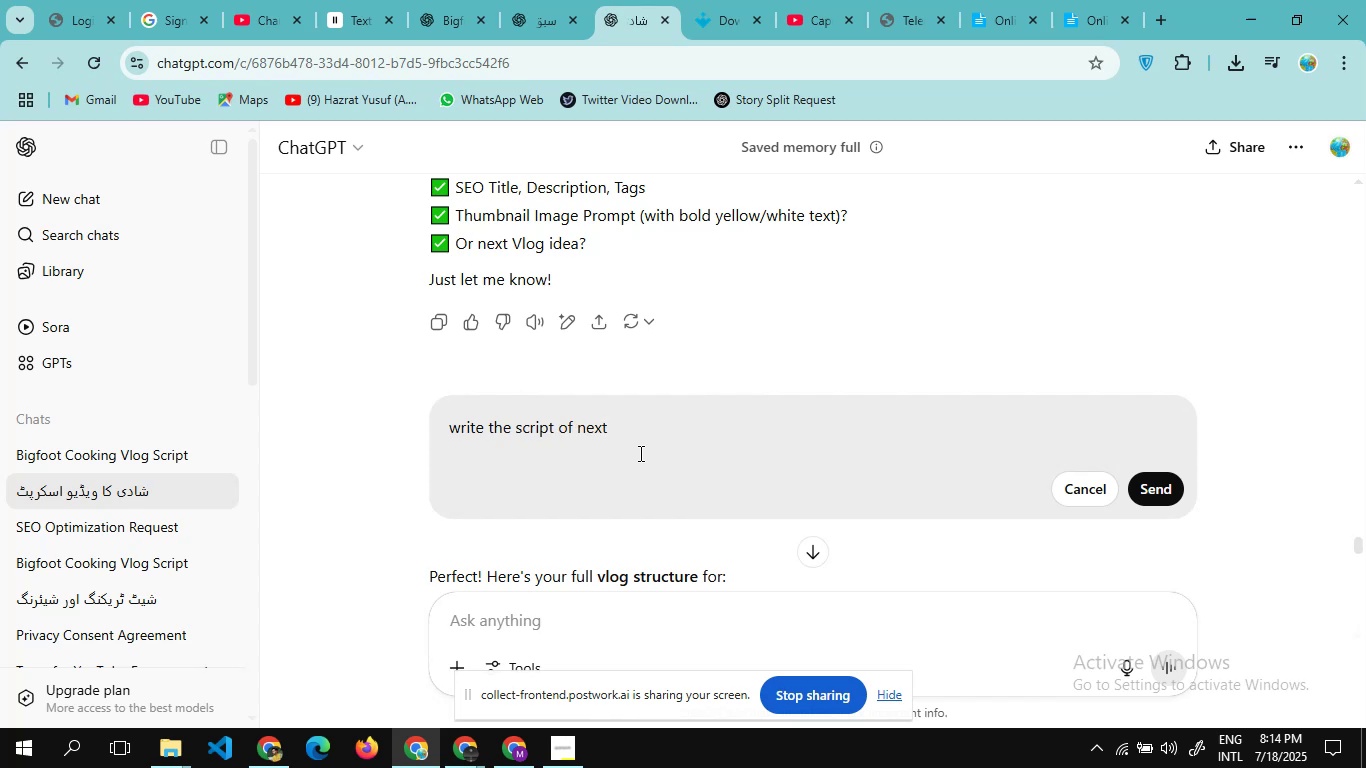 
wait(5.48)
 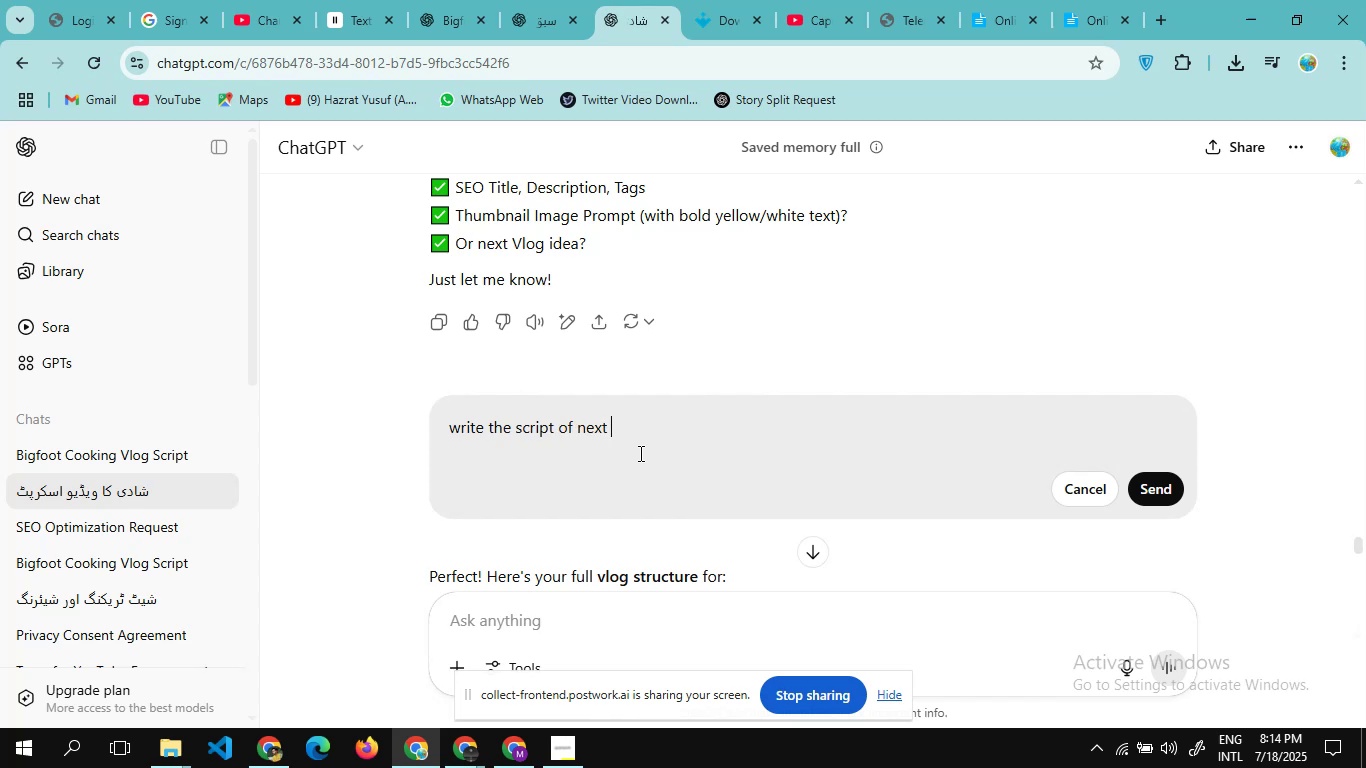 
type(vlog )
 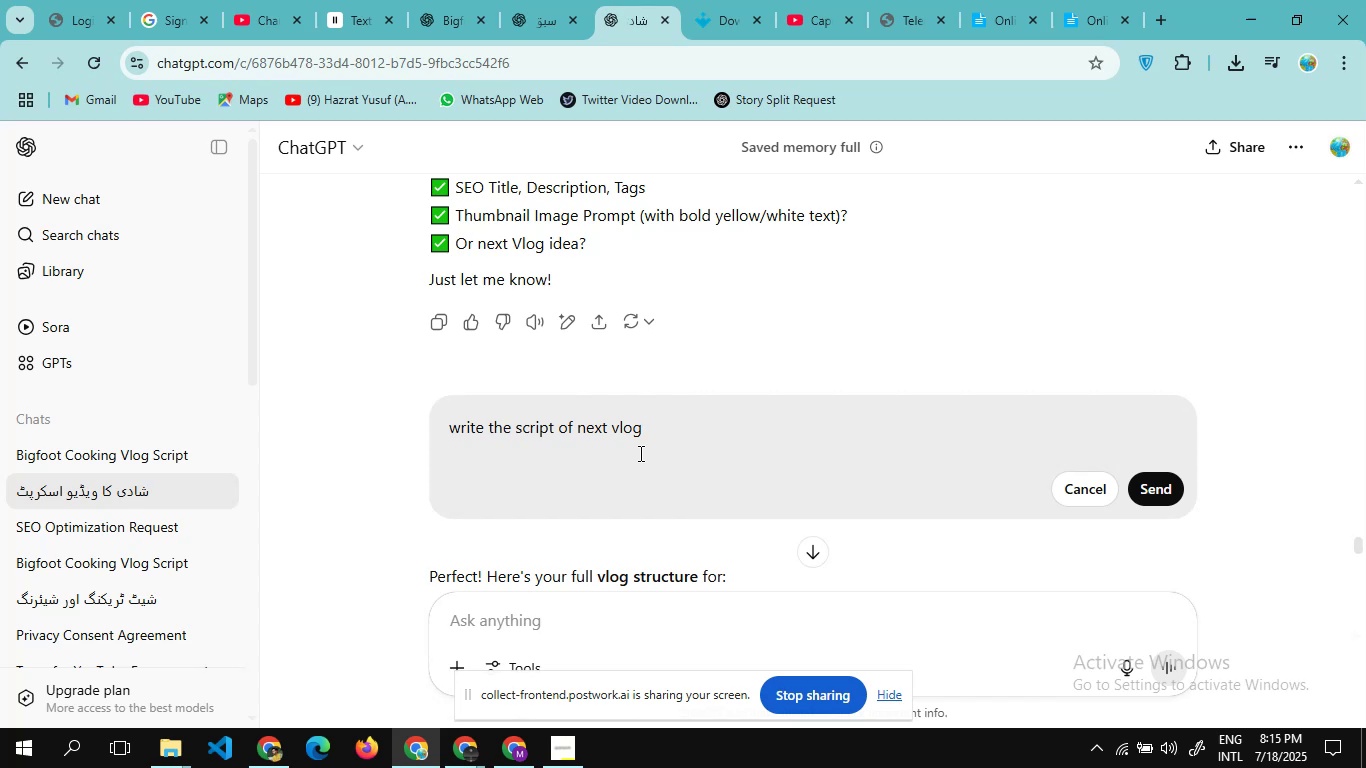 
wait(5.07)
 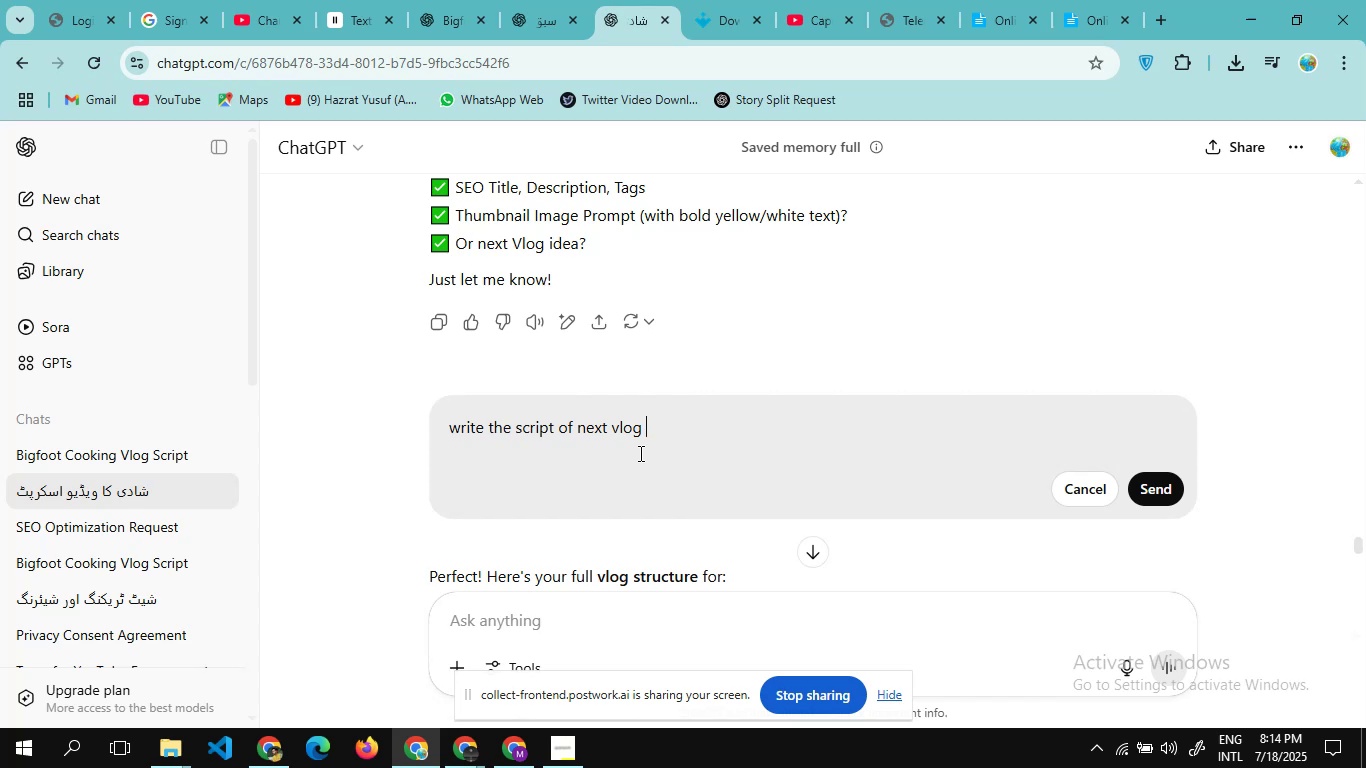 
key(Enter)
 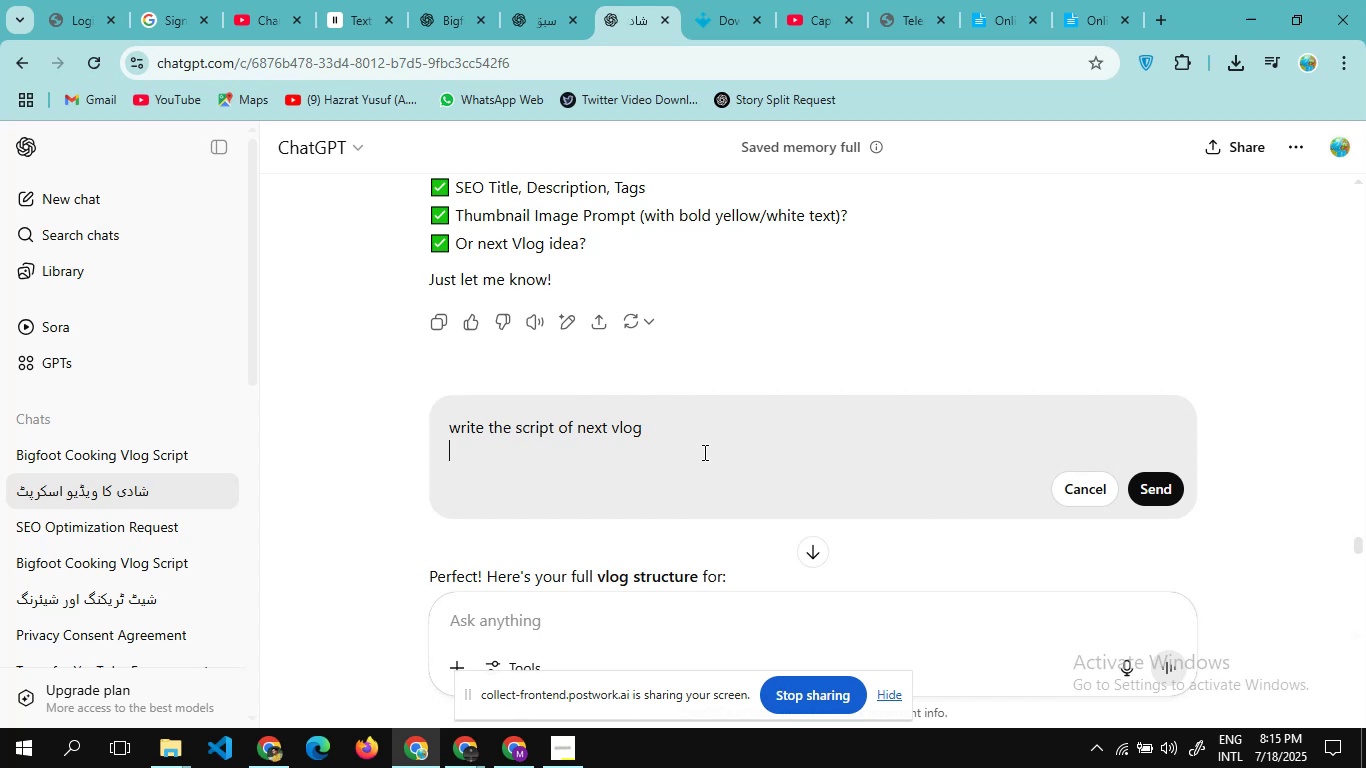 
left_click([698, 435])
 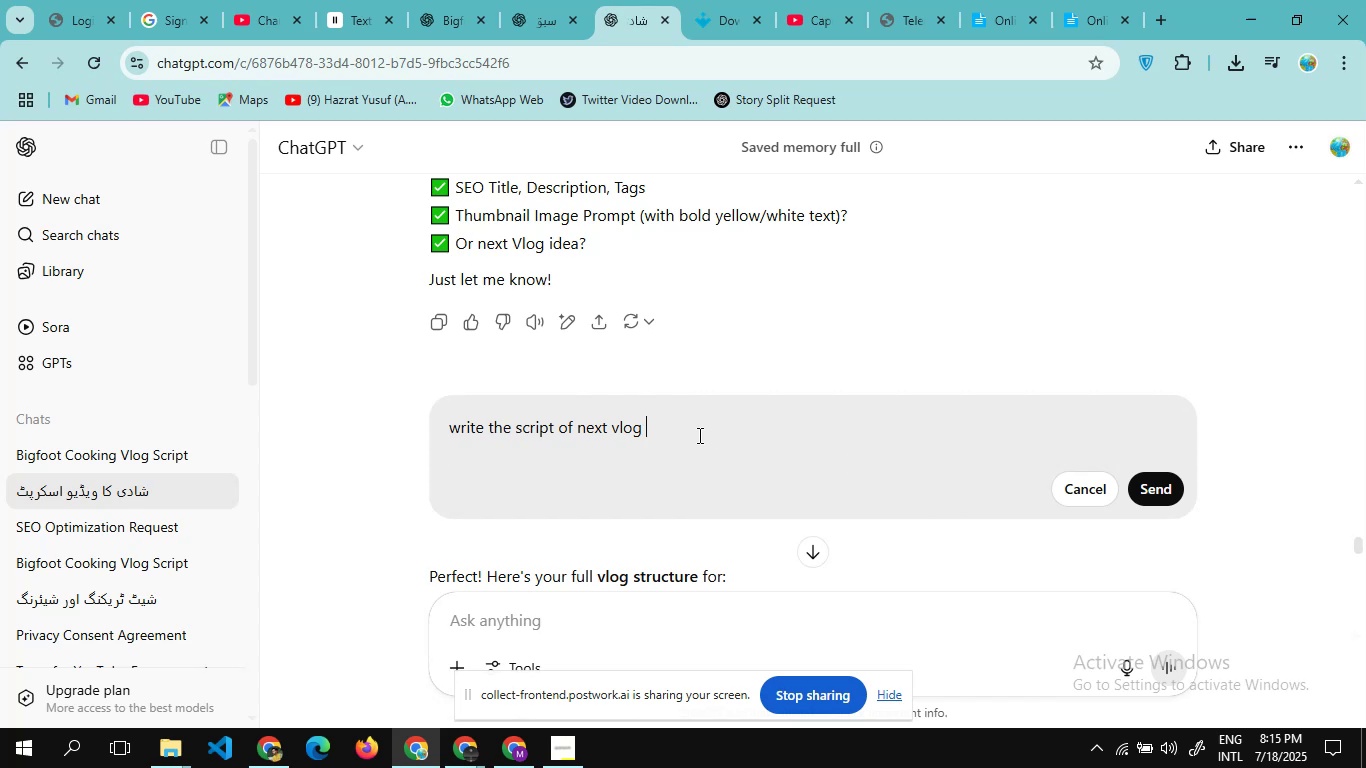 
type(visit susral)
 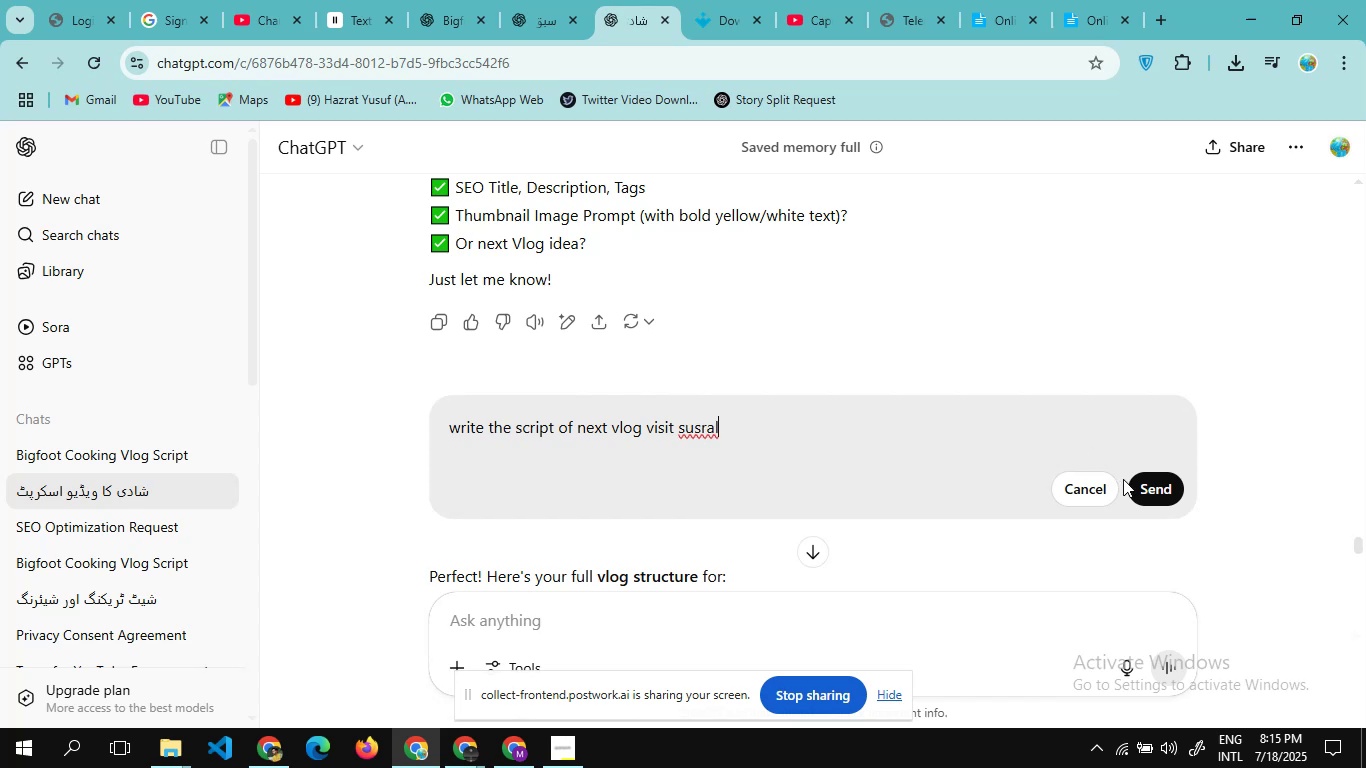 
left_click([1159, 487])
 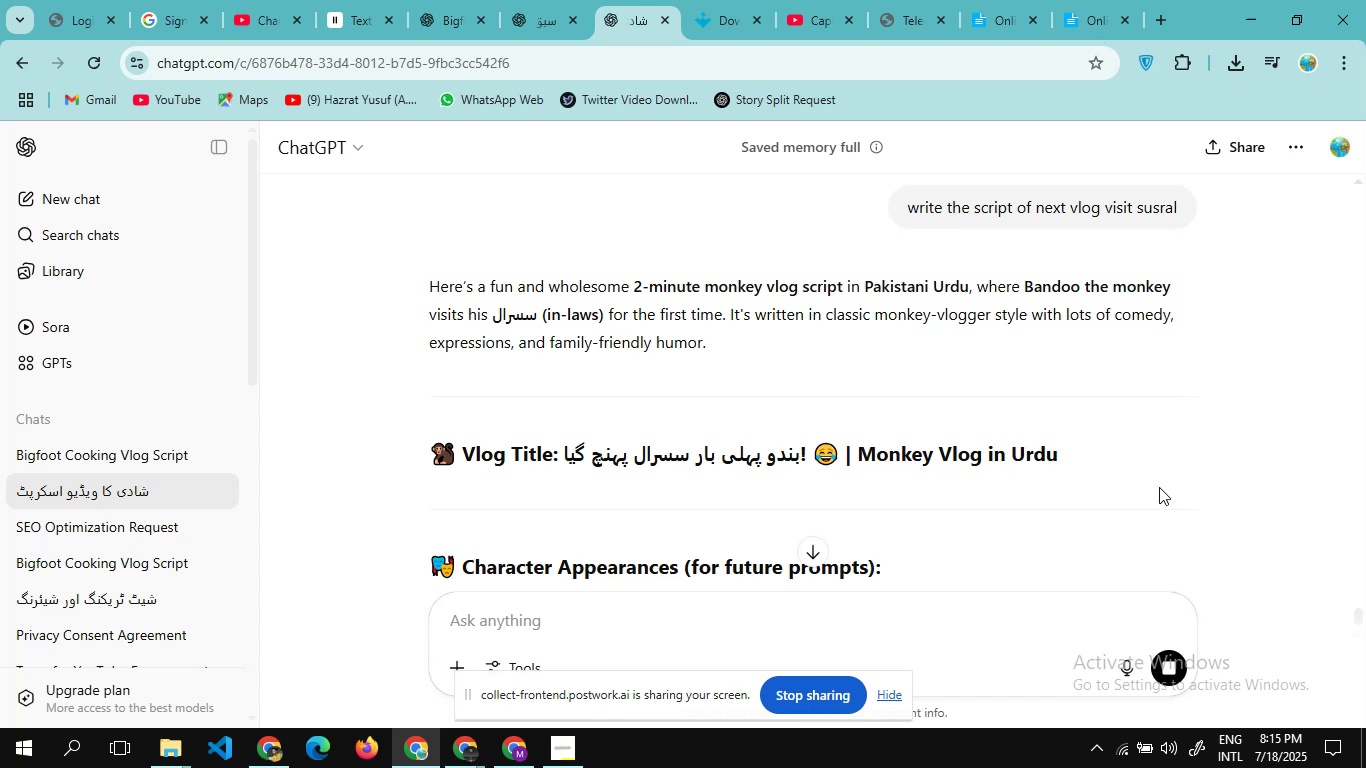 
wait(15.26)
 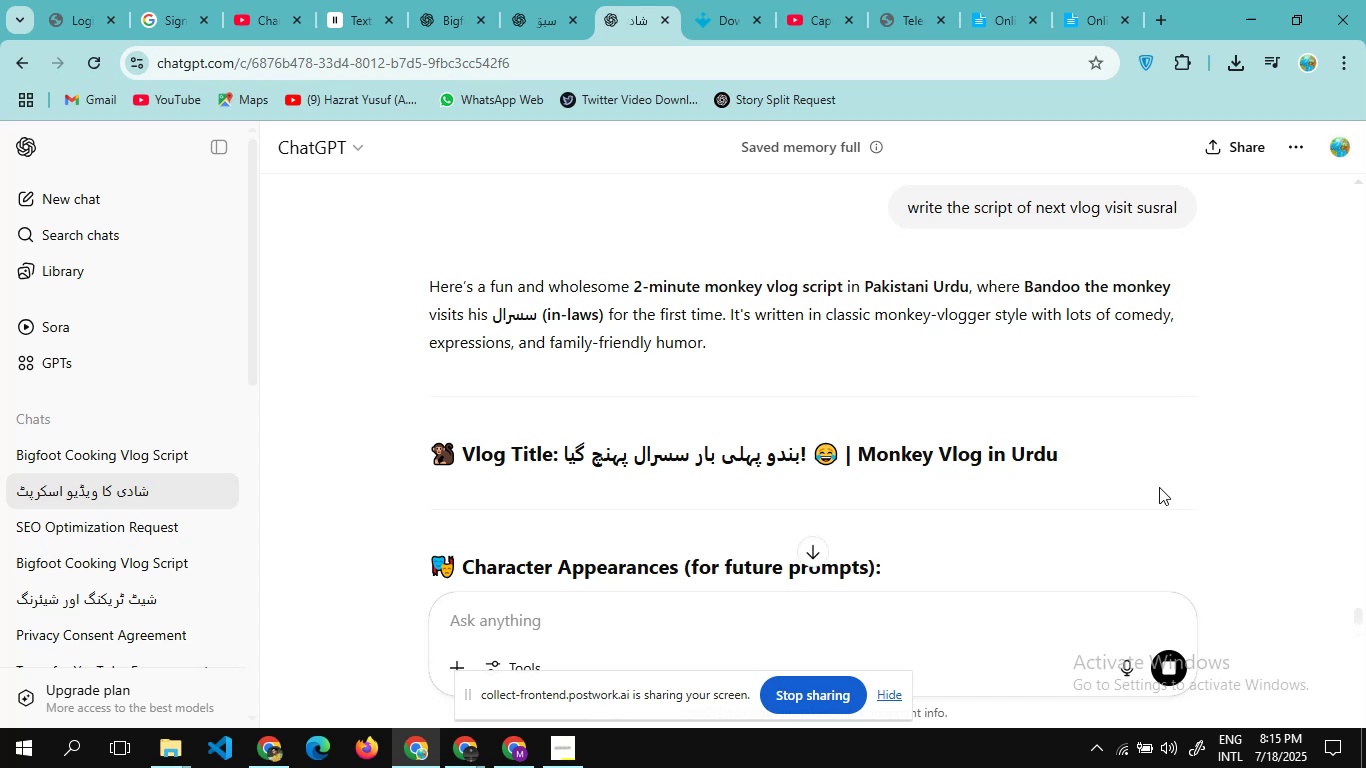 
scroll: coordinate [910, 439], scroll_direction: down, amount: 3.0
 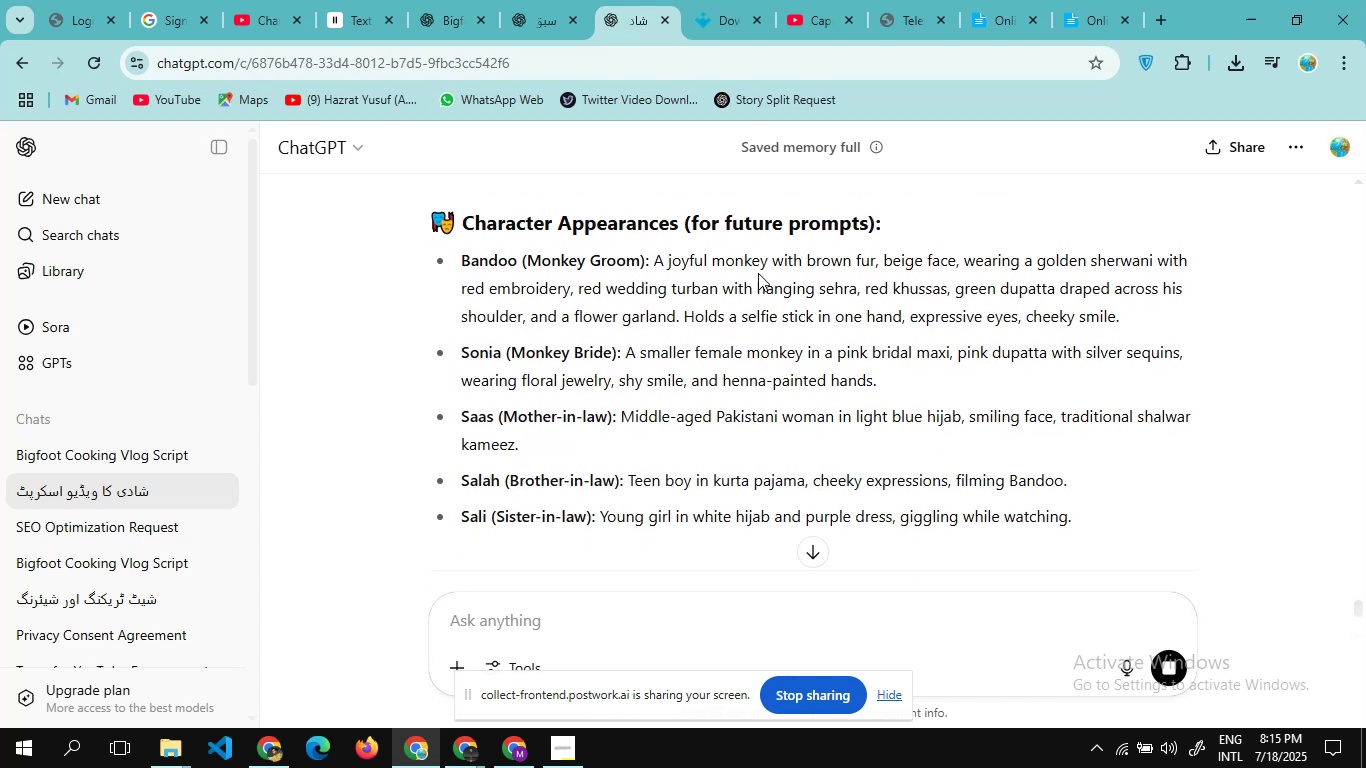 
scroll: coordinate [860, 273], scroll_direction: none, amount: 0.0
 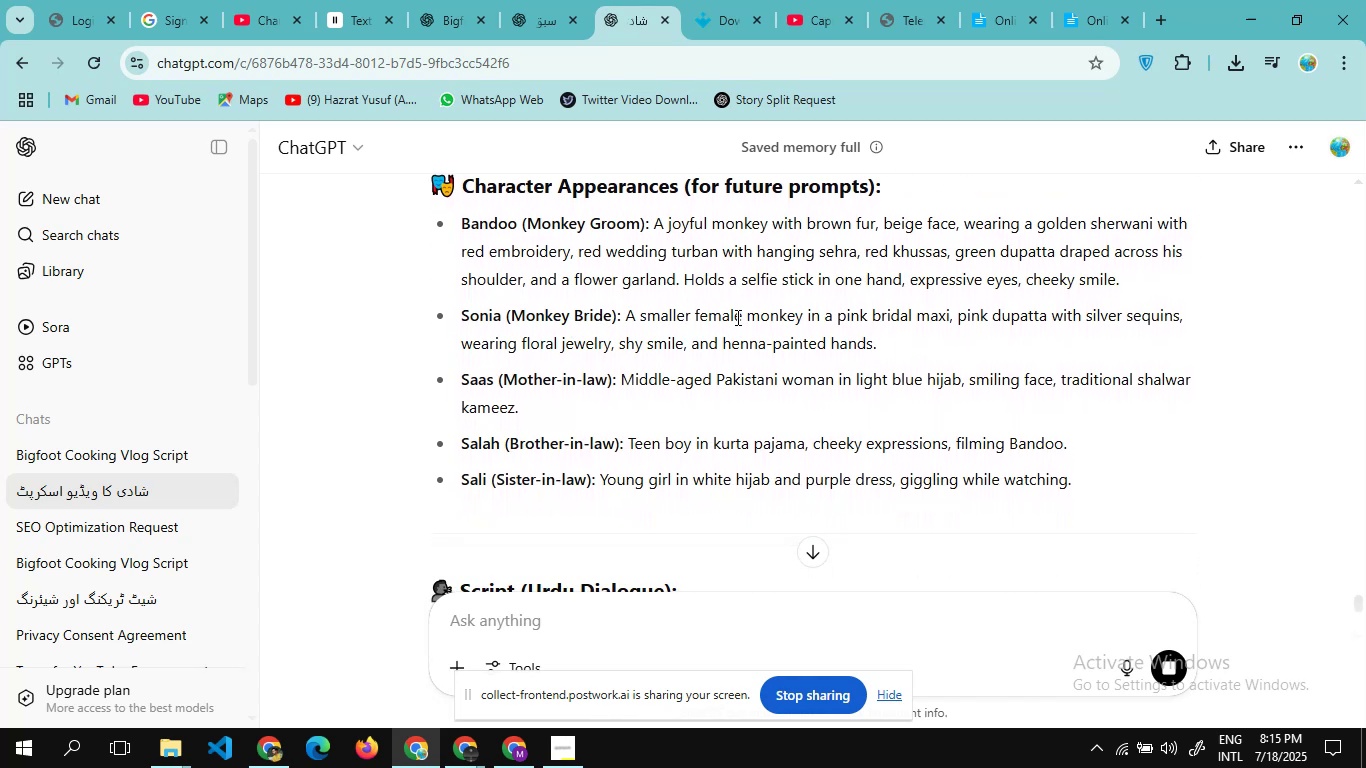 
scroll: coordinate [831, 319], scroll_direction: down, amount: 4.0
 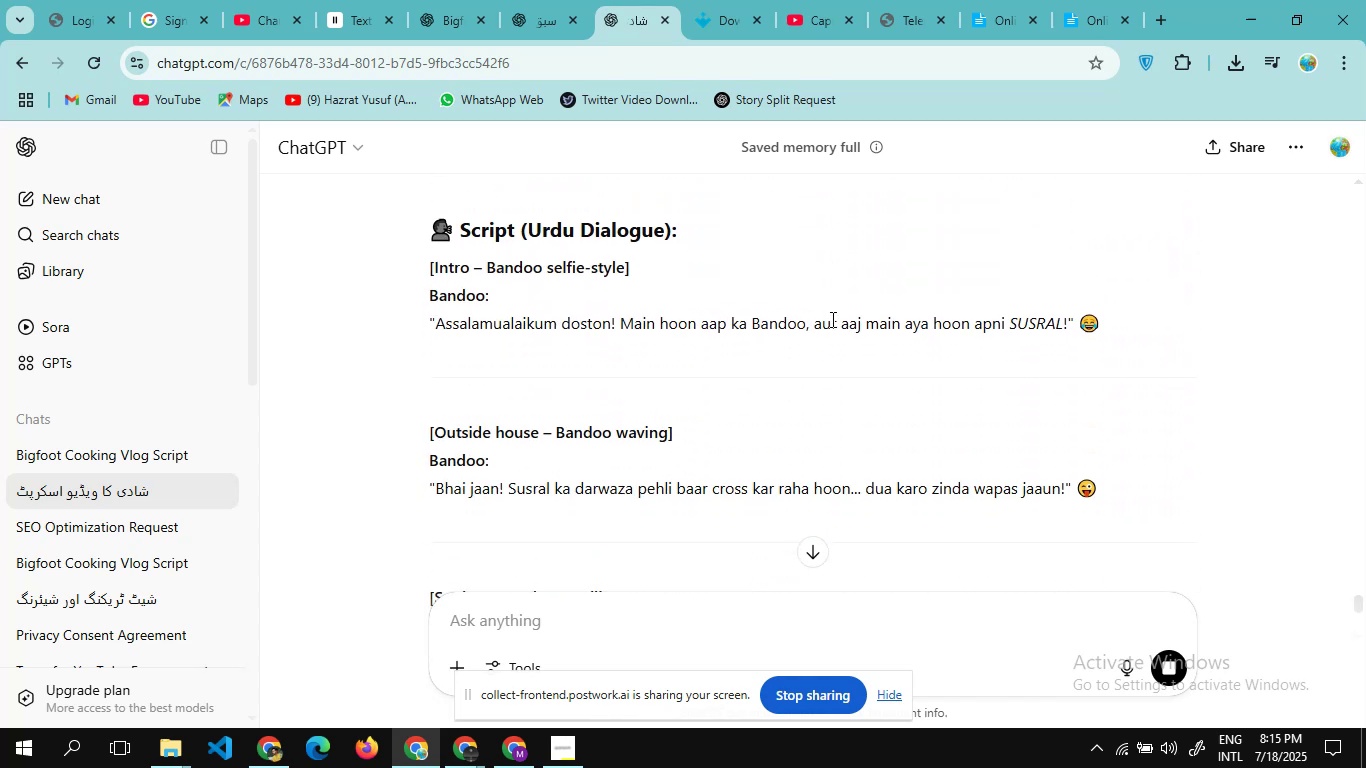 
scroll: coordinate [831, 319], scroll_direction: up, amount: 45.0
 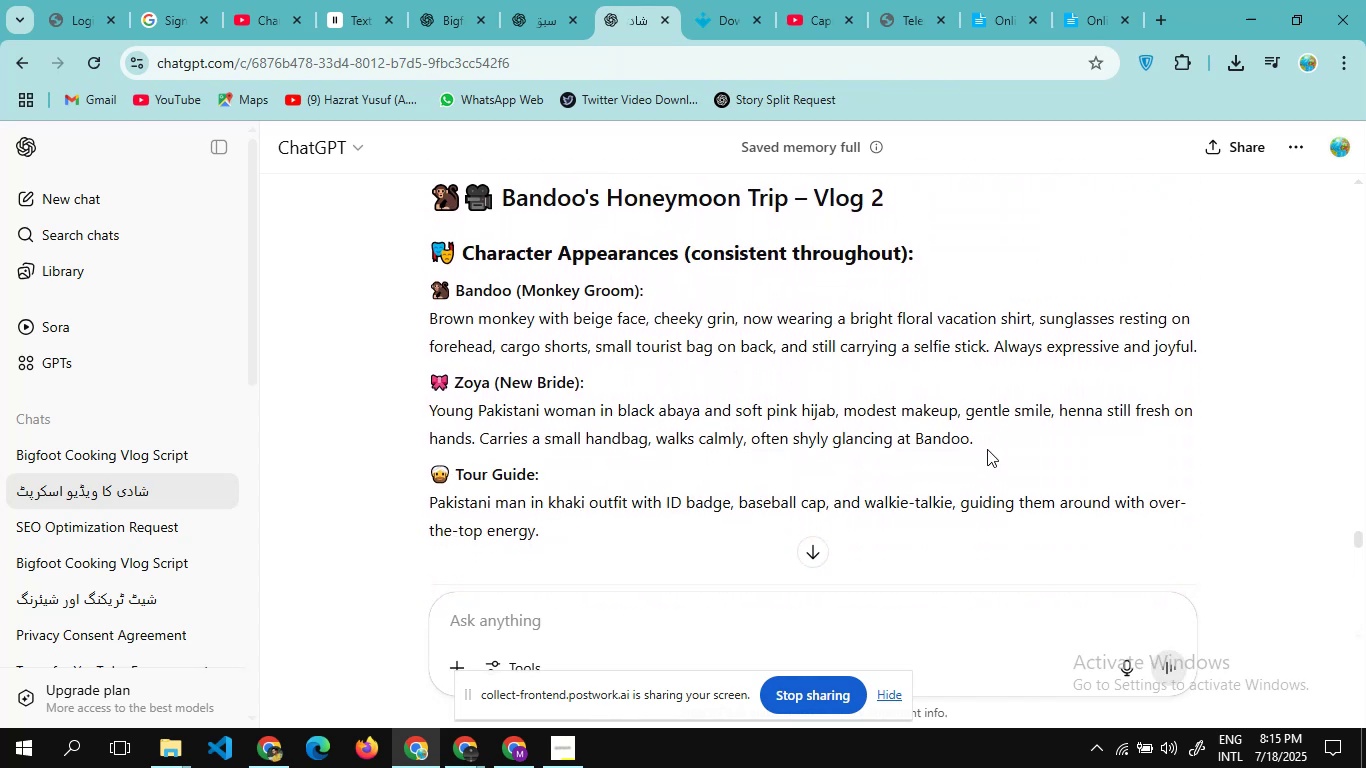 
left_click_drag(start_coordinate=[986, 446], to_coordinate=[418, 296])
 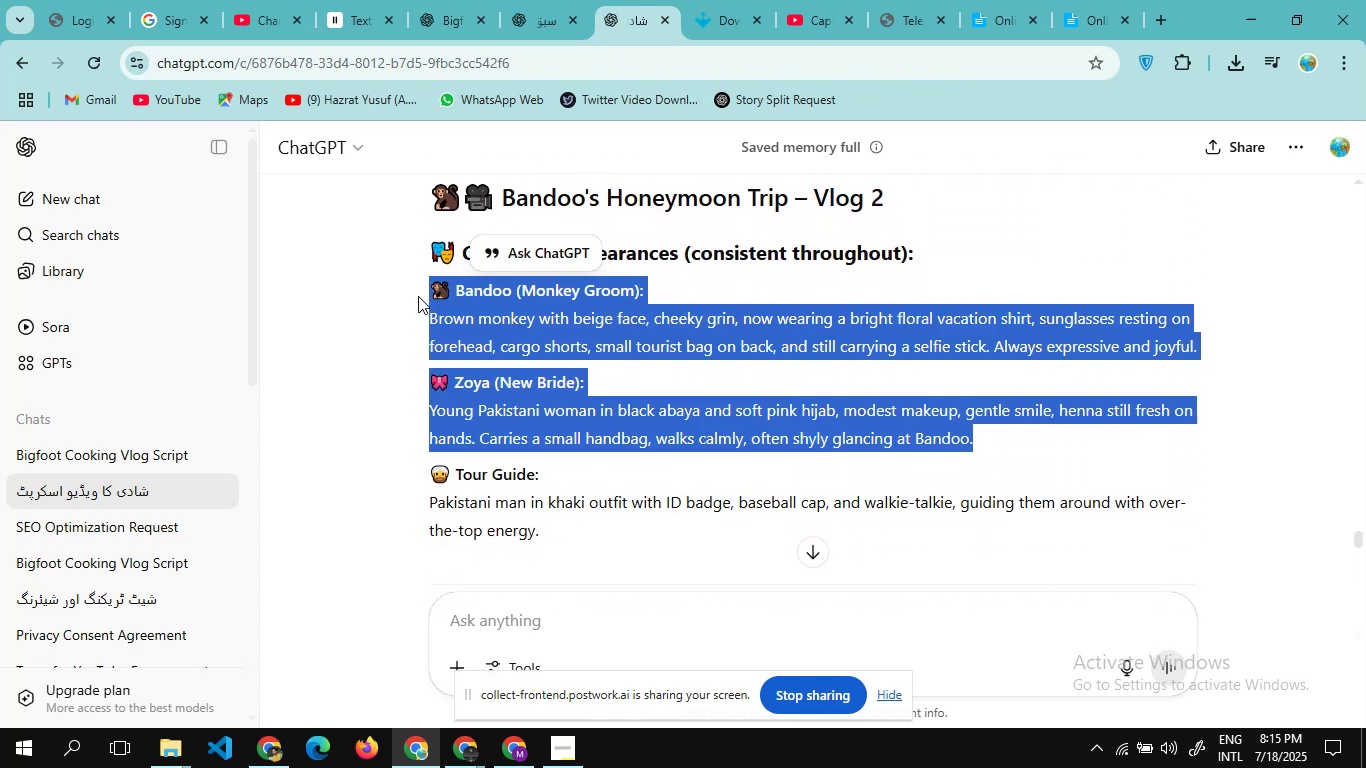 
key(Control+C)
 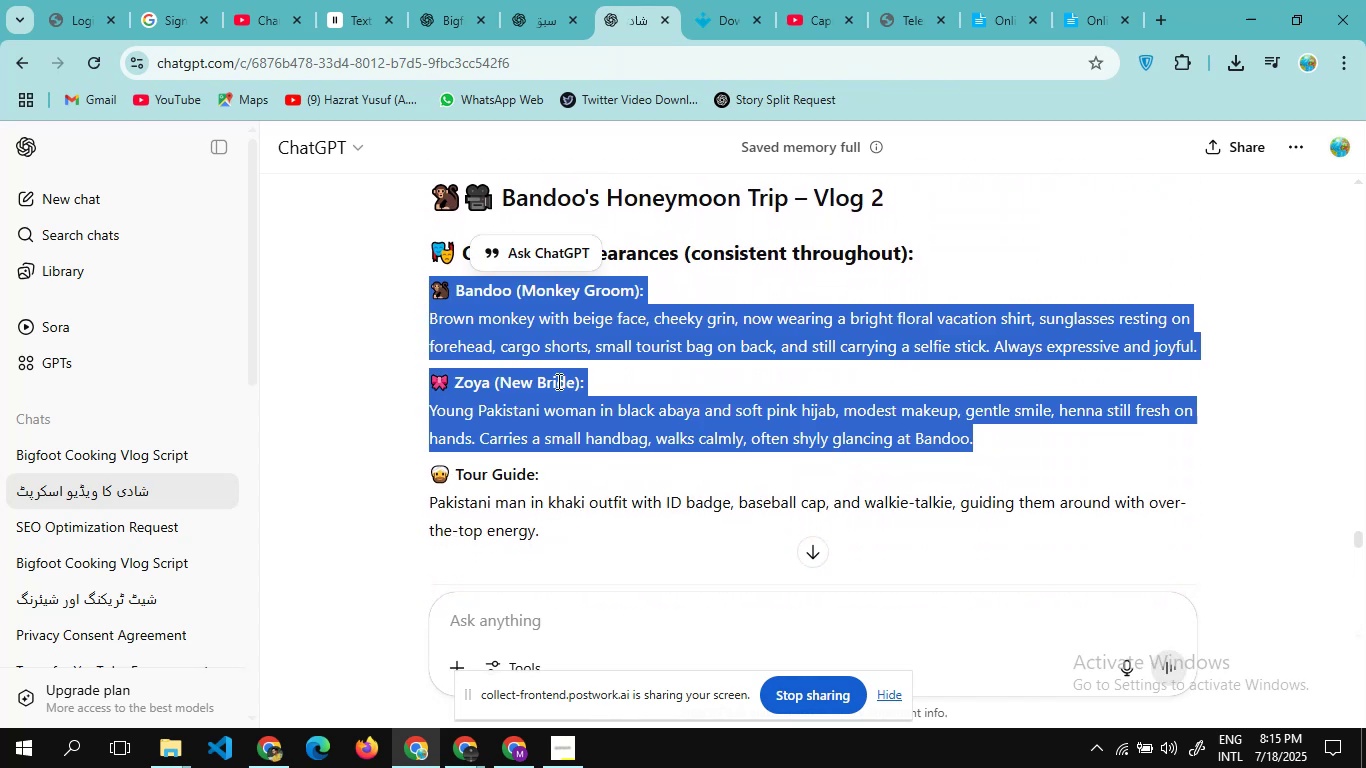 
scroll: coordinate [627, 432], scroll_direction: down, amount: 35.0
 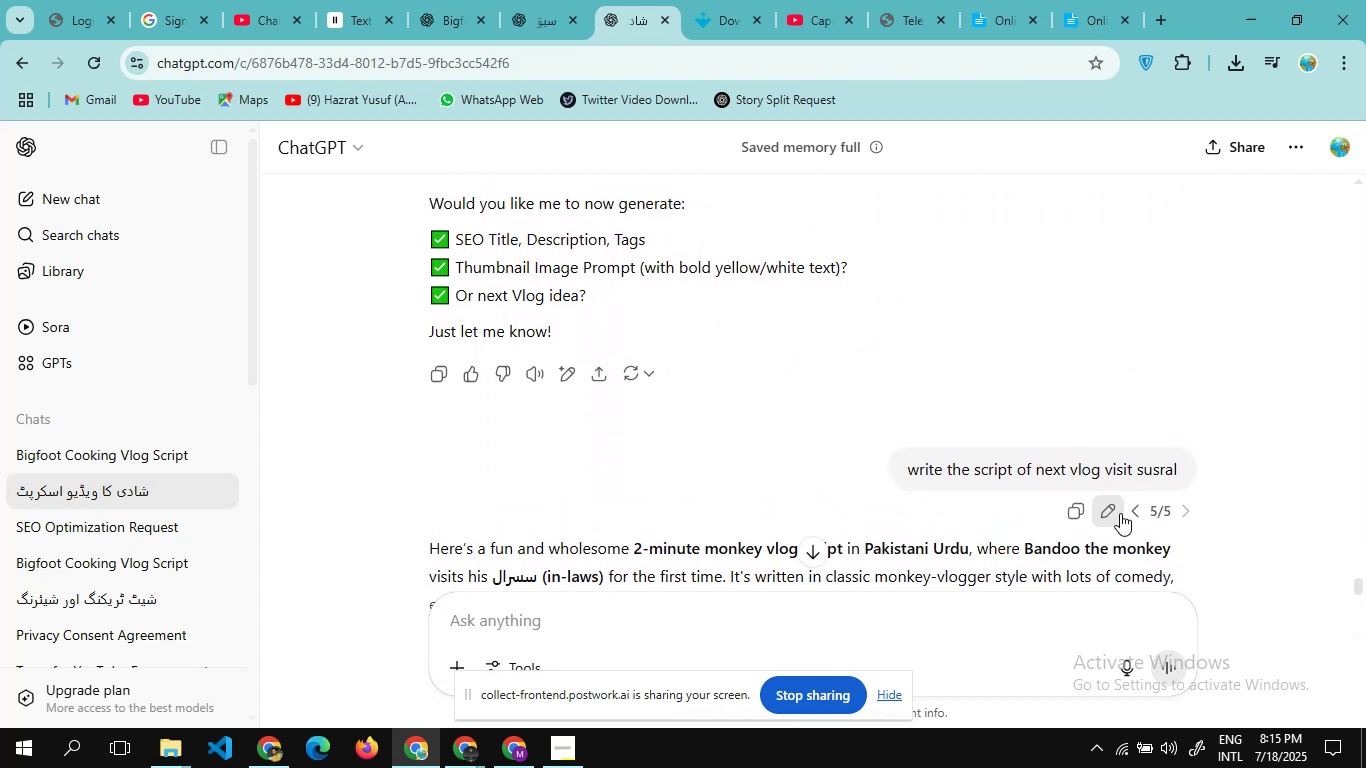 
left_click([1110, 510])
 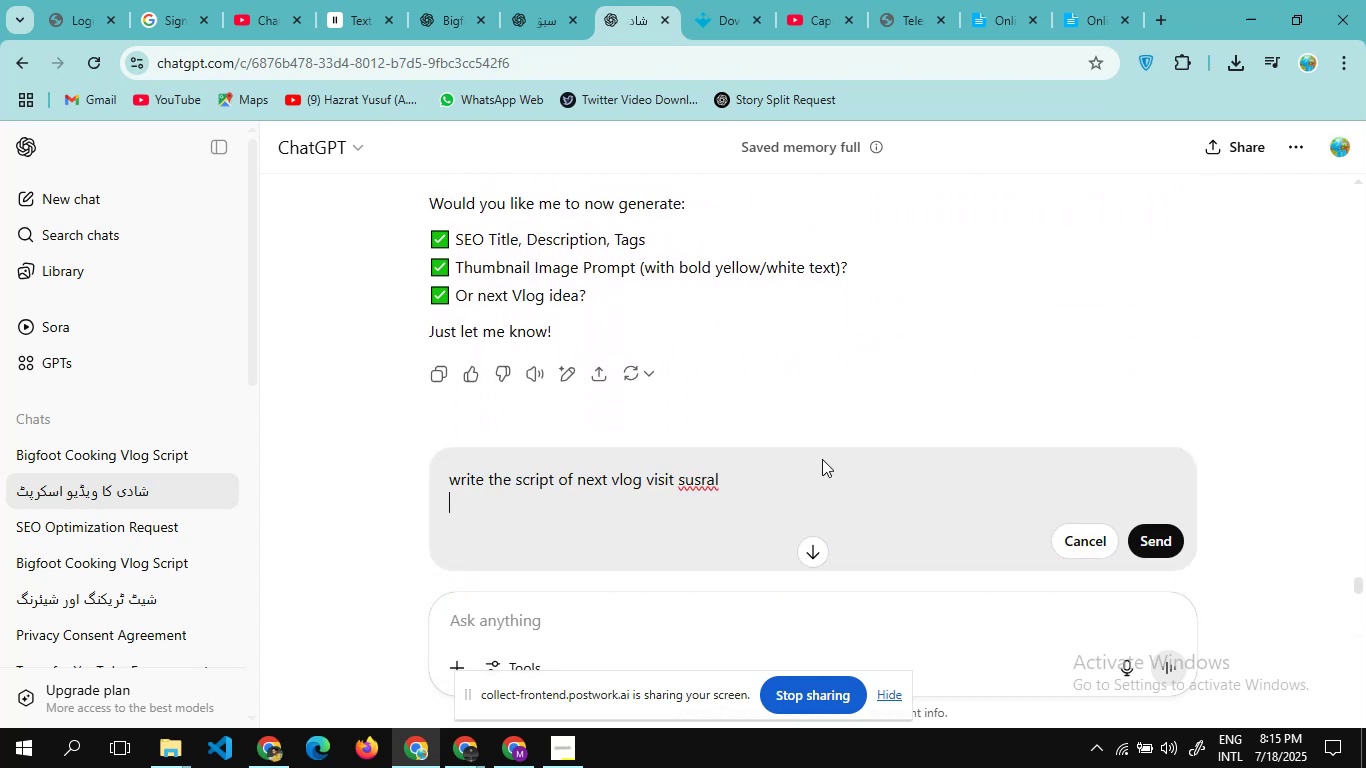 
left_click([774, 486])
 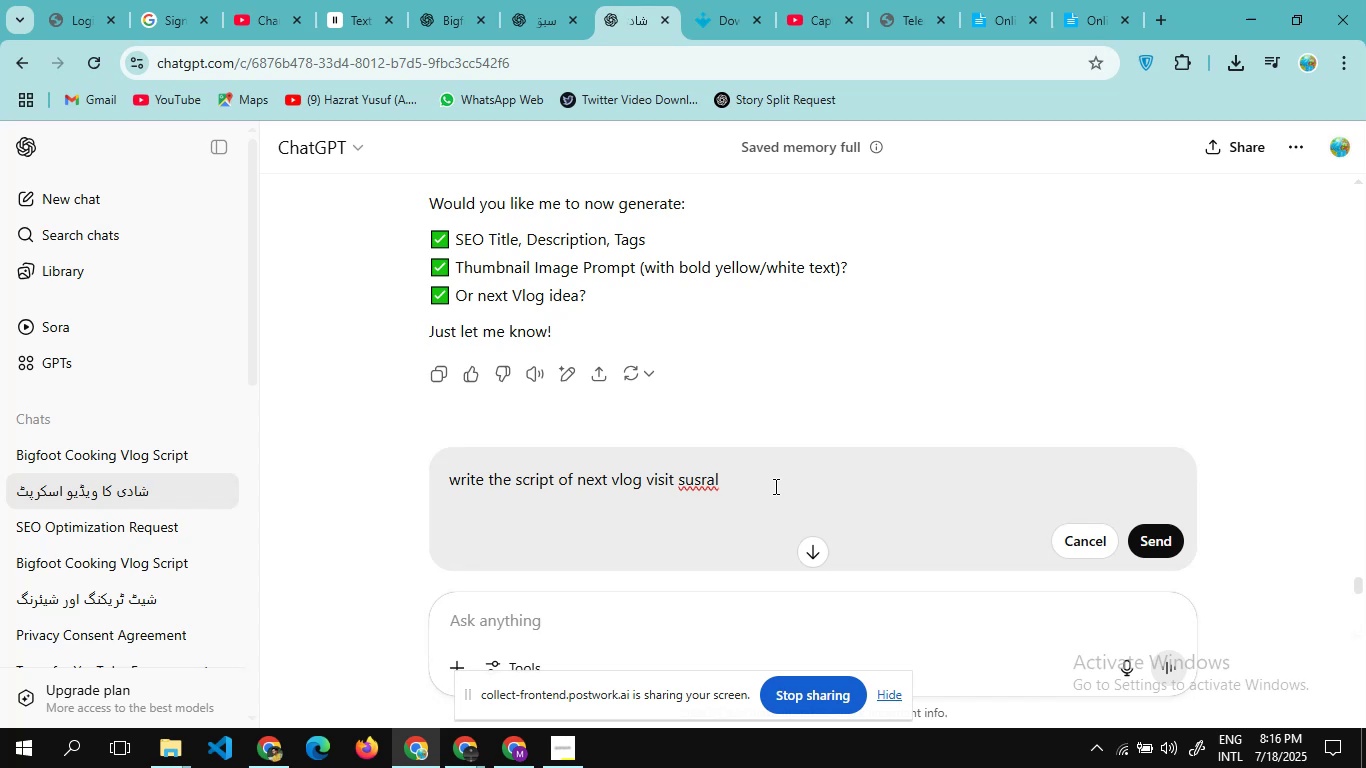 
key(Space)
 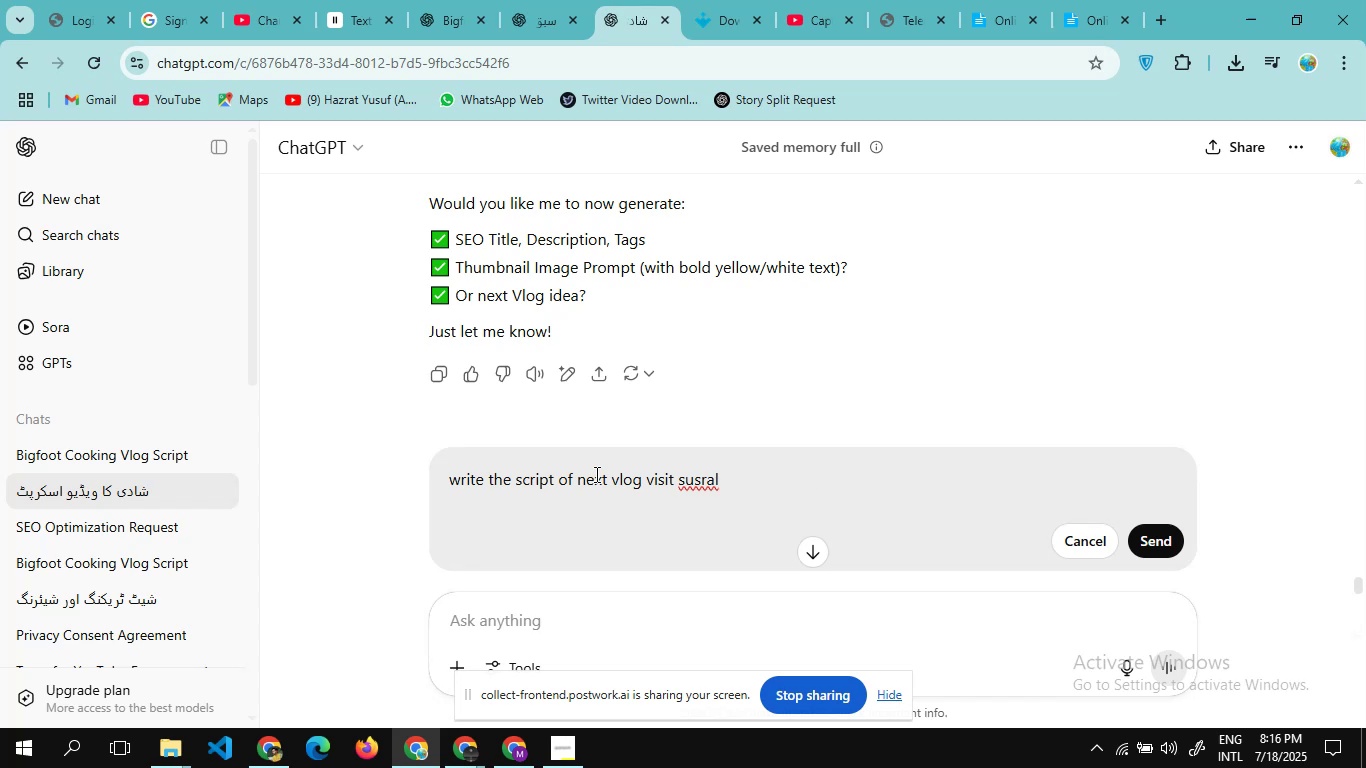 
left_click([611, 478])
 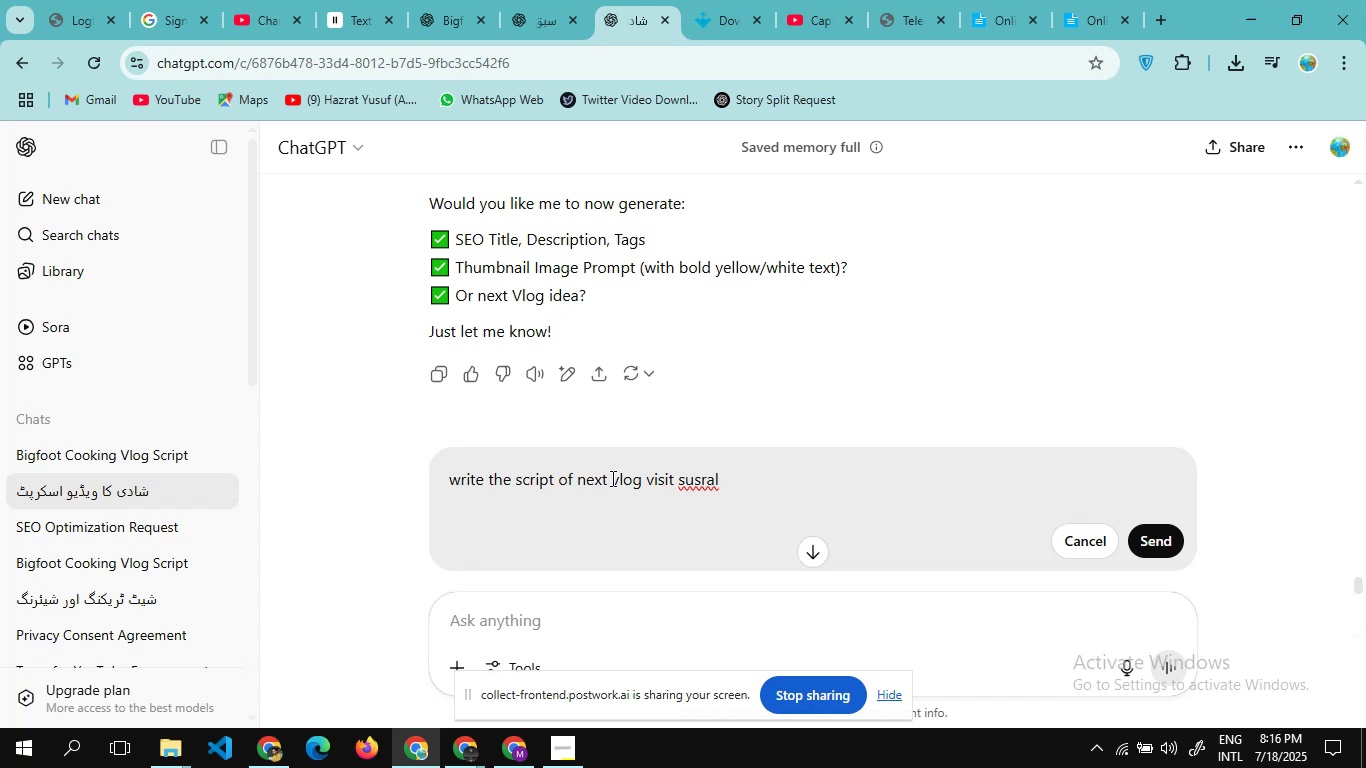 
type(funny )
 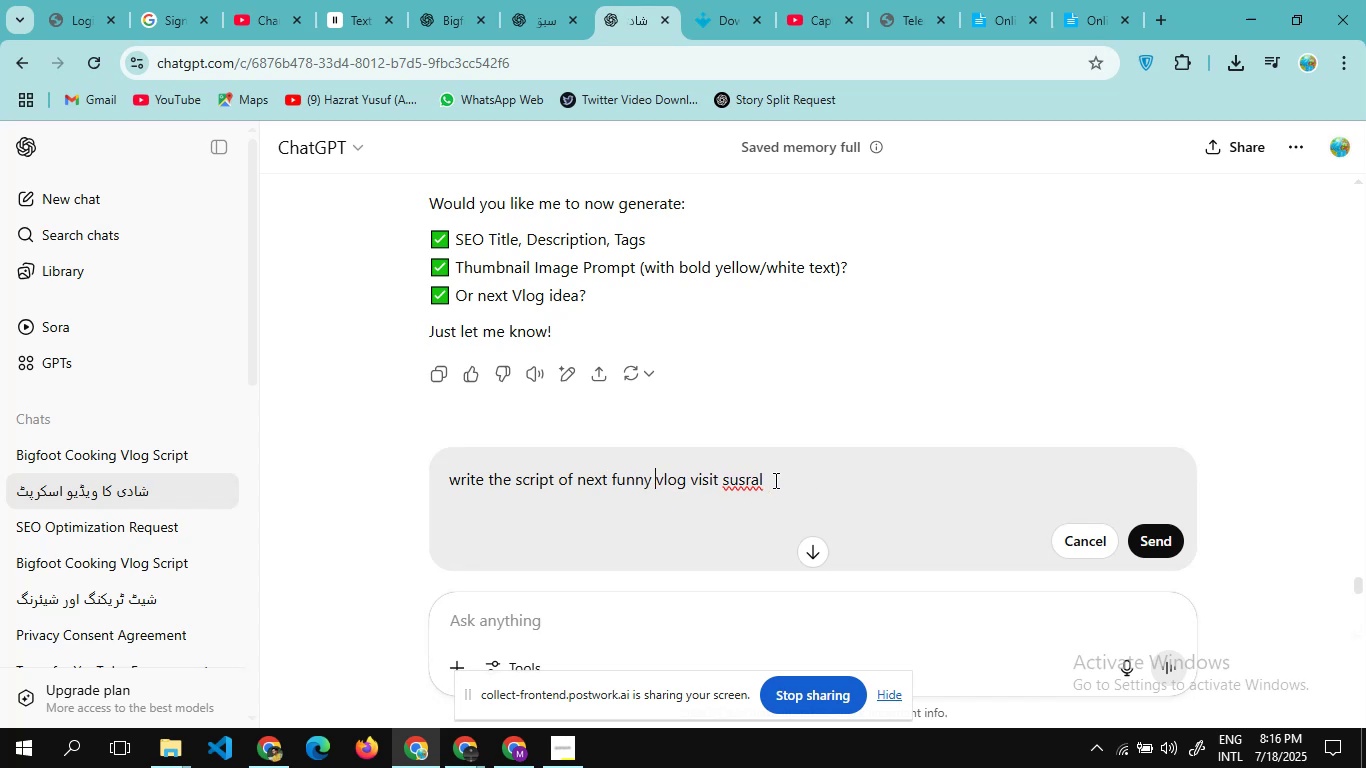 
left_click([780, 482])
 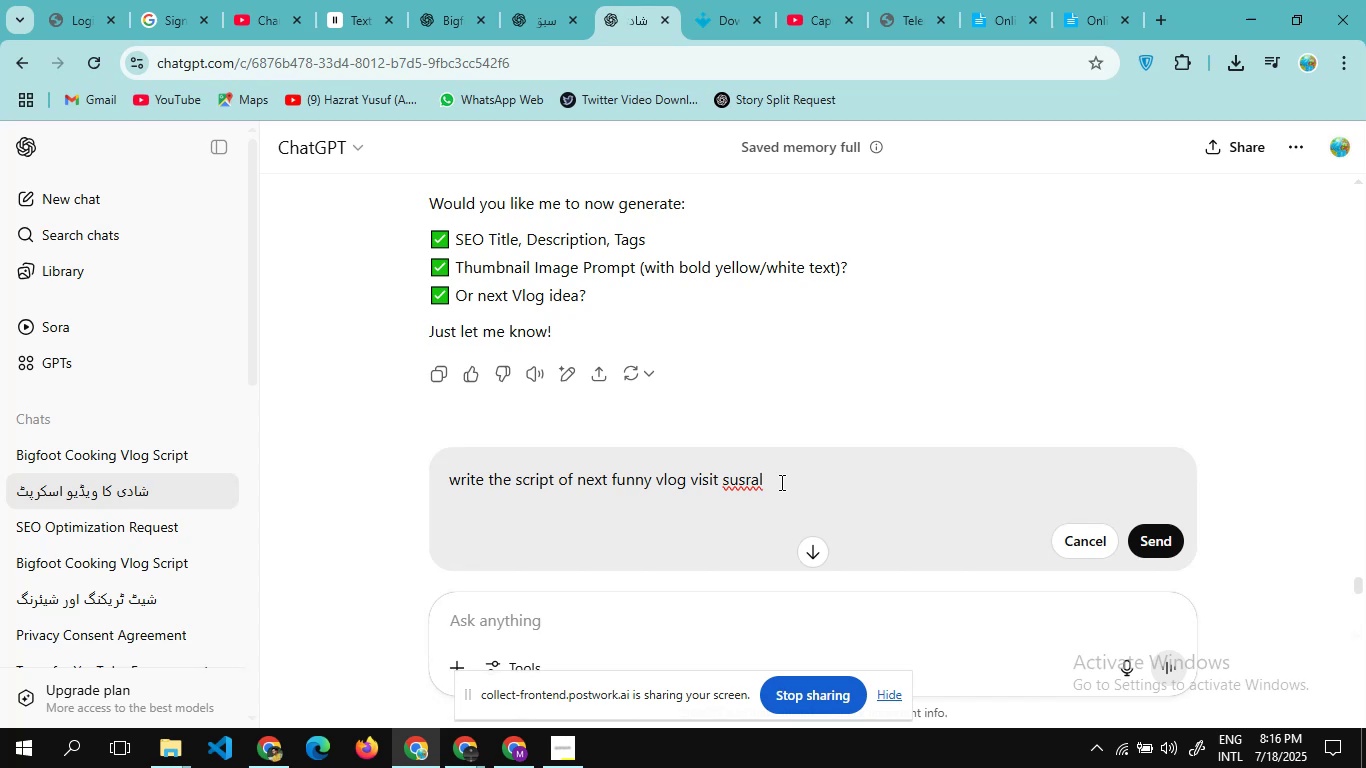 
key(Shift+Quote)
 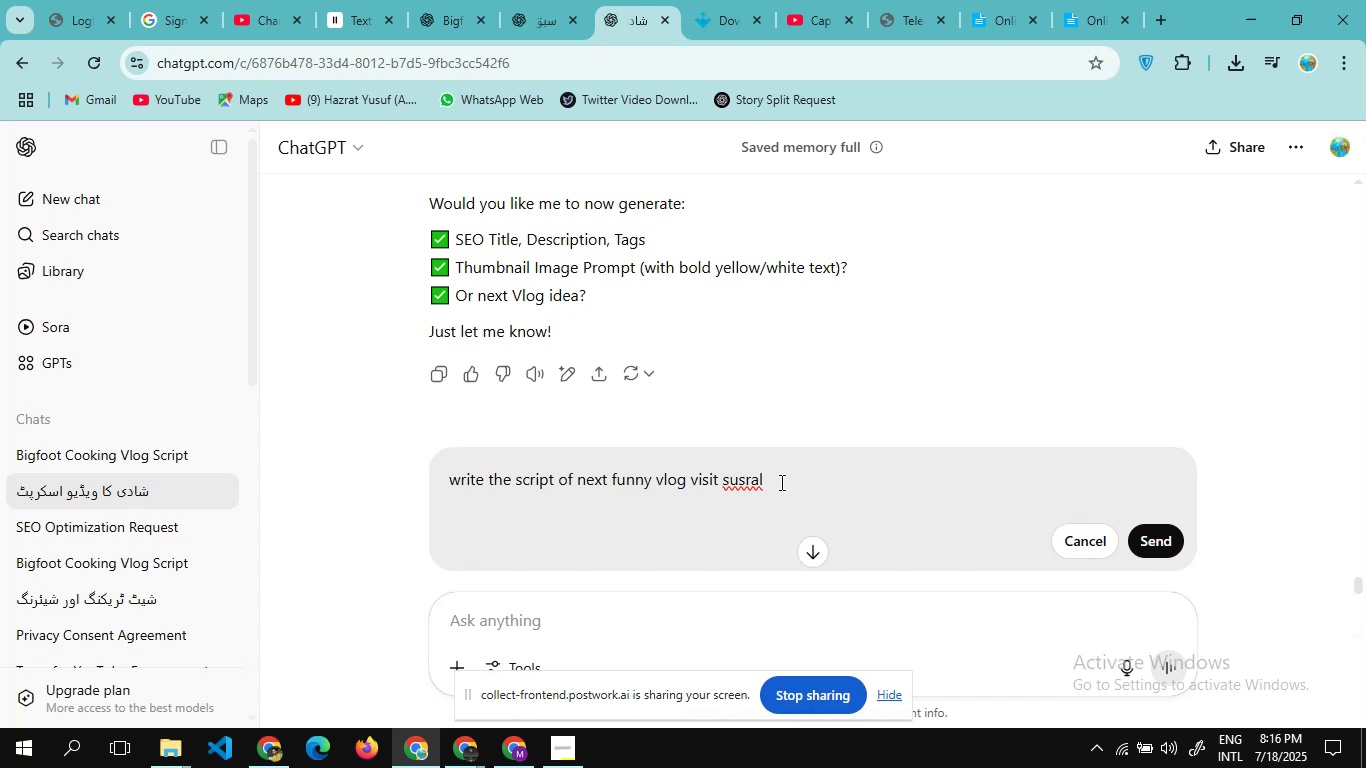 
key(Shift+Quote)
 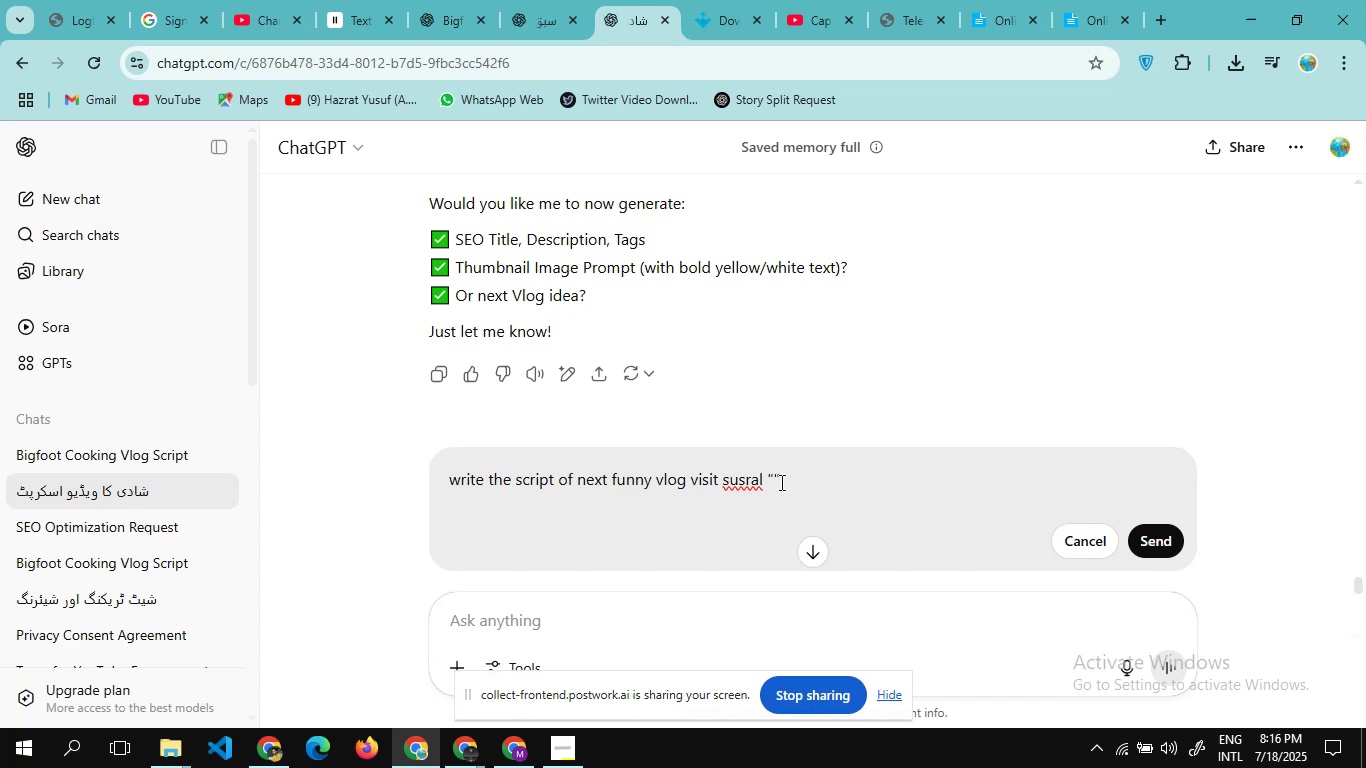 
key(Backspace)
 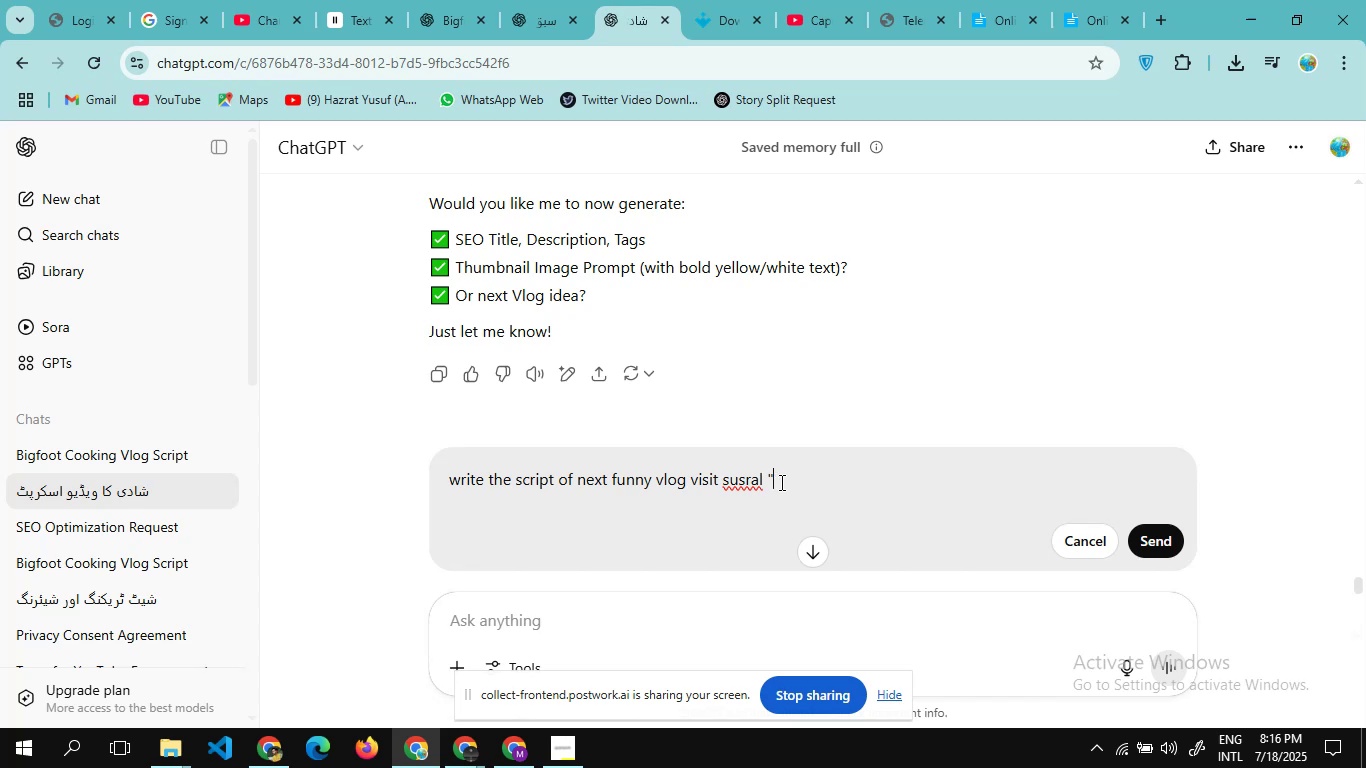 
key(Backspace)
 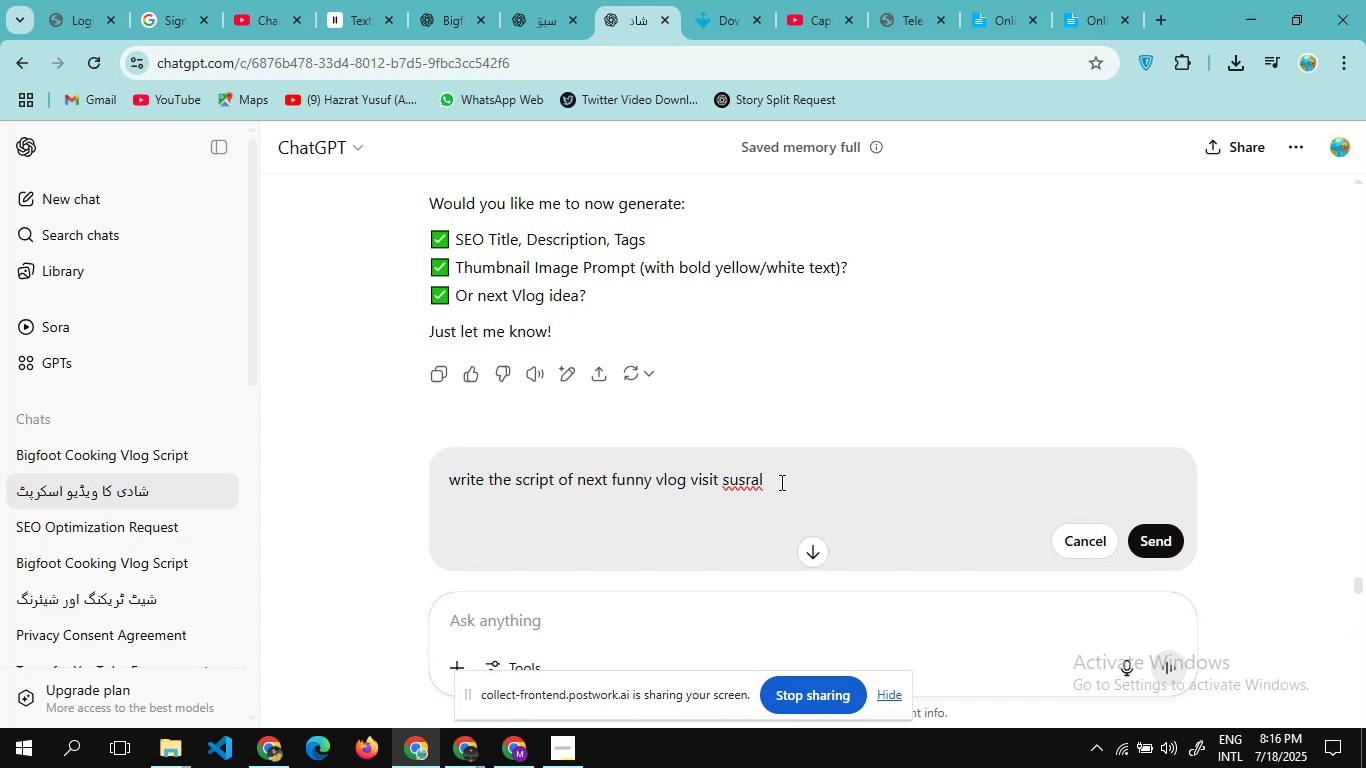 
key(Shift+Enter)
 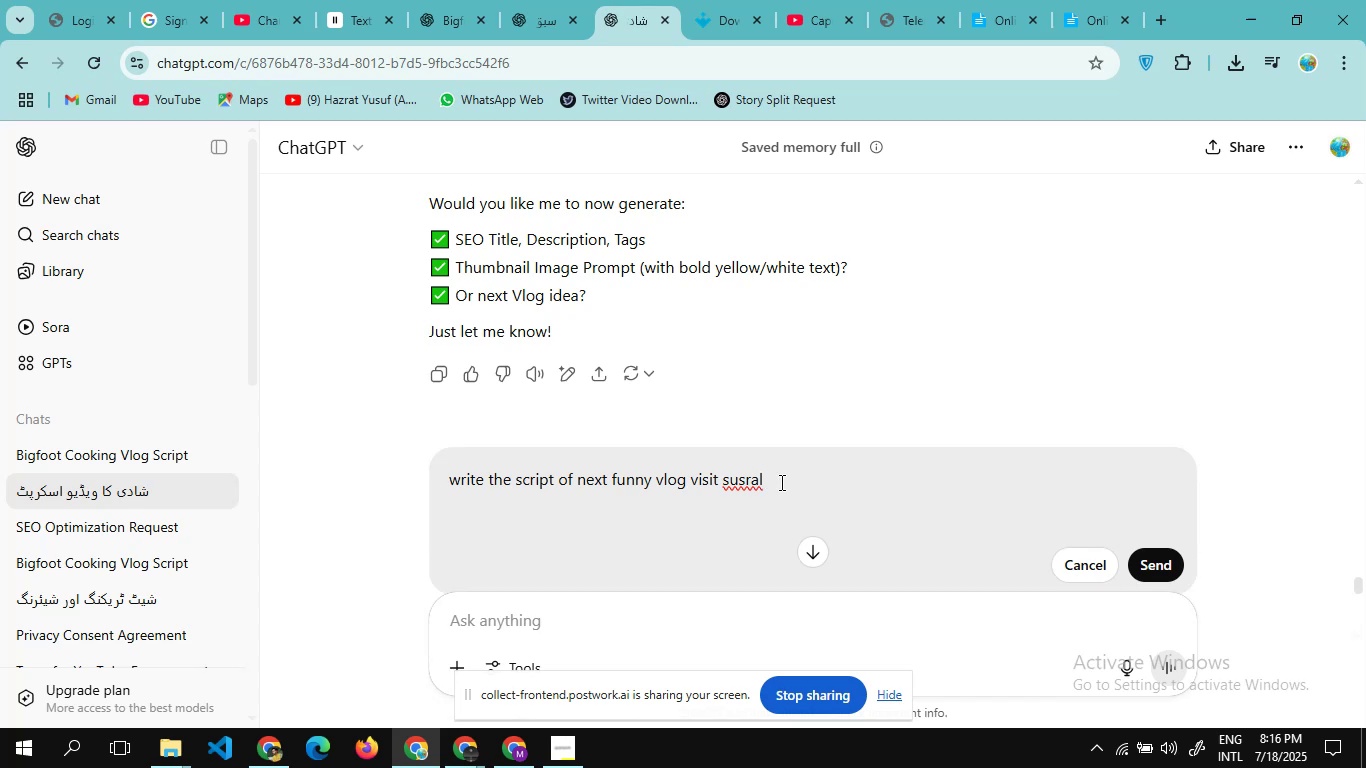 
hold_key(key=A, duration=0.31)
 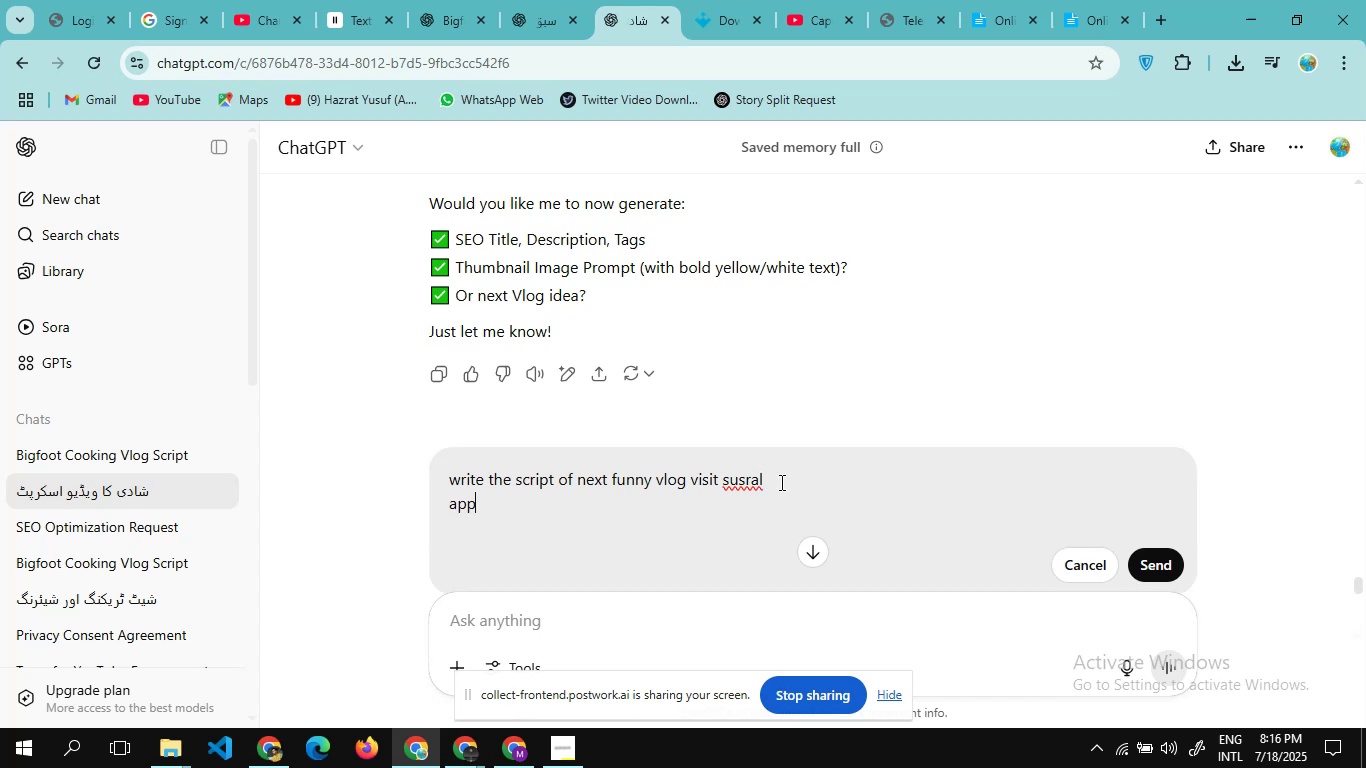 
type(ppearence "")
 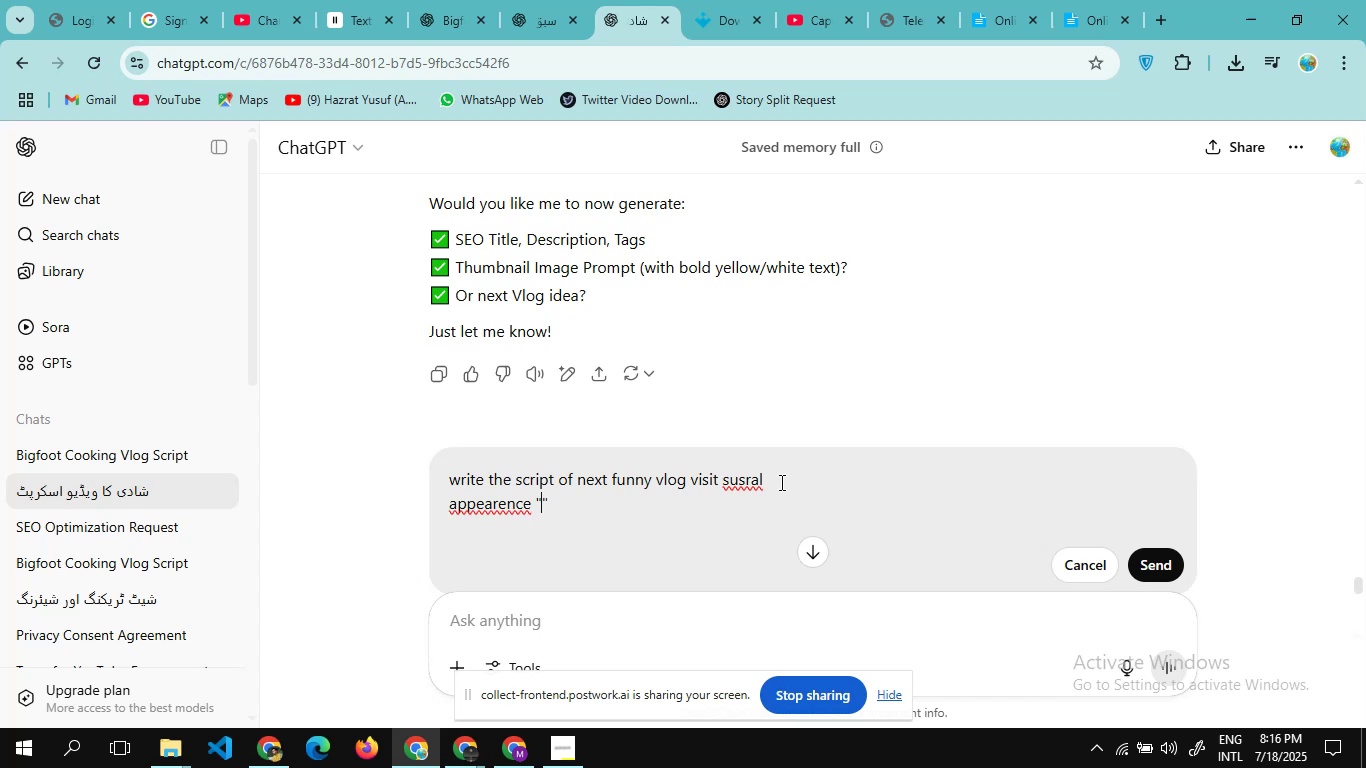 
 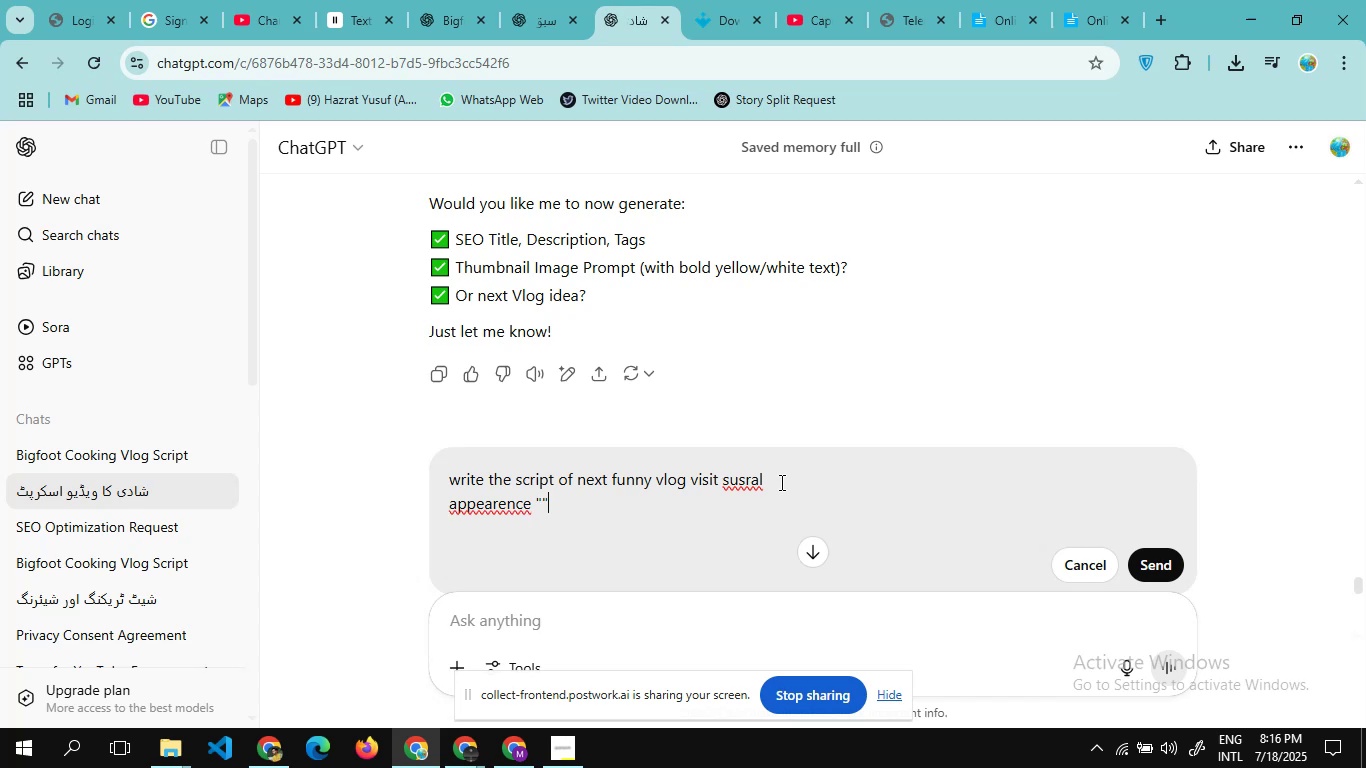 
key(ArrowLeft)
 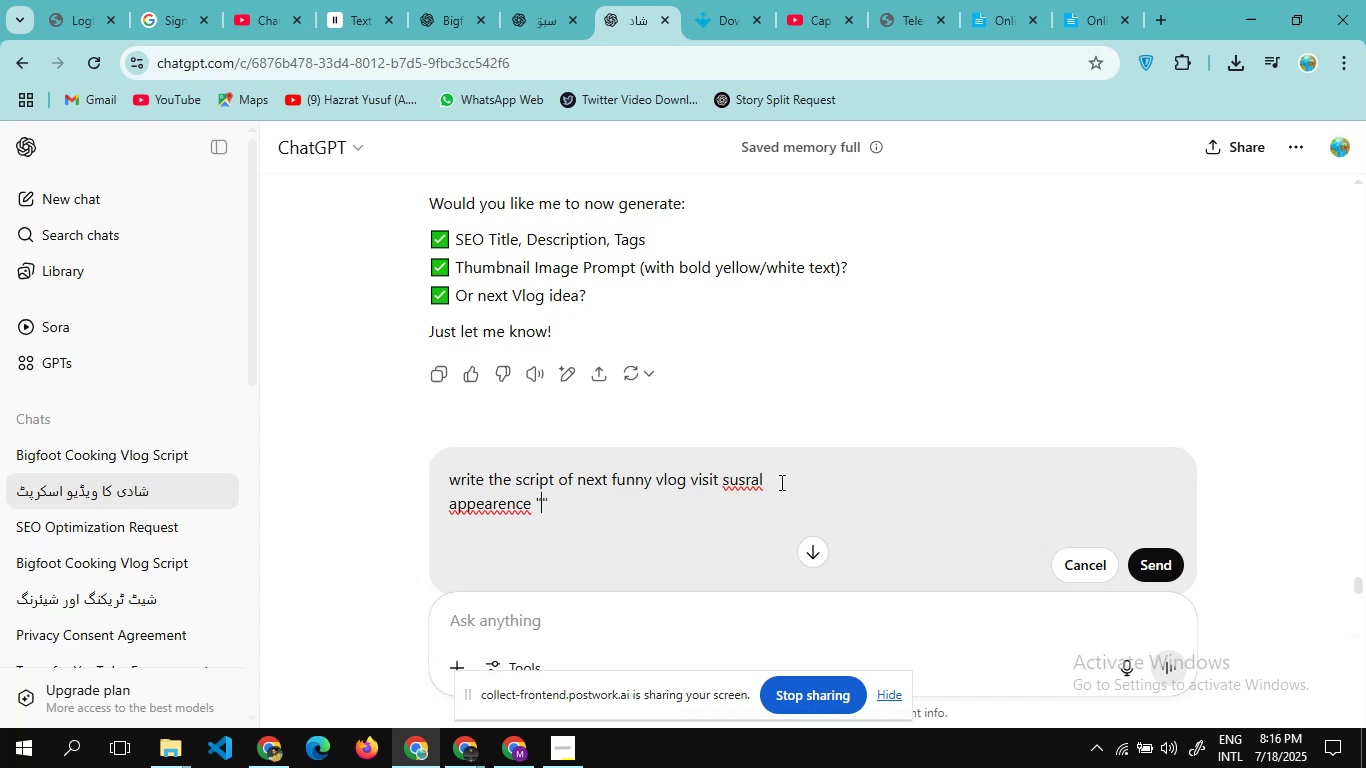 
key(Control+ControlLeft)
 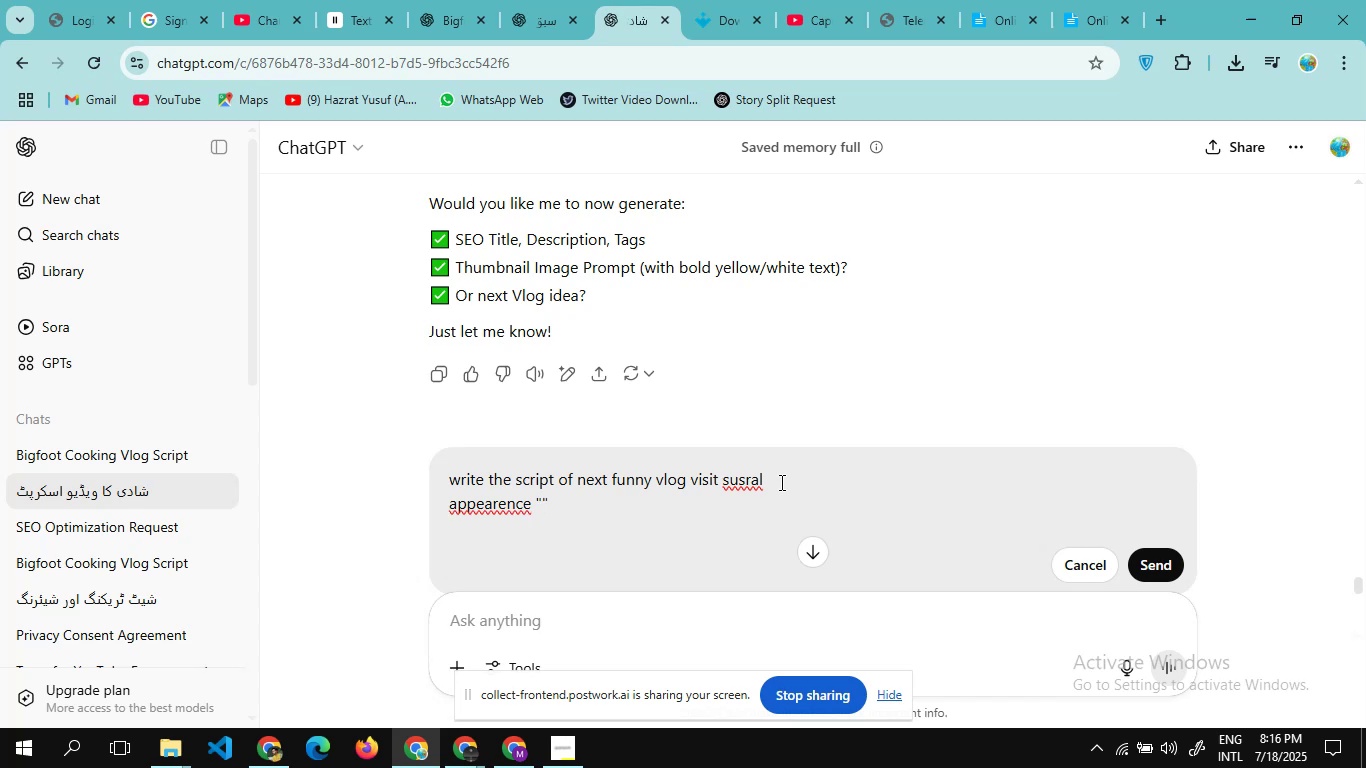 
key(Control+V)
 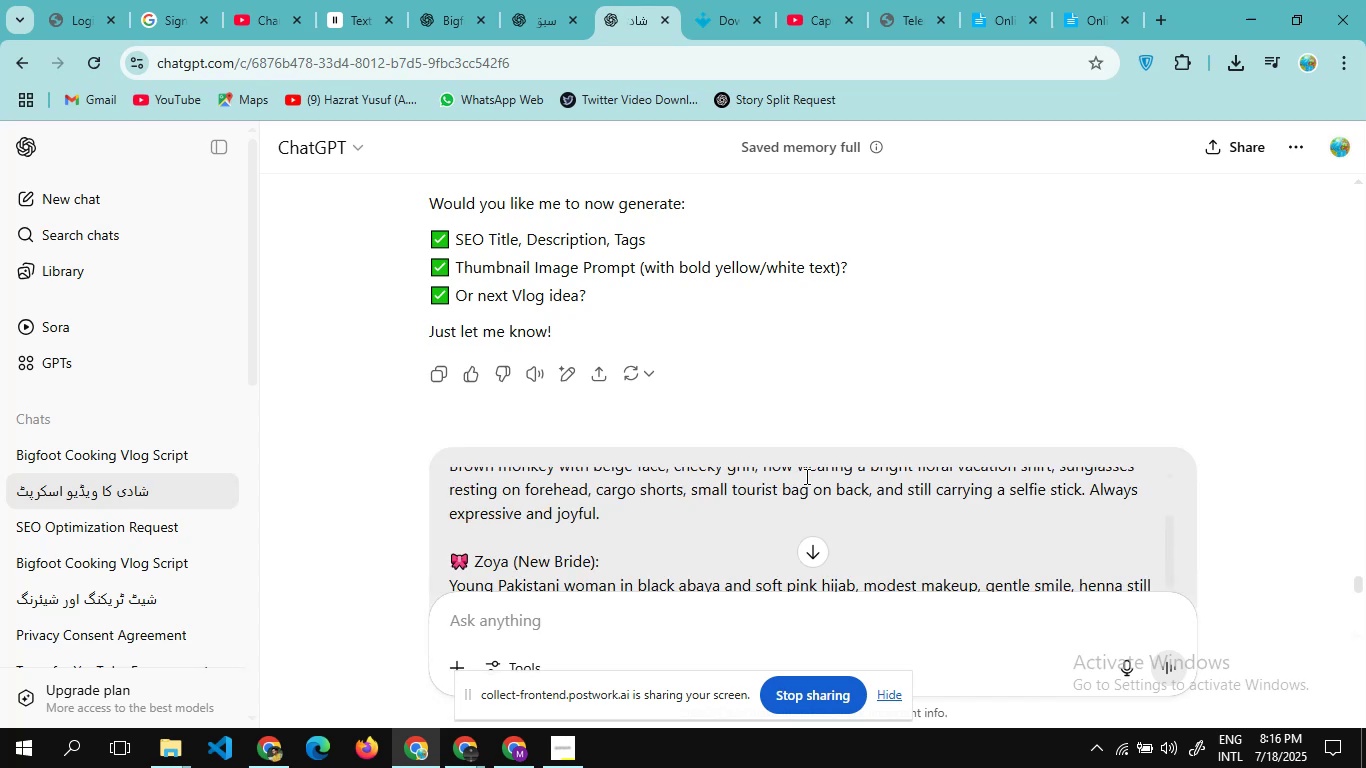 
scroll: coordinate [968, 556], scroll_direction: down, amount: 11.0
 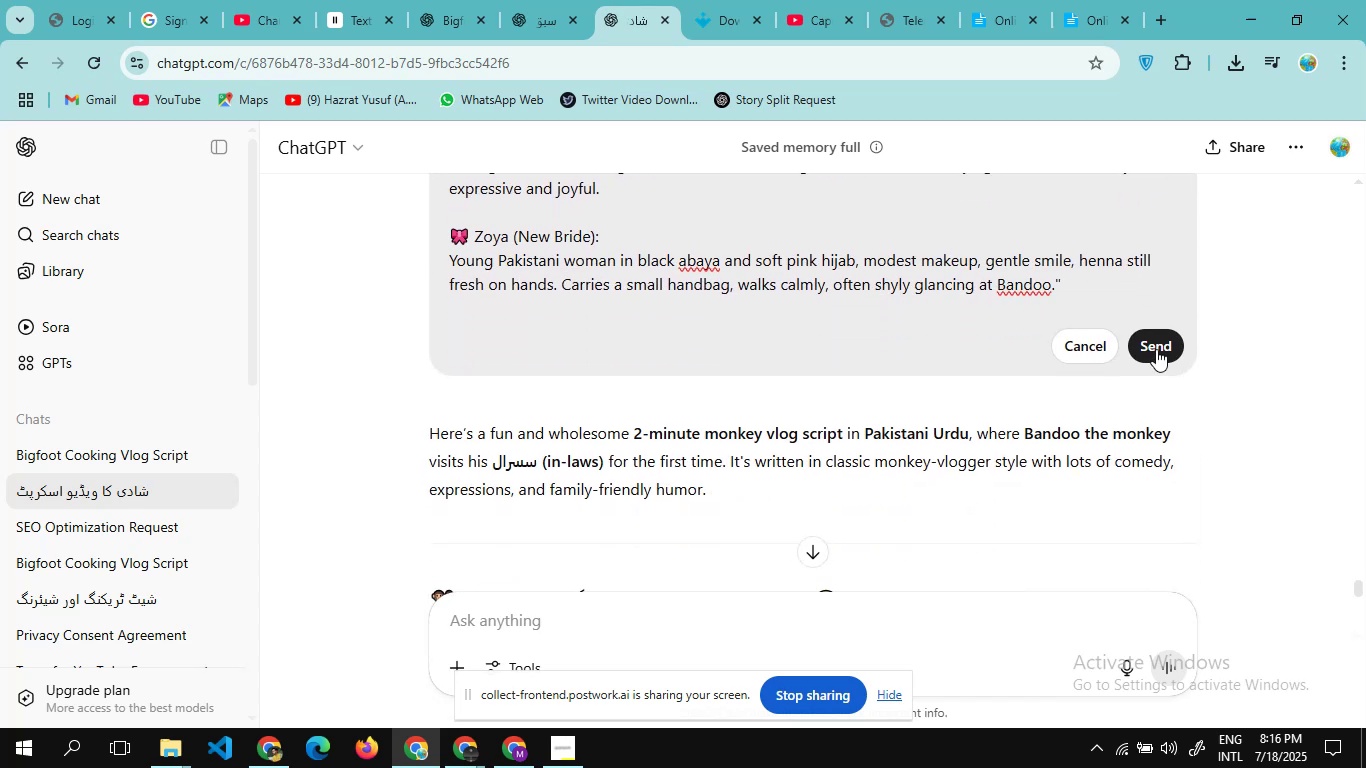 
left_click([1156, 349])
 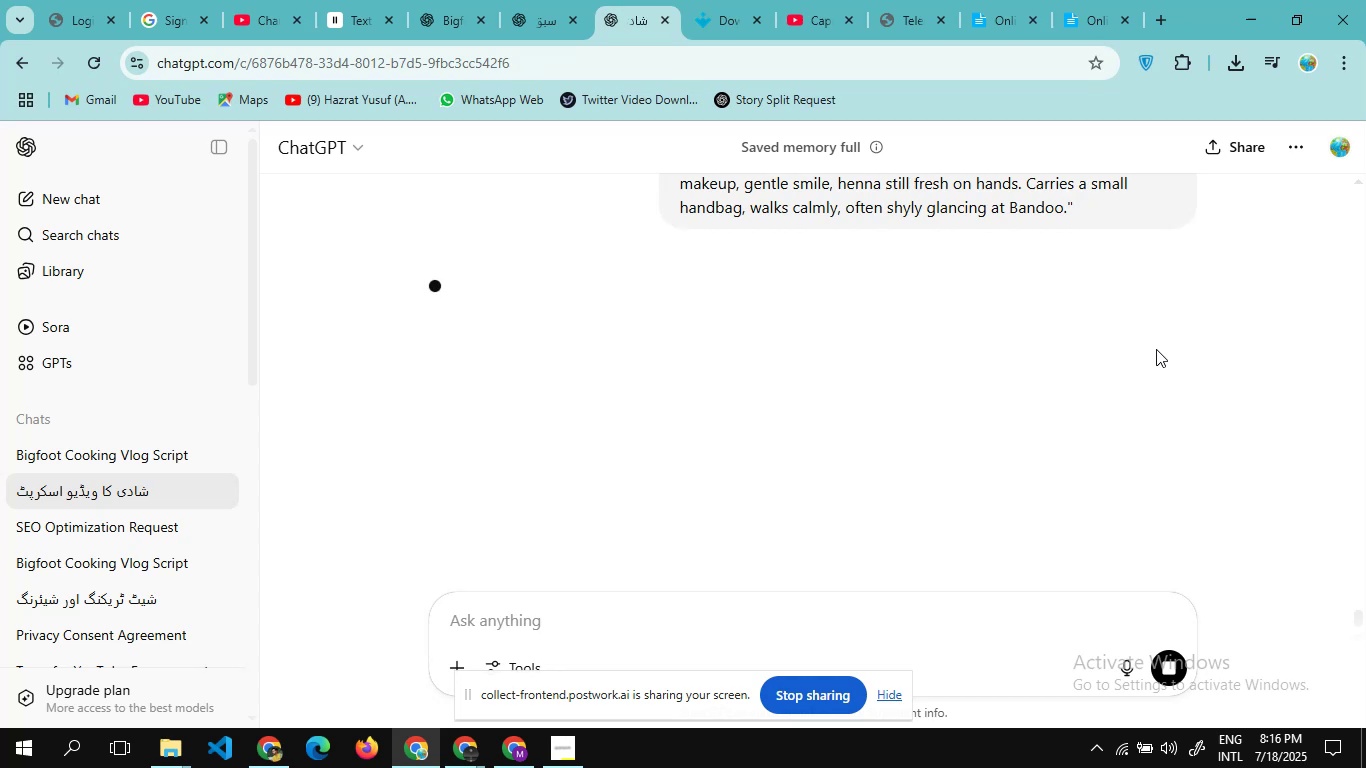 
wait(8.05)
 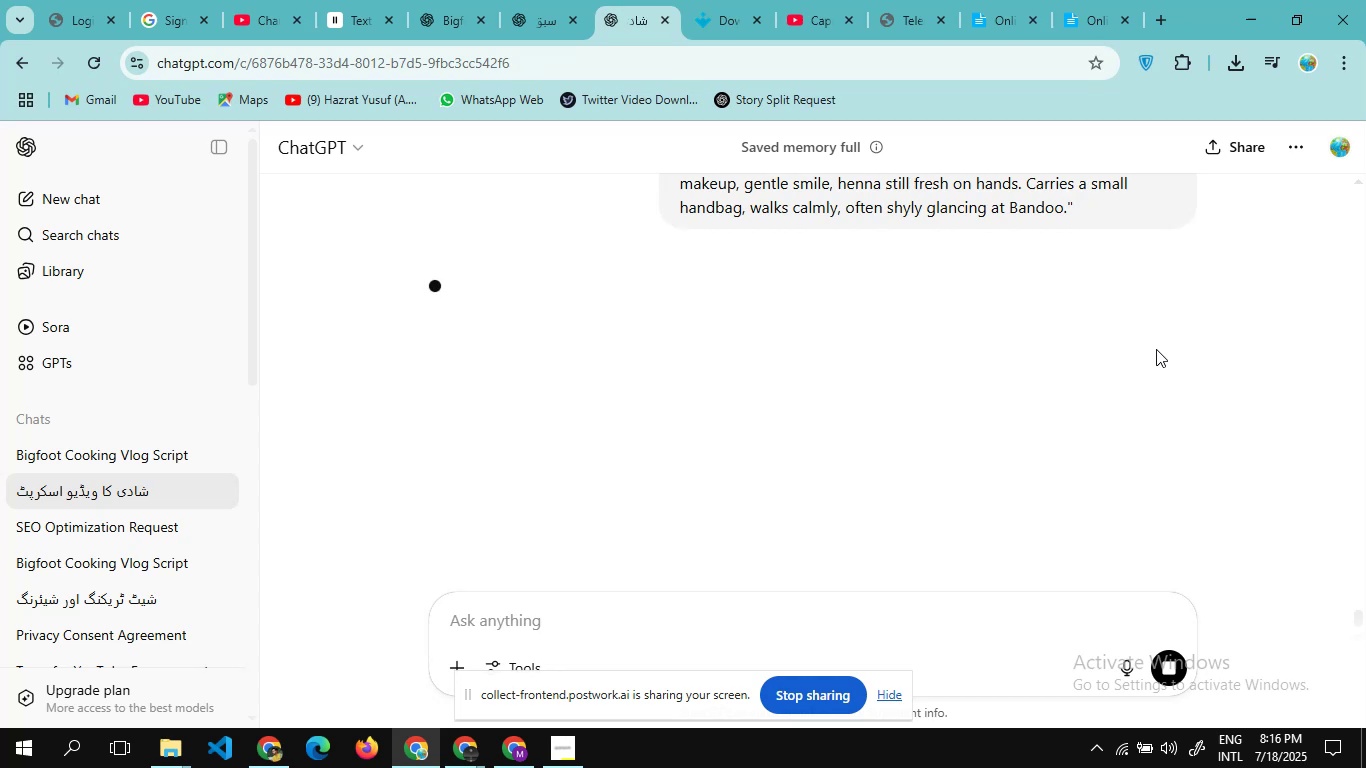 
scroll: coordinate [925, 451], scroll_direction: down, amount: 2.0
 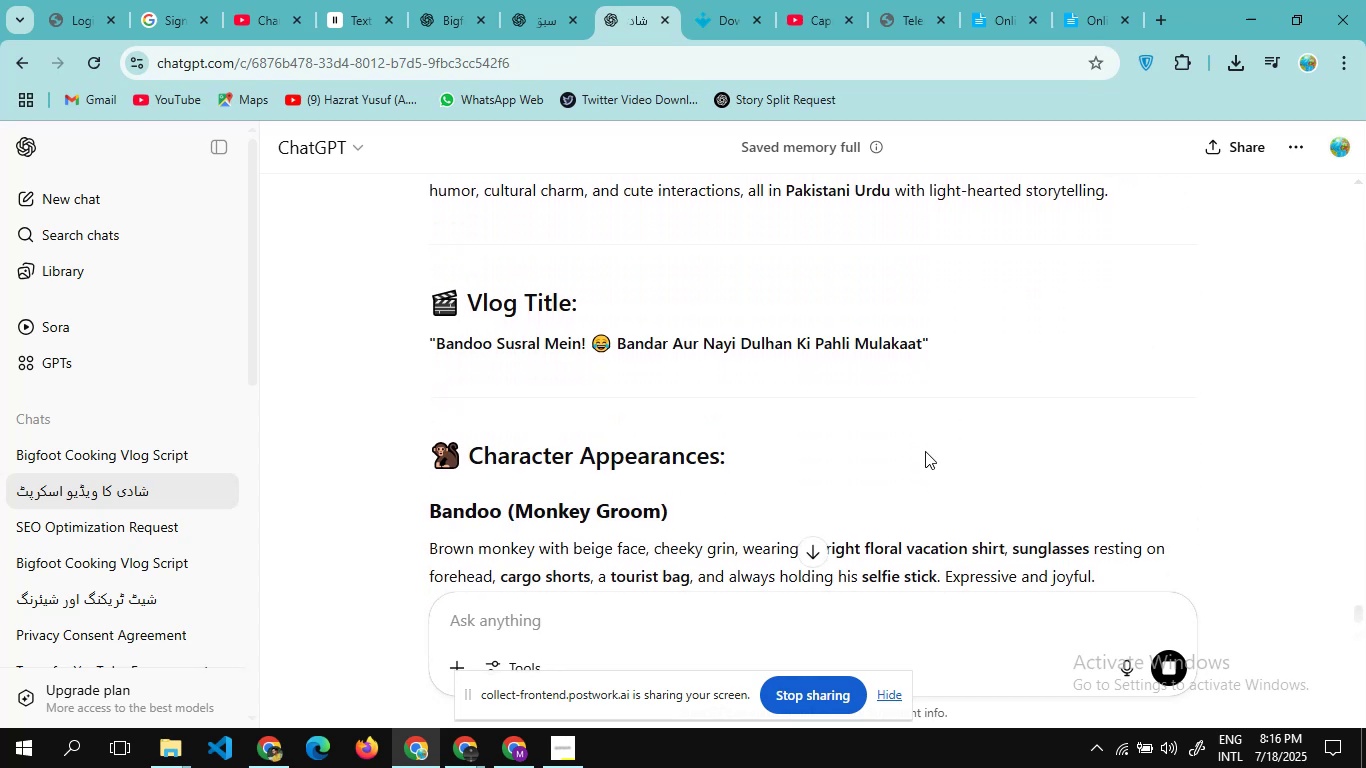 
scroll: coordinate [925, 451], scroll_direction: none, amount: 0.0
 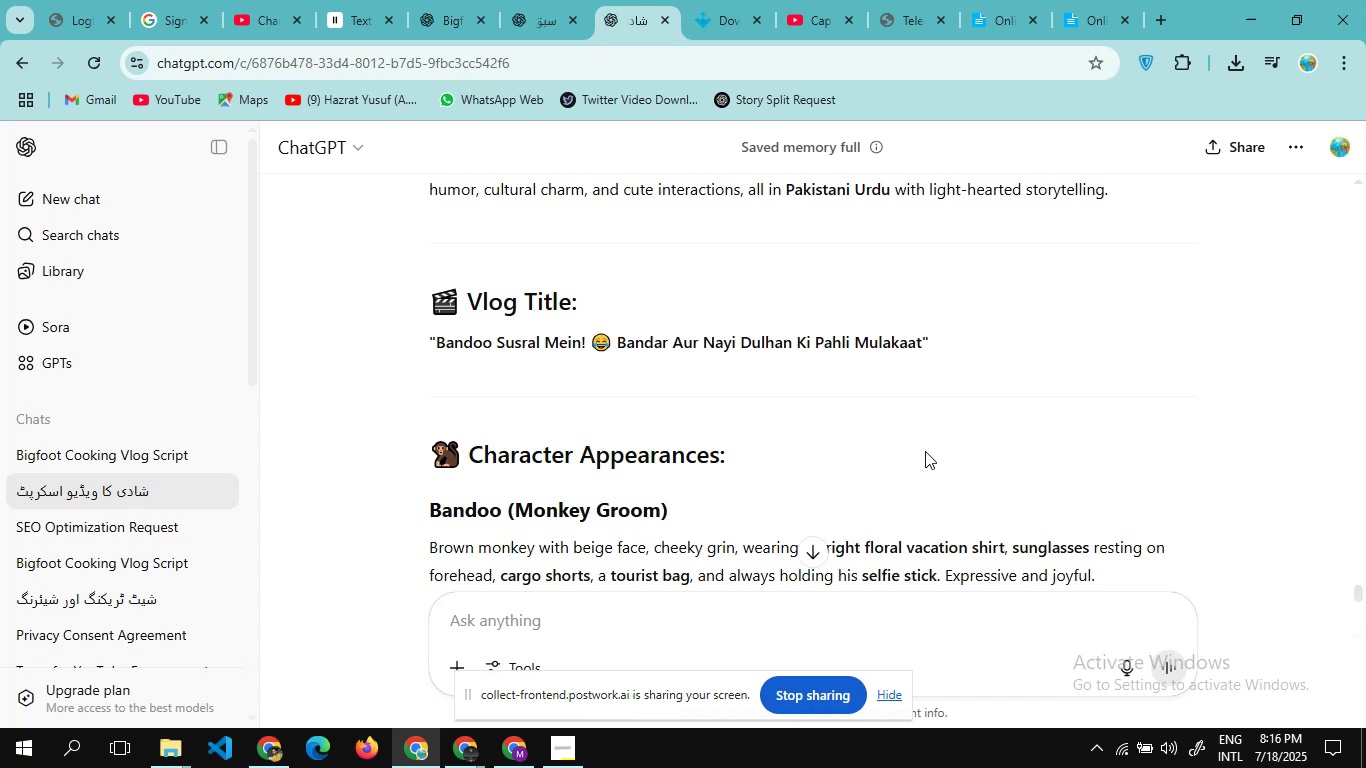 
wait(16.08)
 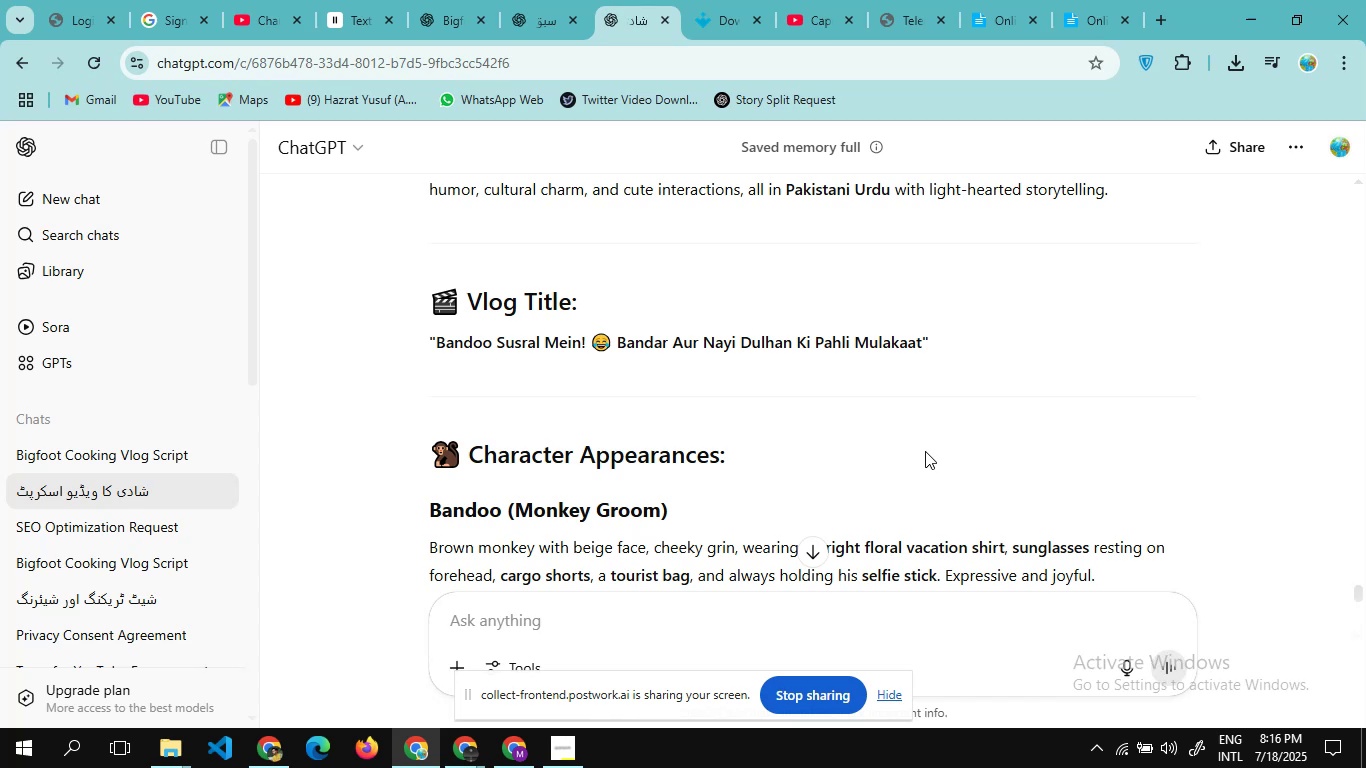 
scroll: coordinate [925, 451], scroll_direction: none, amount: 0.0
 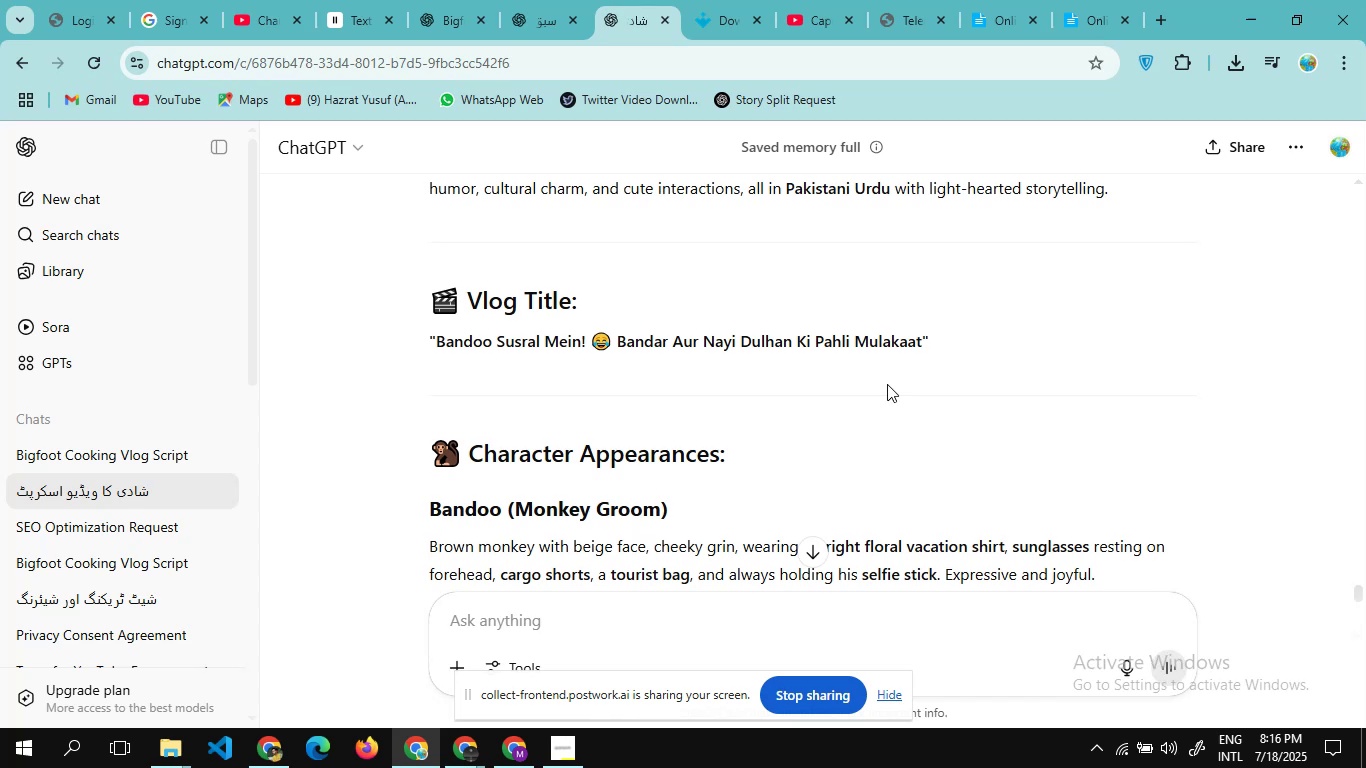 
scroll: coordinate [761, 494], scroll_direction: down, amount: 3.0
 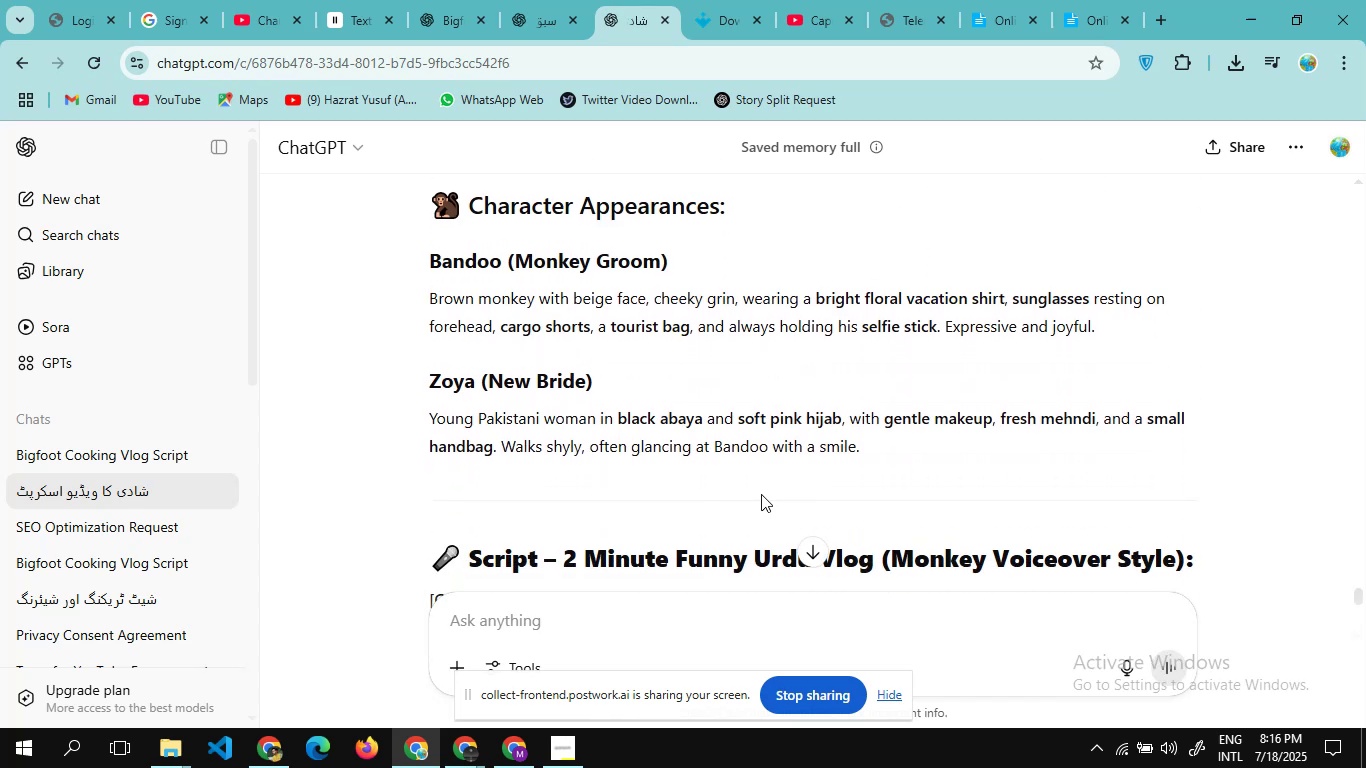 
scroll: coordinate [761, 494], scroll_direction: none, amount: 0.0
 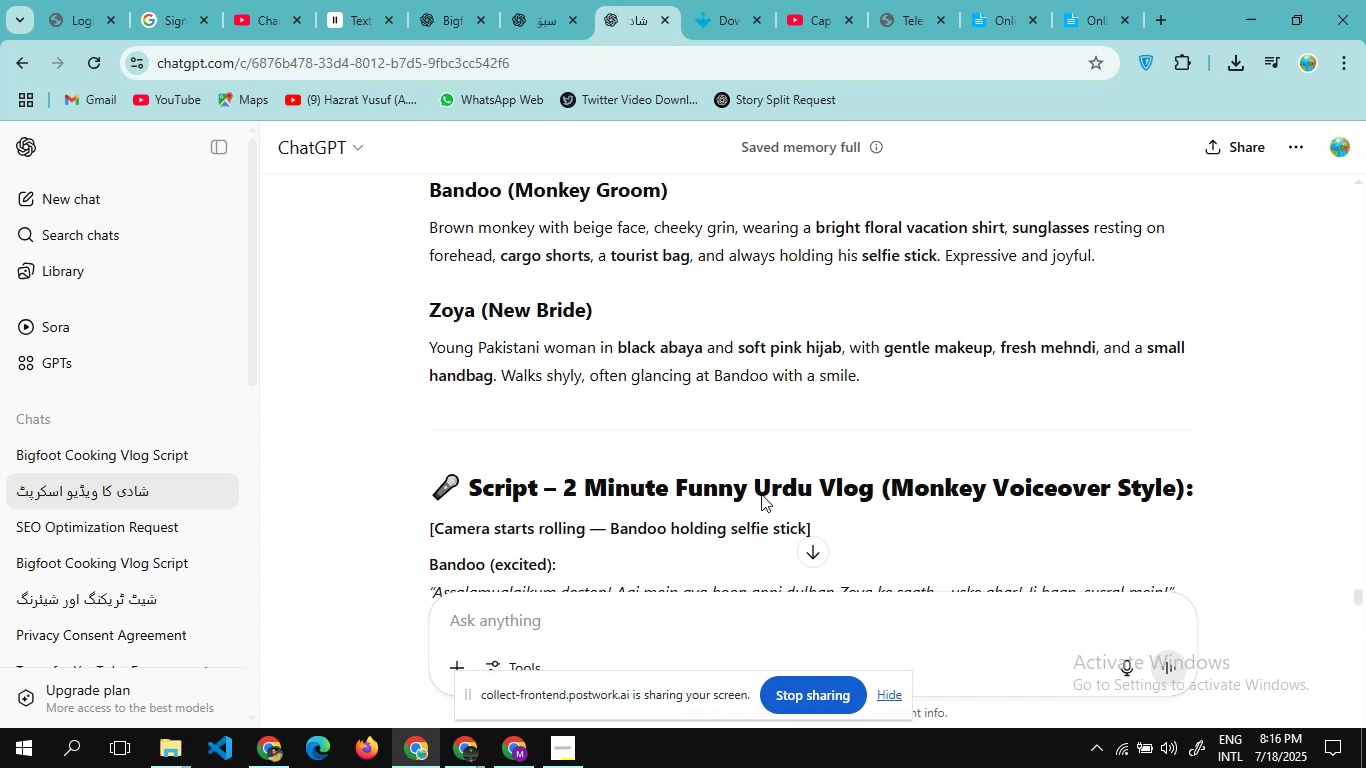 
scroll: coordinate [761, 494], scroll_direction: down, amount: 3.0
 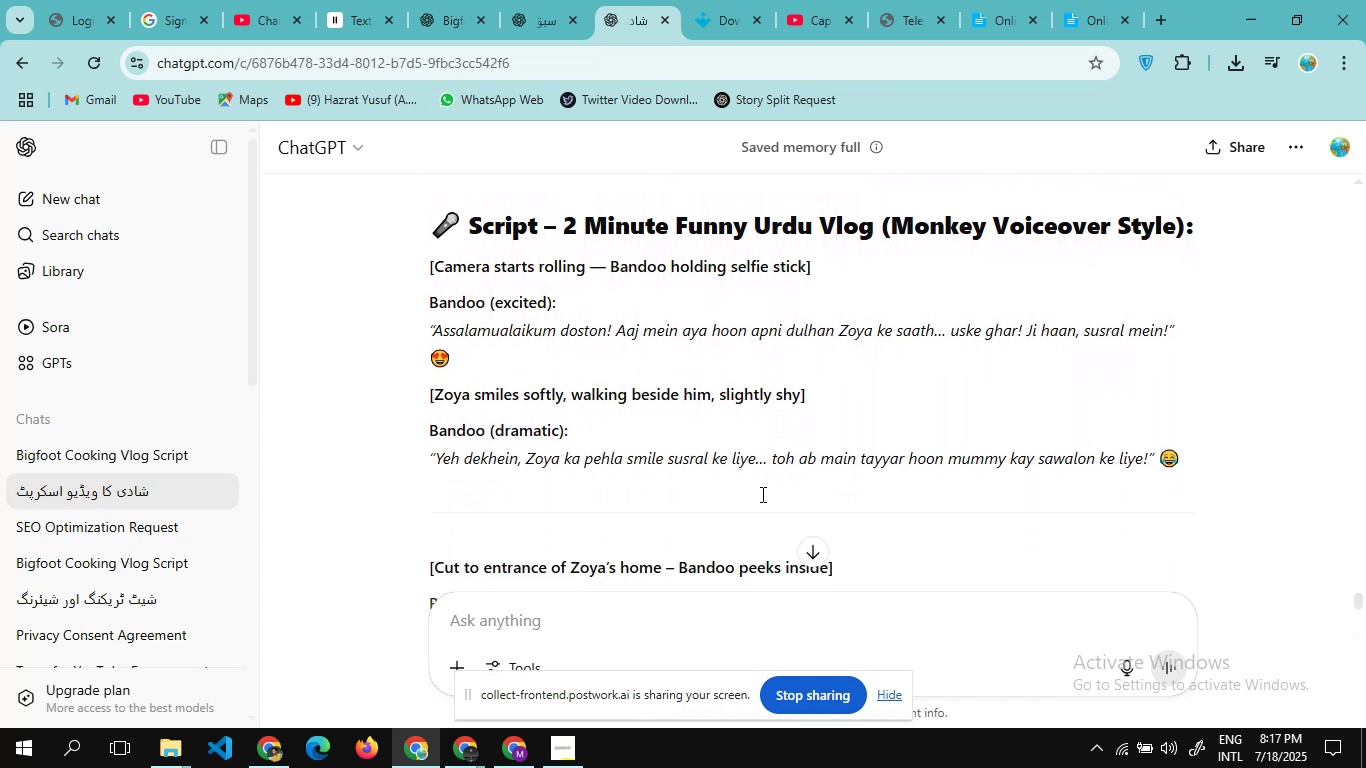 
scroll: coordinate [761, 494], scroll_direction: none, amount: 0.0
 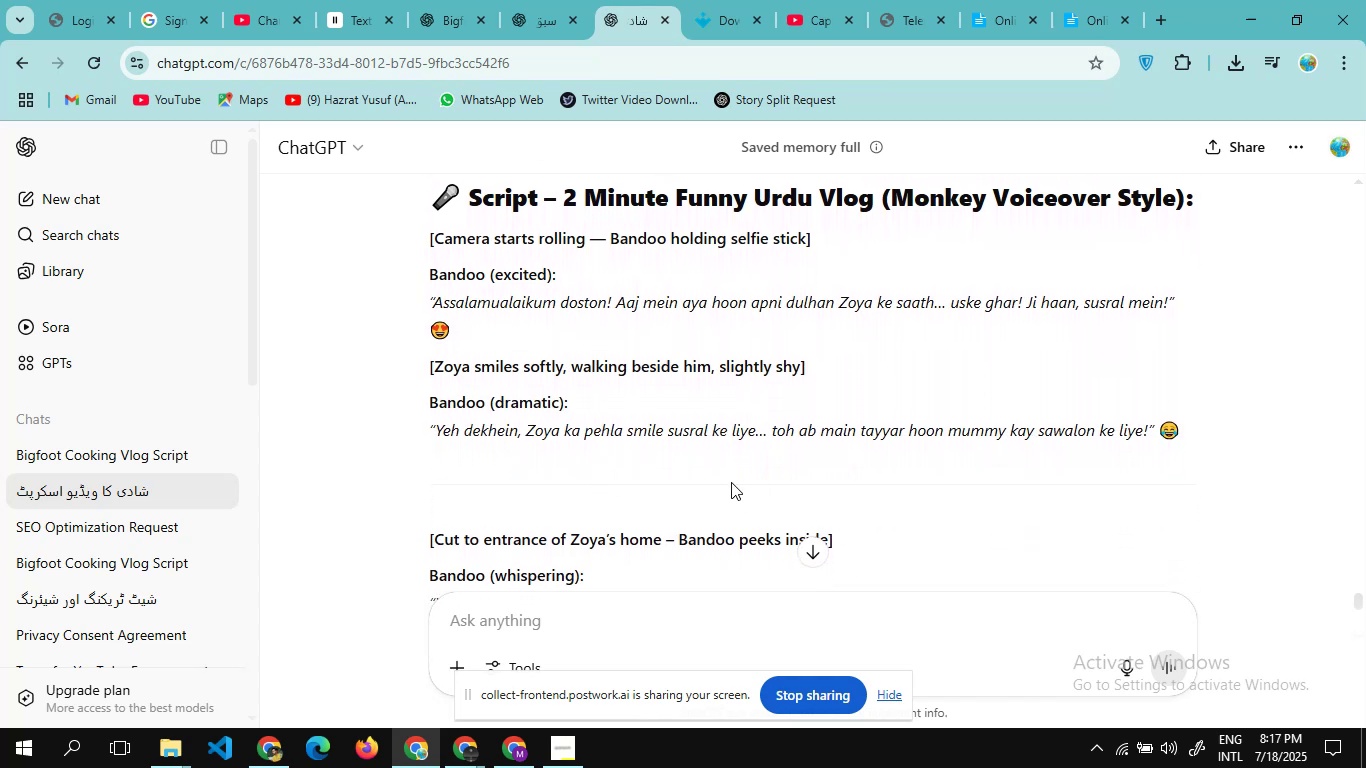 
scroll: coordinate [731, 482], scroll_direction: down, amount: 1.0
 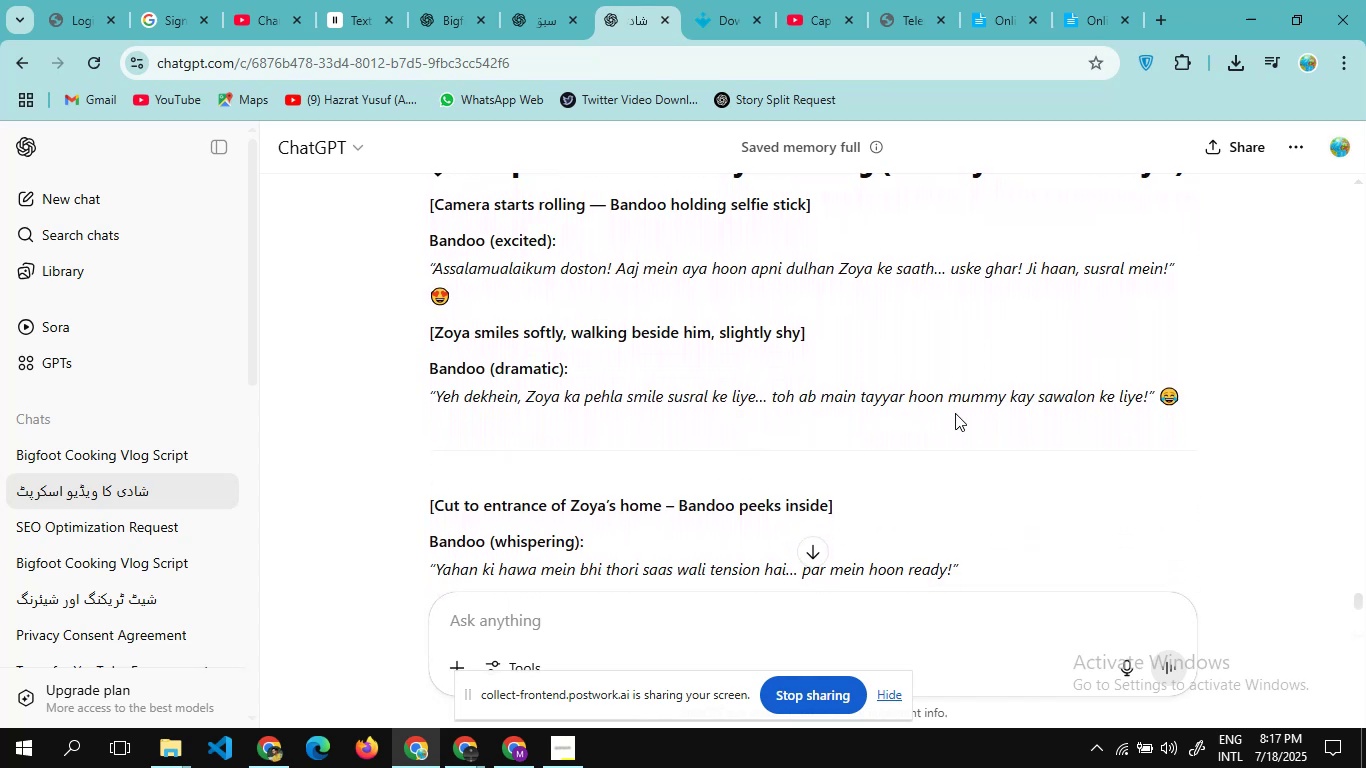 
scroll: coordinate [955, 413], scroll_direction: none, amount: 0.0
 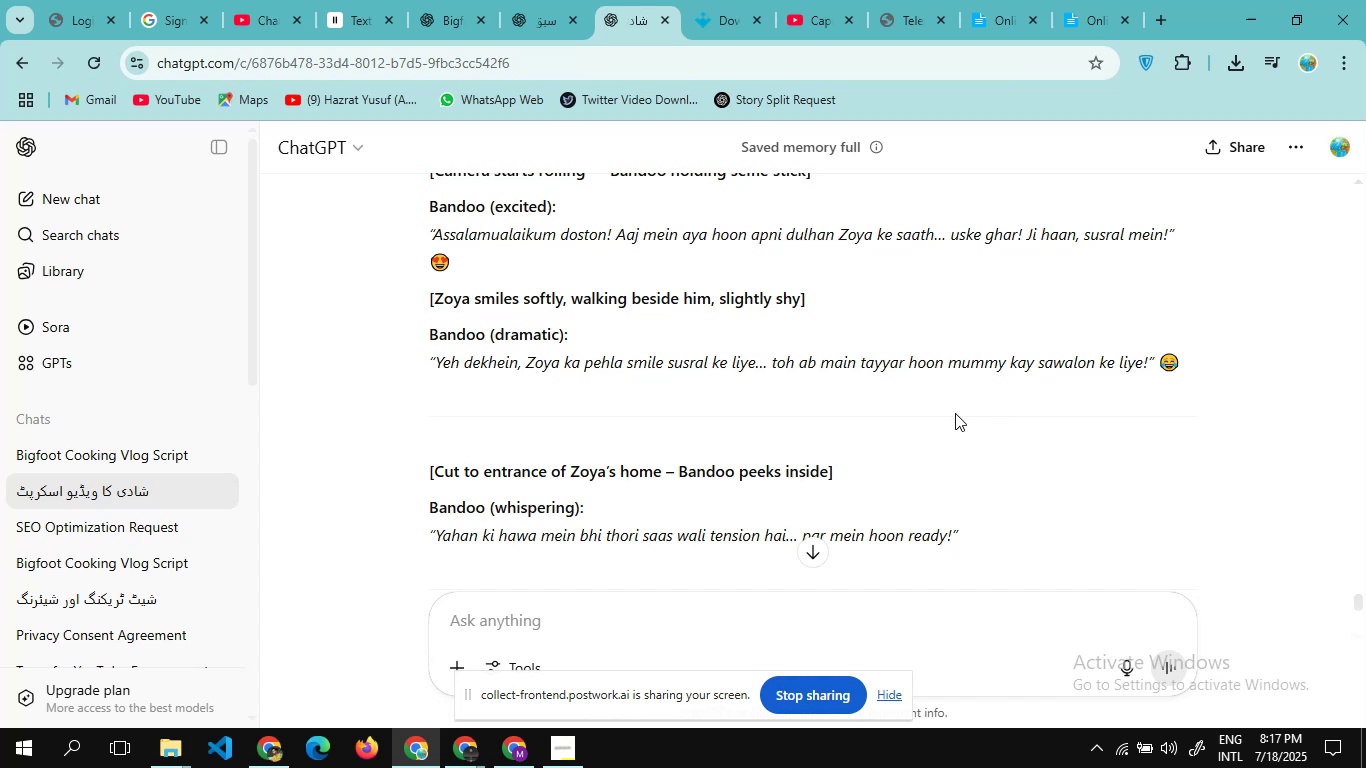 
scroll: coordinate [667, 351], scroll_direction: down, amount: 16.0
 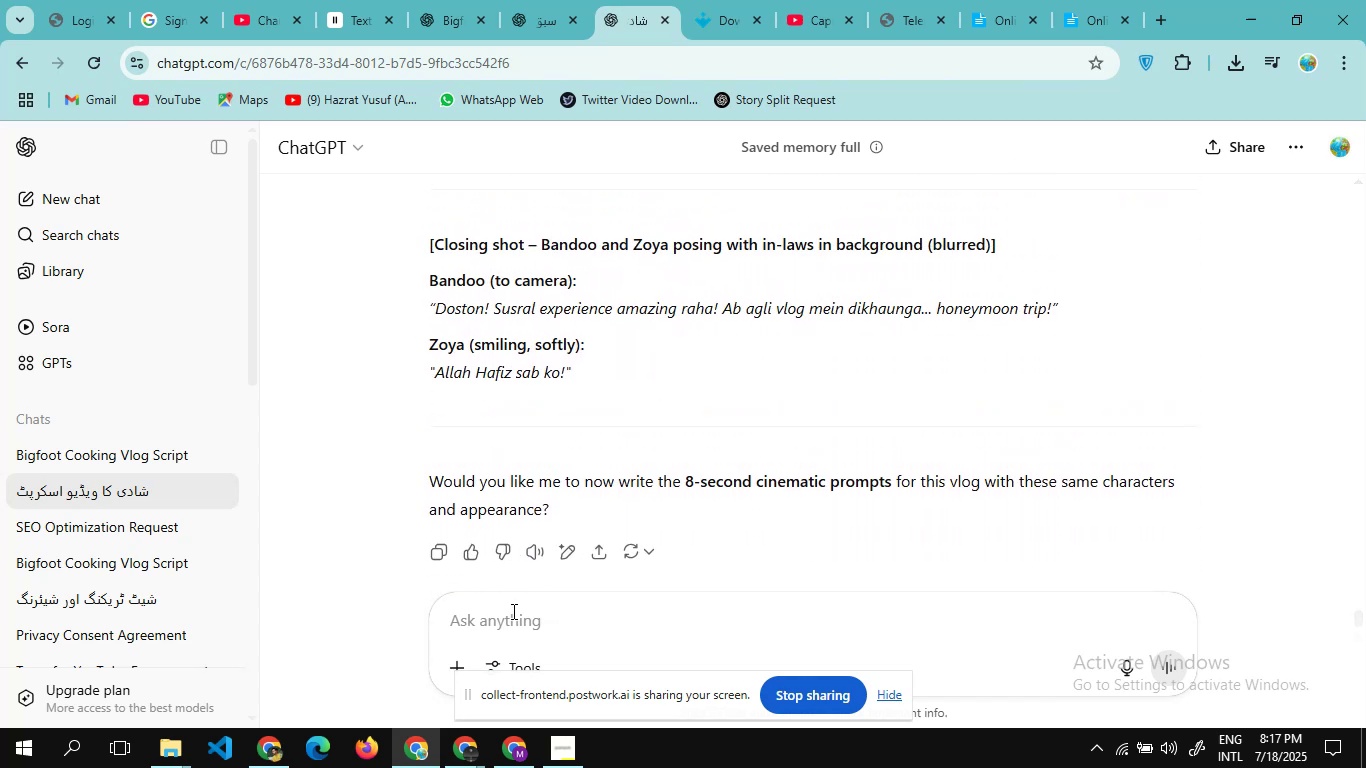 
left_click([512, 611])
 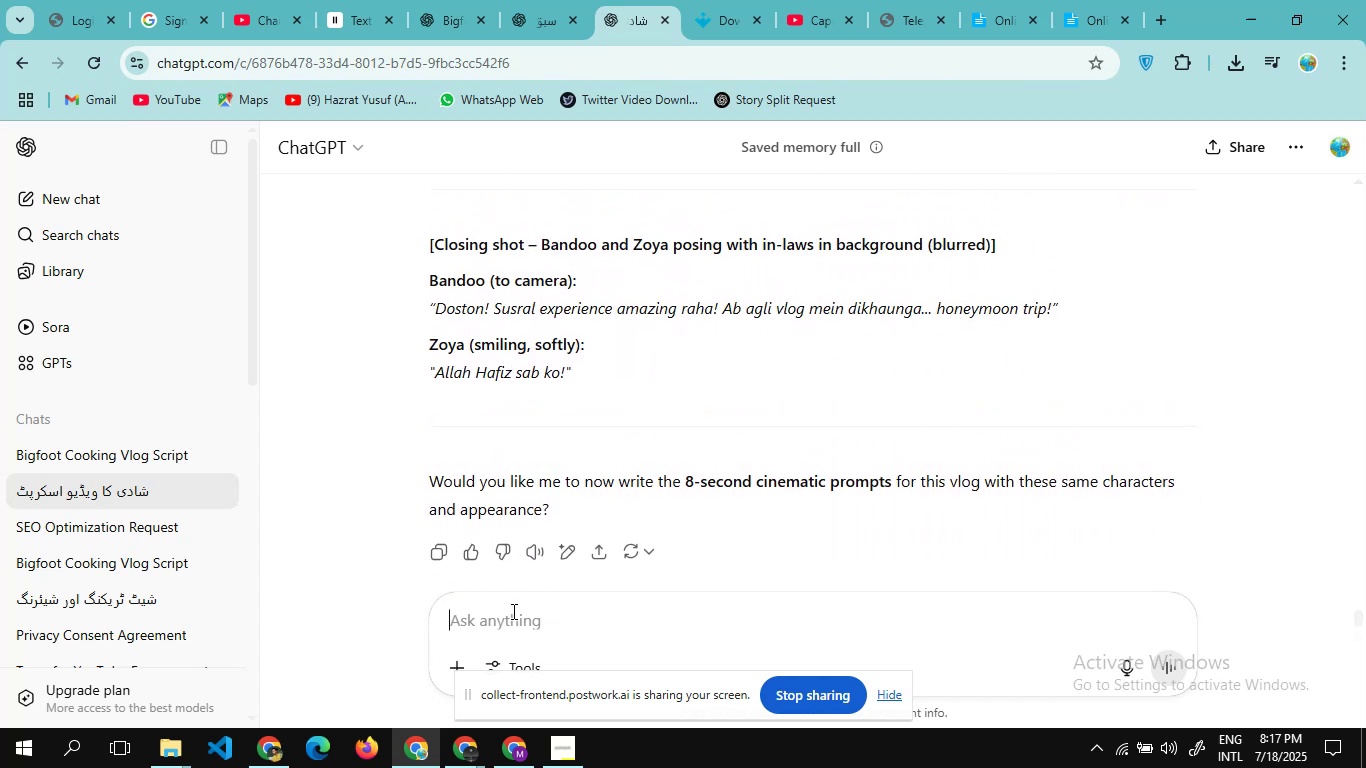 
type(now write the )
 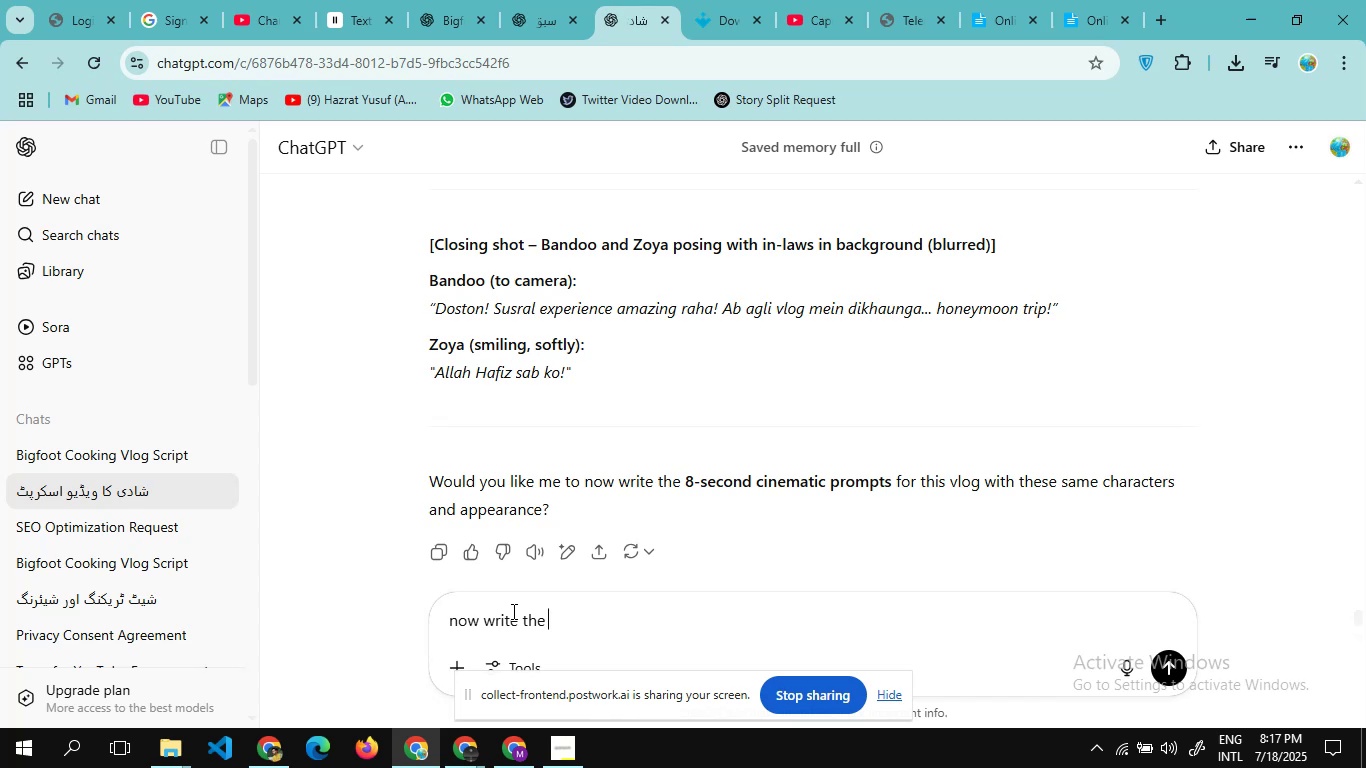 
wait(12.54)
 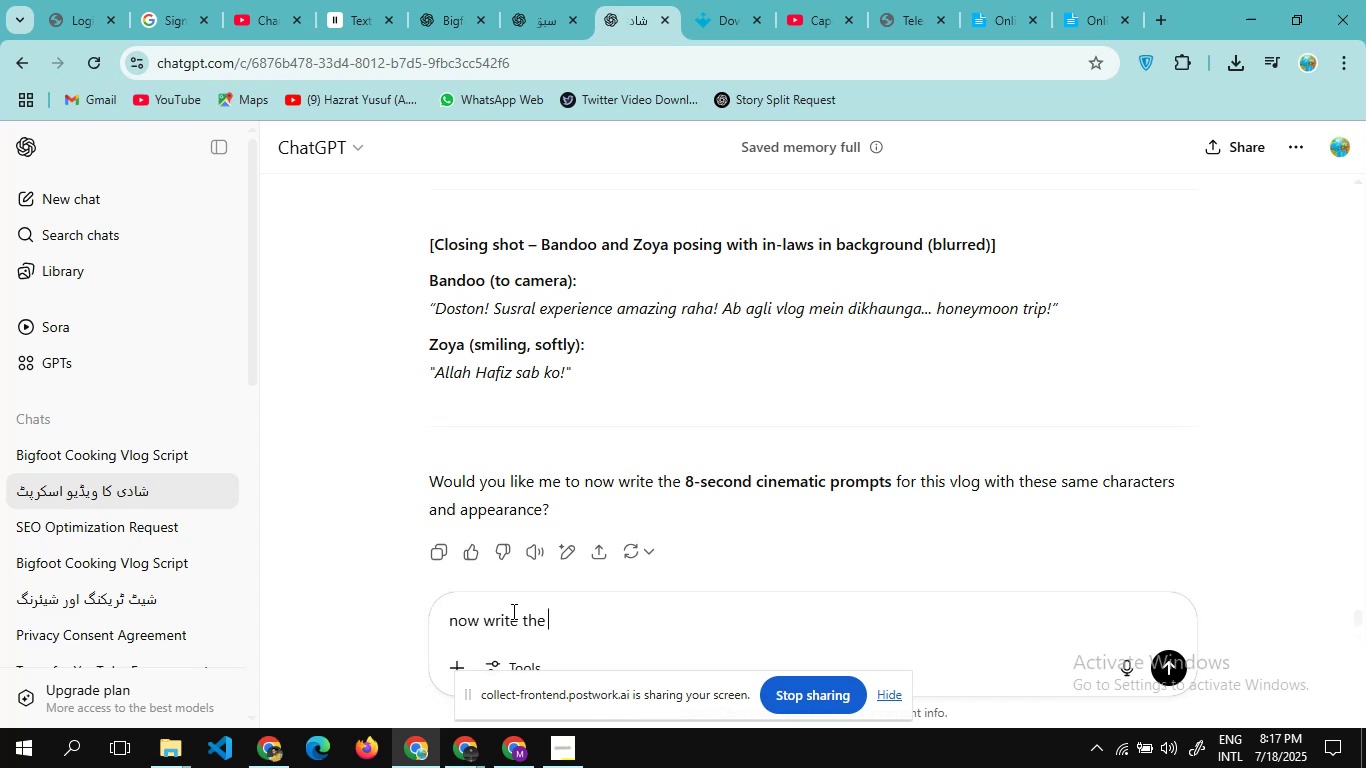 
type(p)
key(Backspace)
type(detailed realistic prompts )
 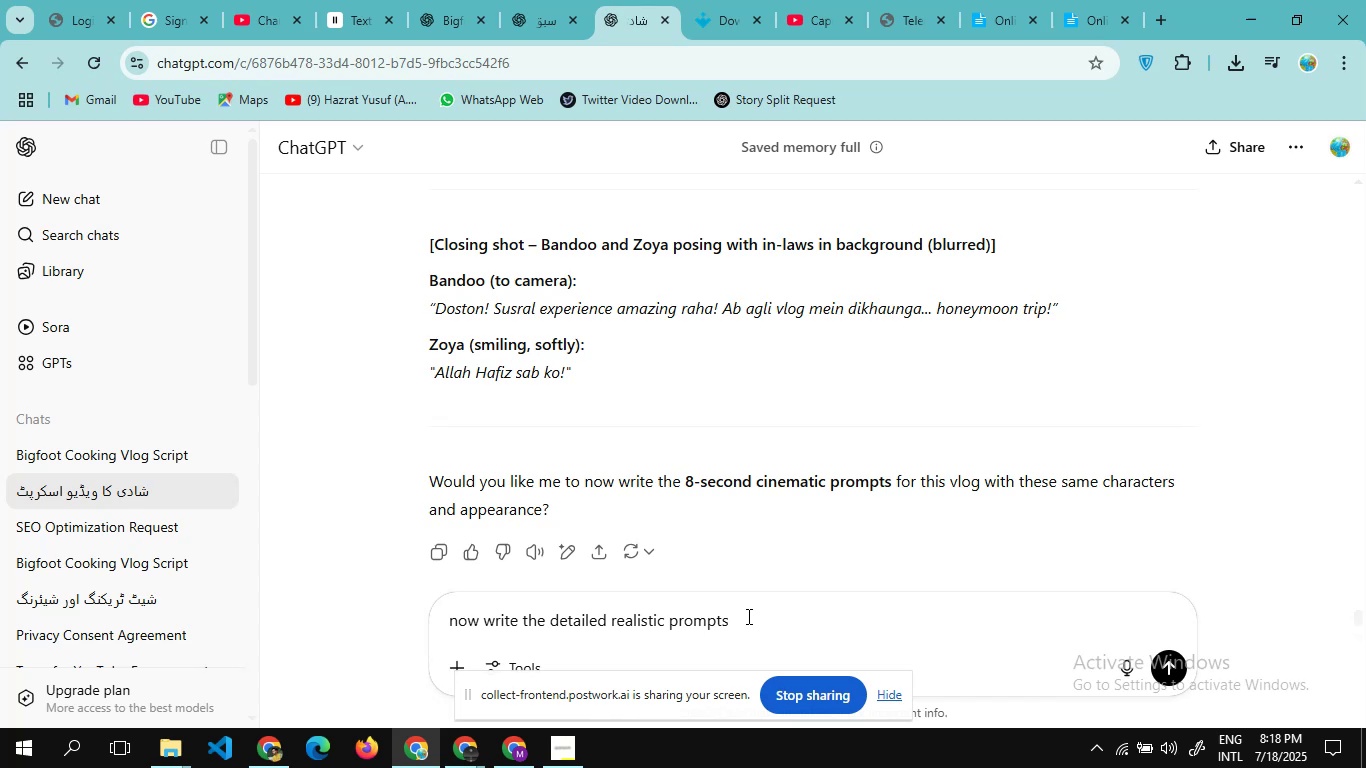 
wait(17.7)
 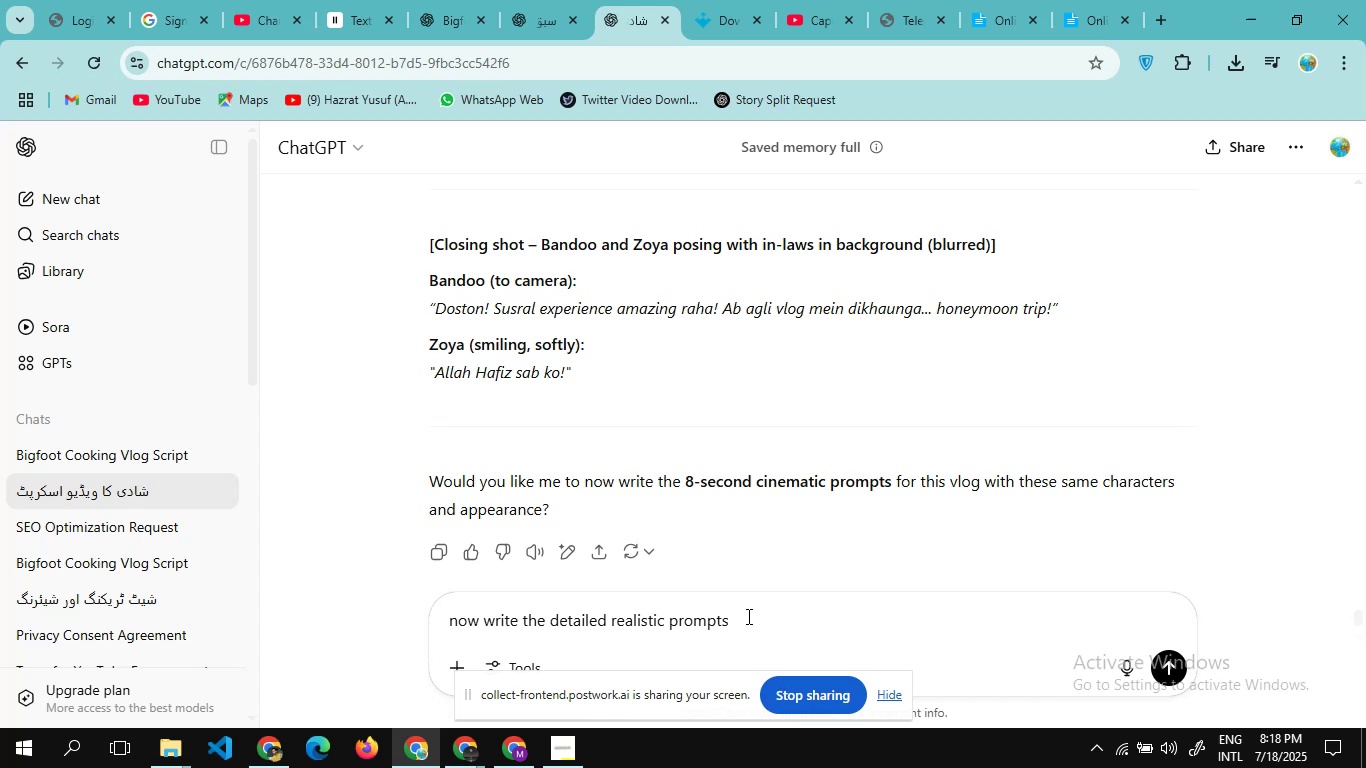 
key(Space)
 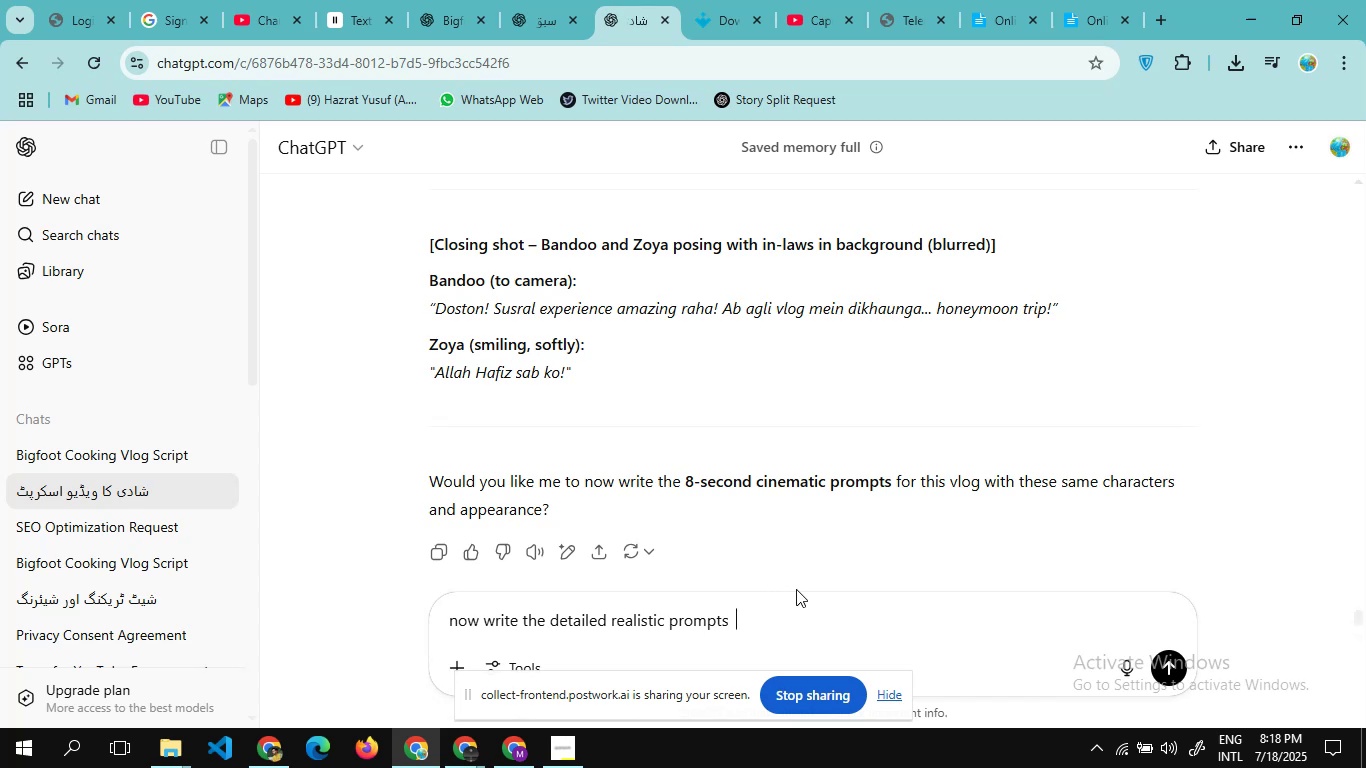 
key(Backspace)
 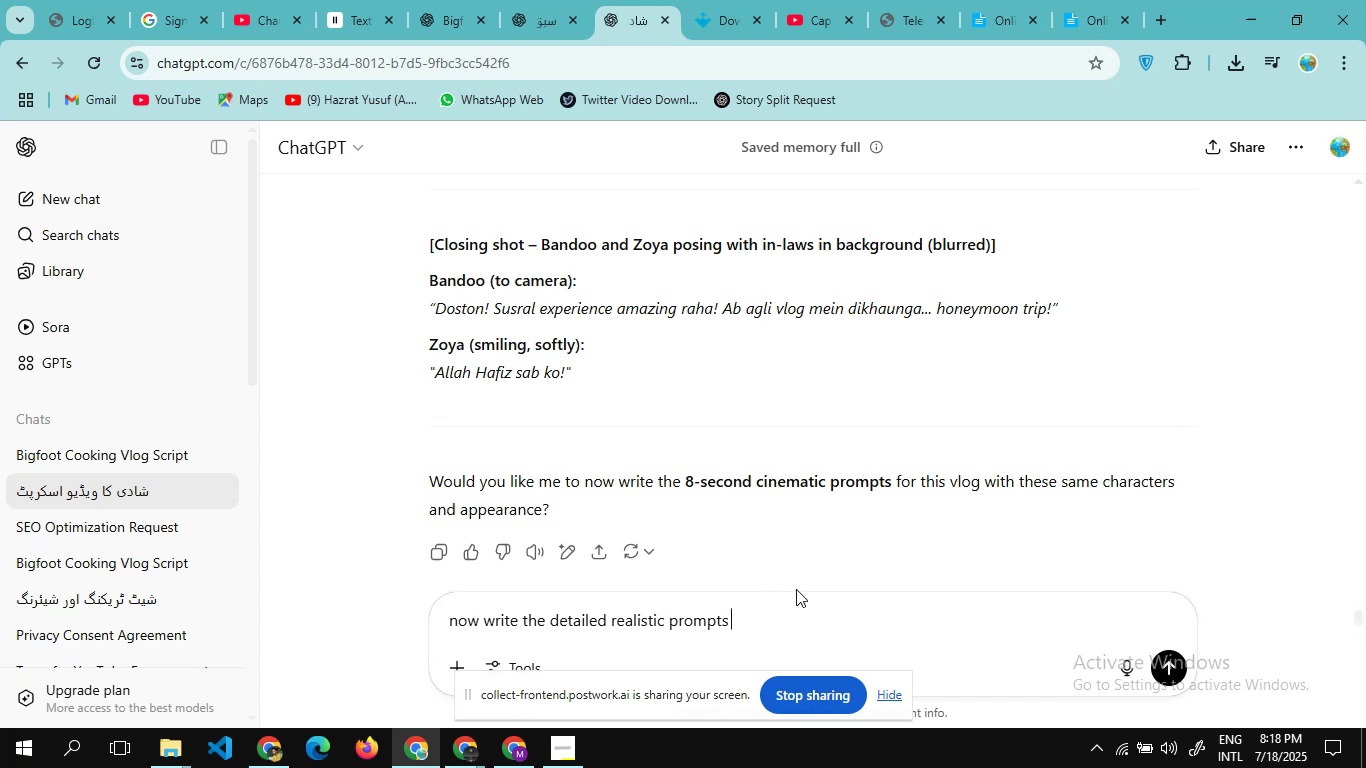 
type(same dilouge)
 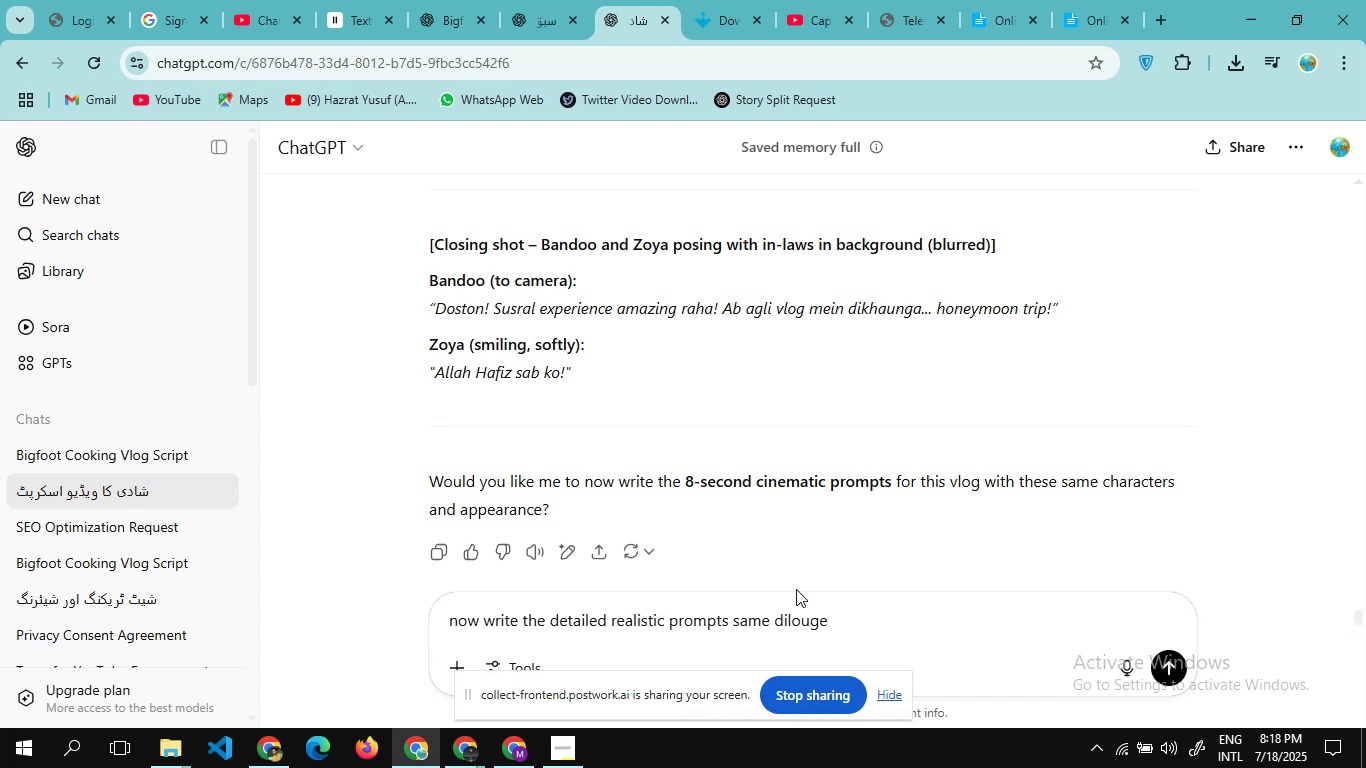 
hold_key(key=Enter, duration=0.38)
 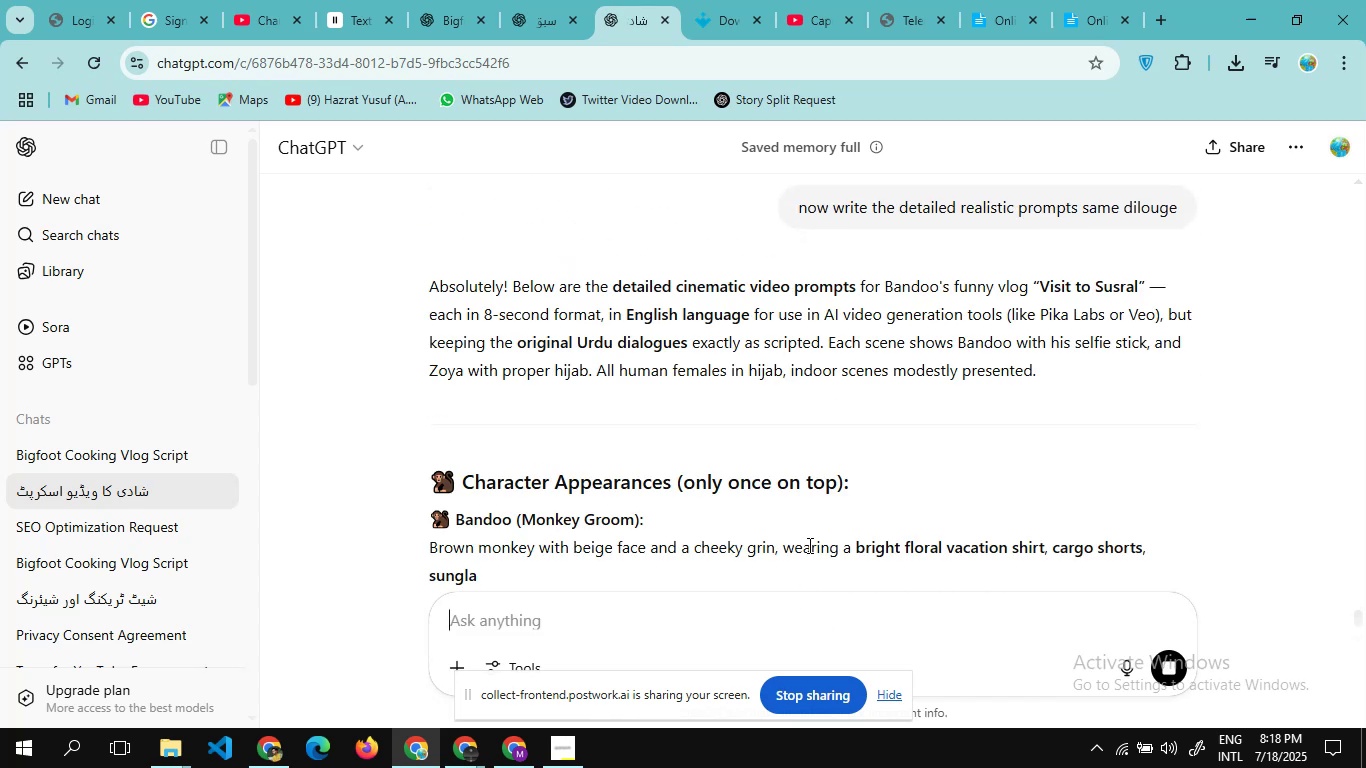 
wait(5.98)
 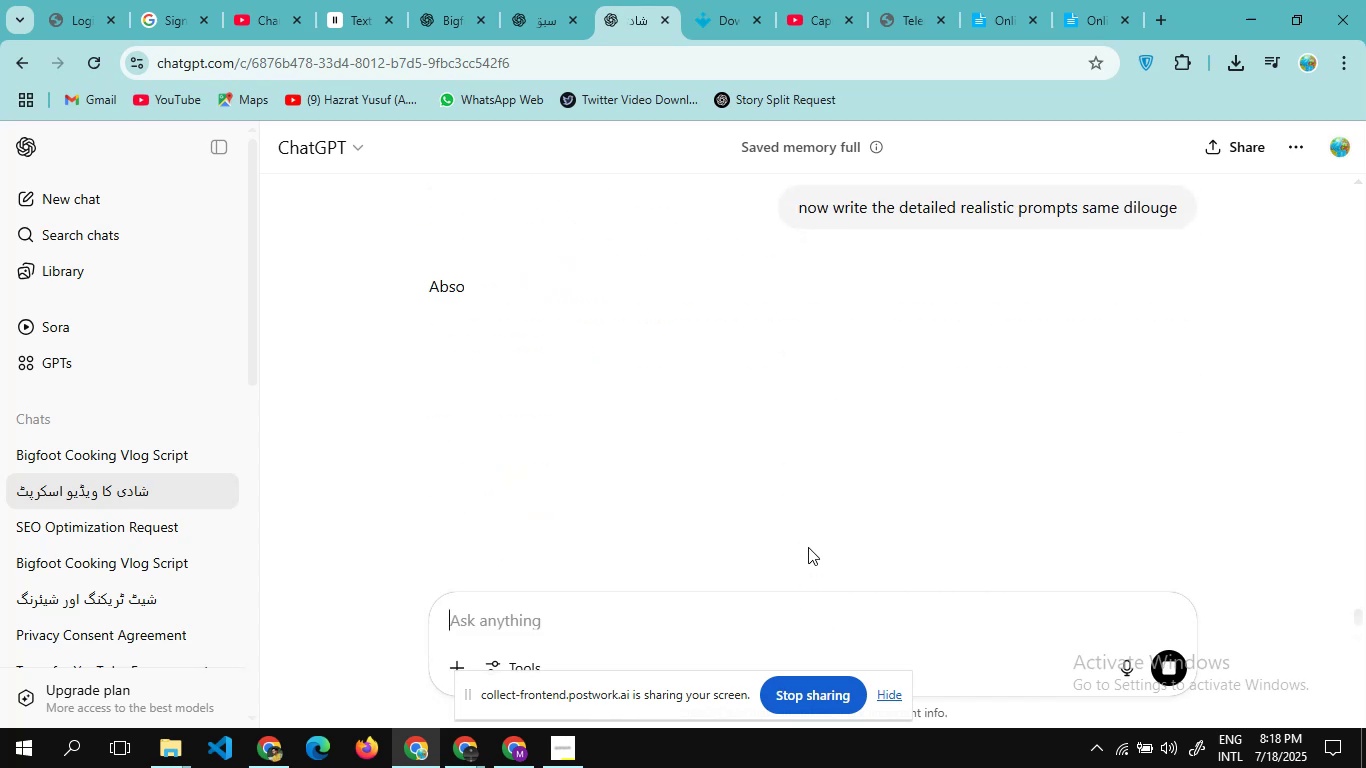 
scroll: coordinate [735, 491], scroll_direction: down, amount: 18.0
 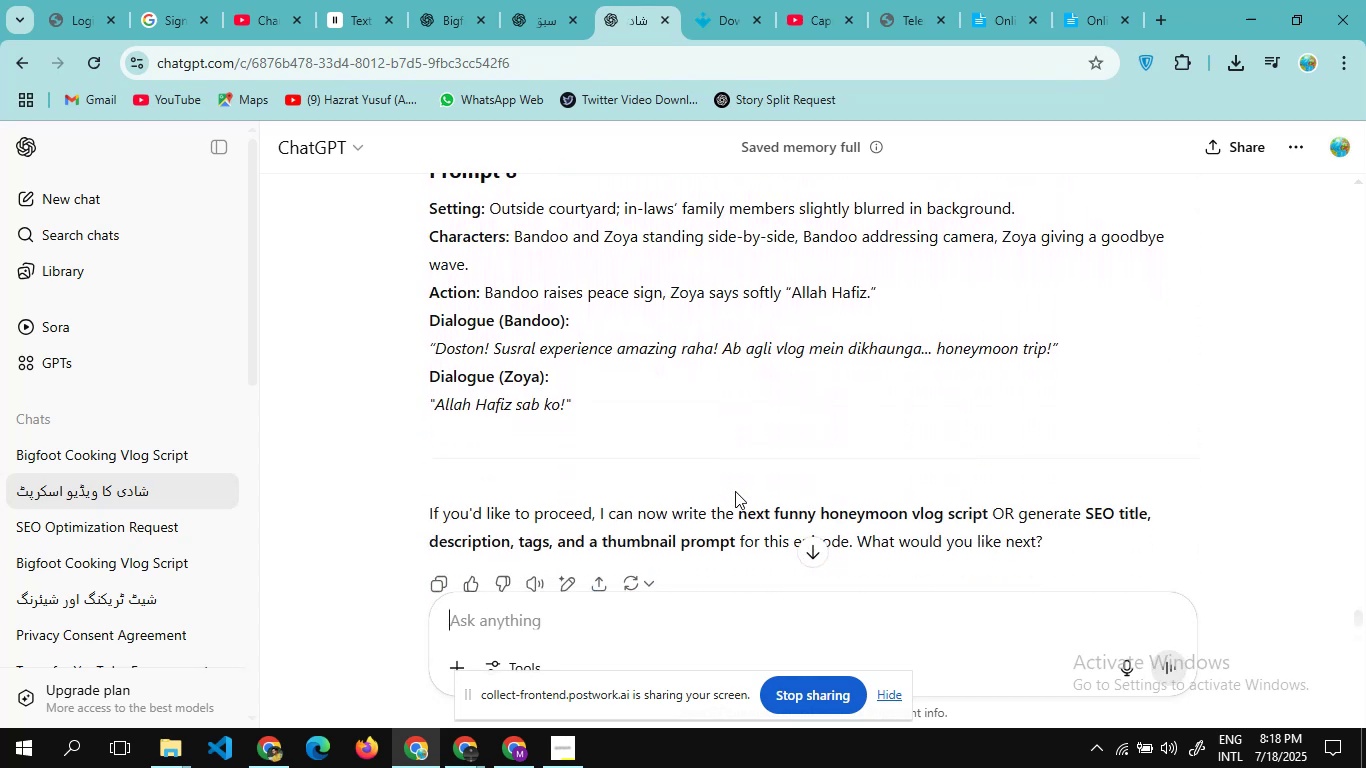 
scroll: coordinate [735, 491], scroll_direction: up, amount: 24.0
 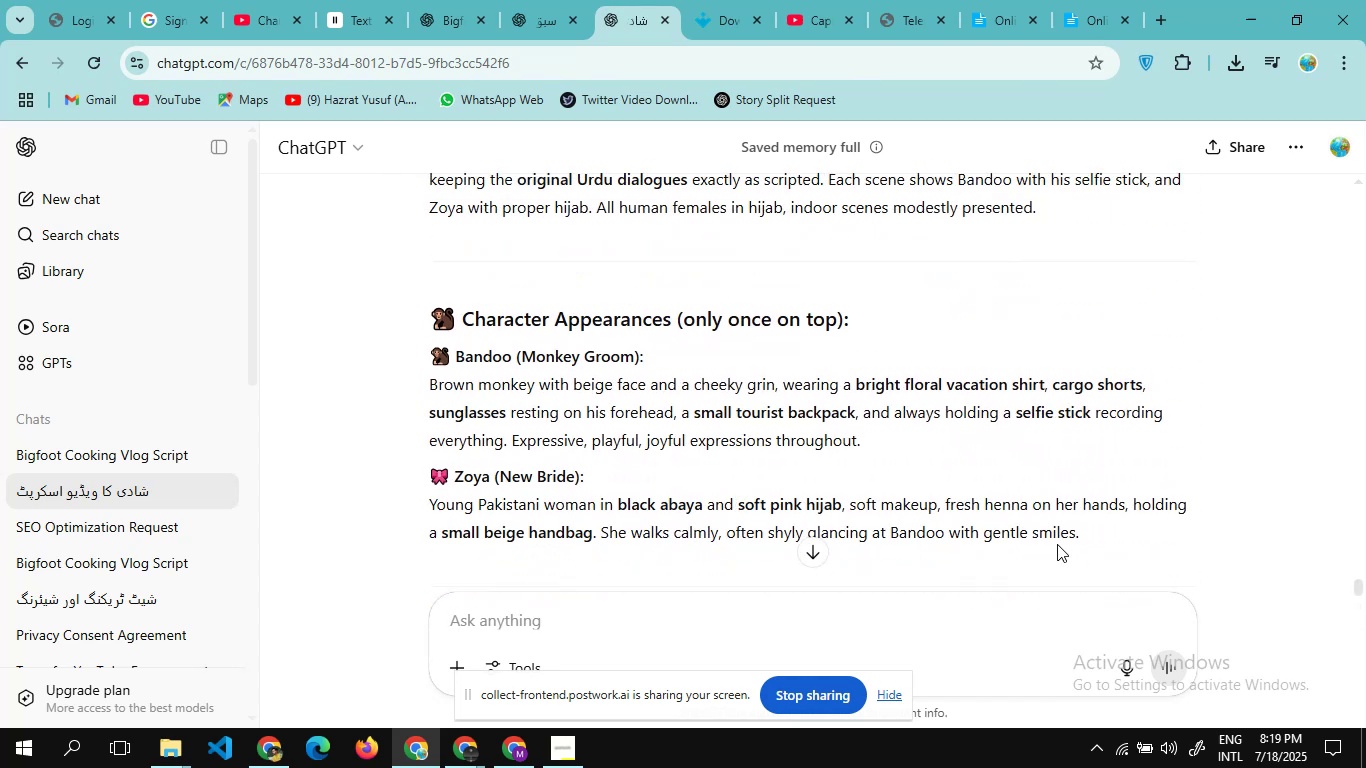 
left_click_drag(start_coordinate=[1099, 531], to_coordinate=[390, 350])
 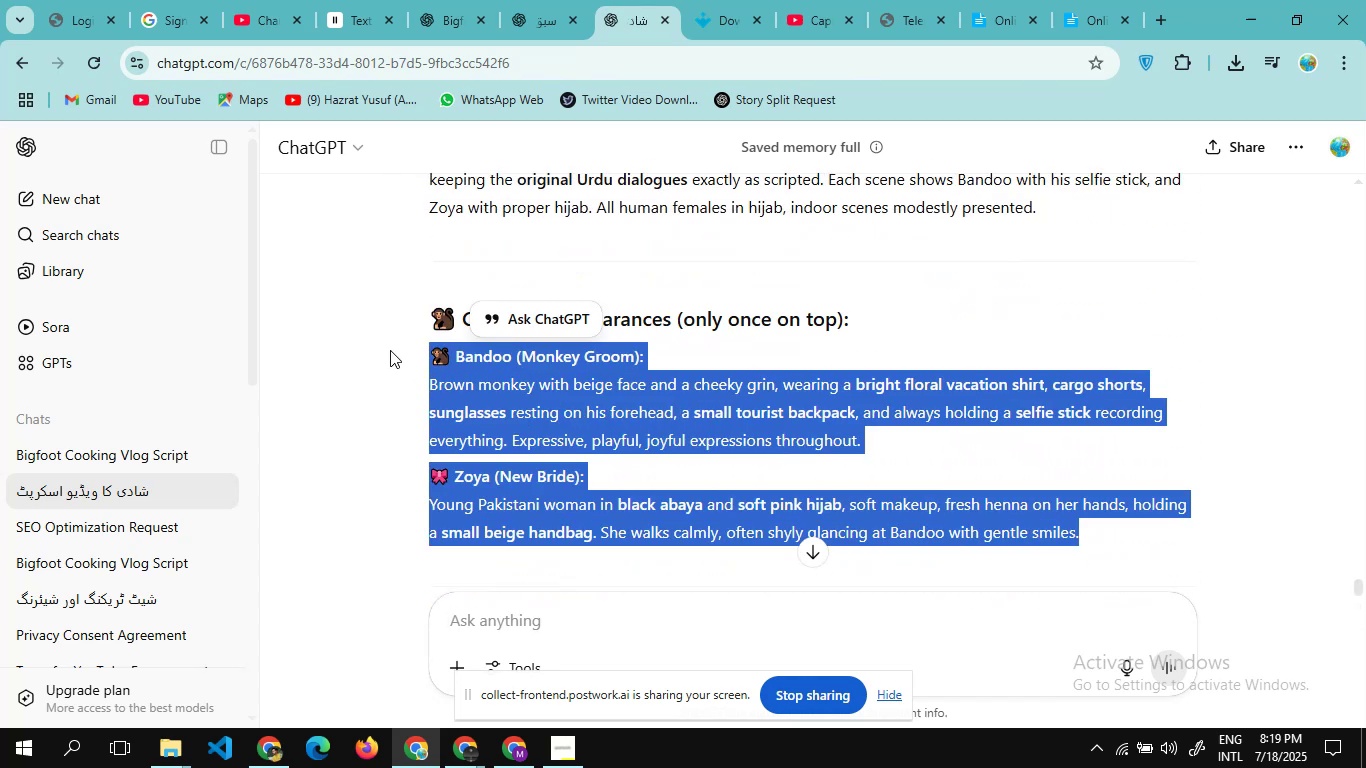 
key(Control+C)
 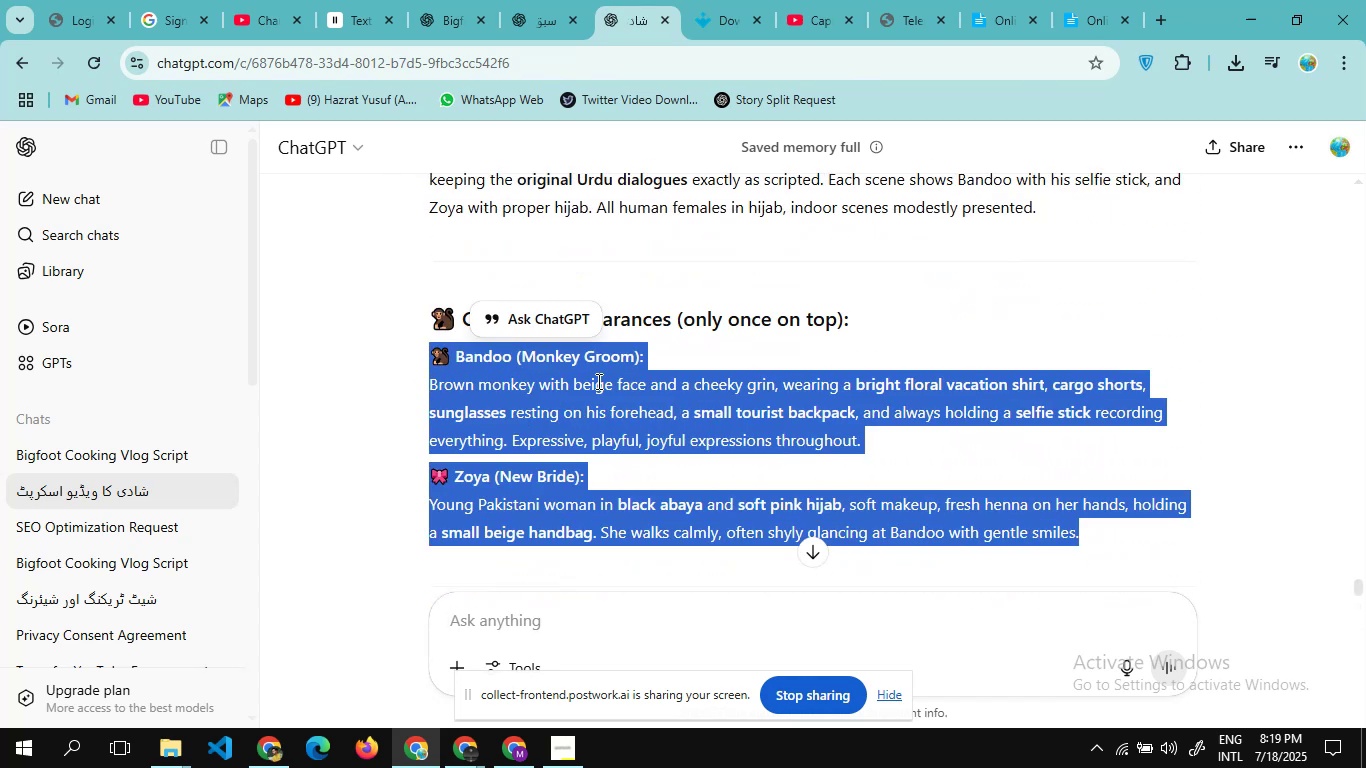 
scroll: coordinate [603, 382], scroll_direction: none, amount: 0.0
 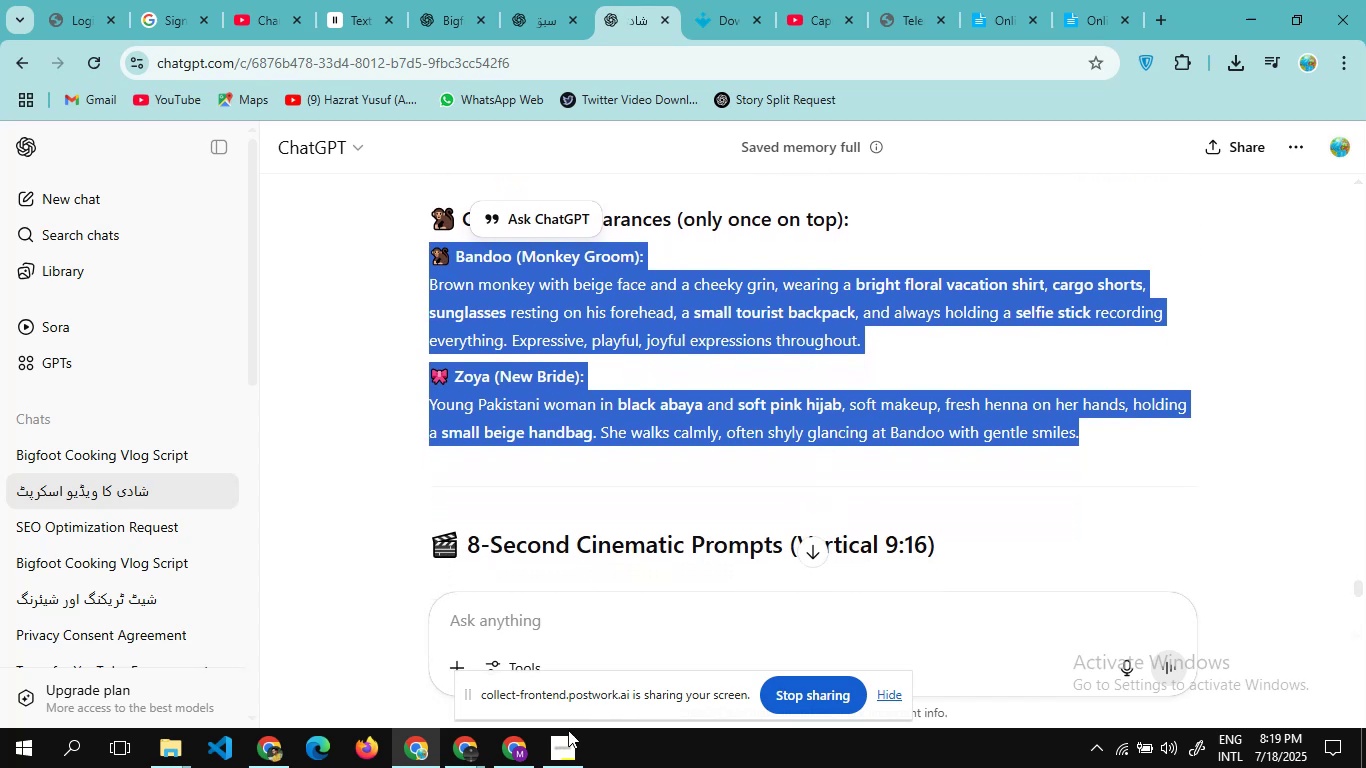 
mouse_move([513, 750])
 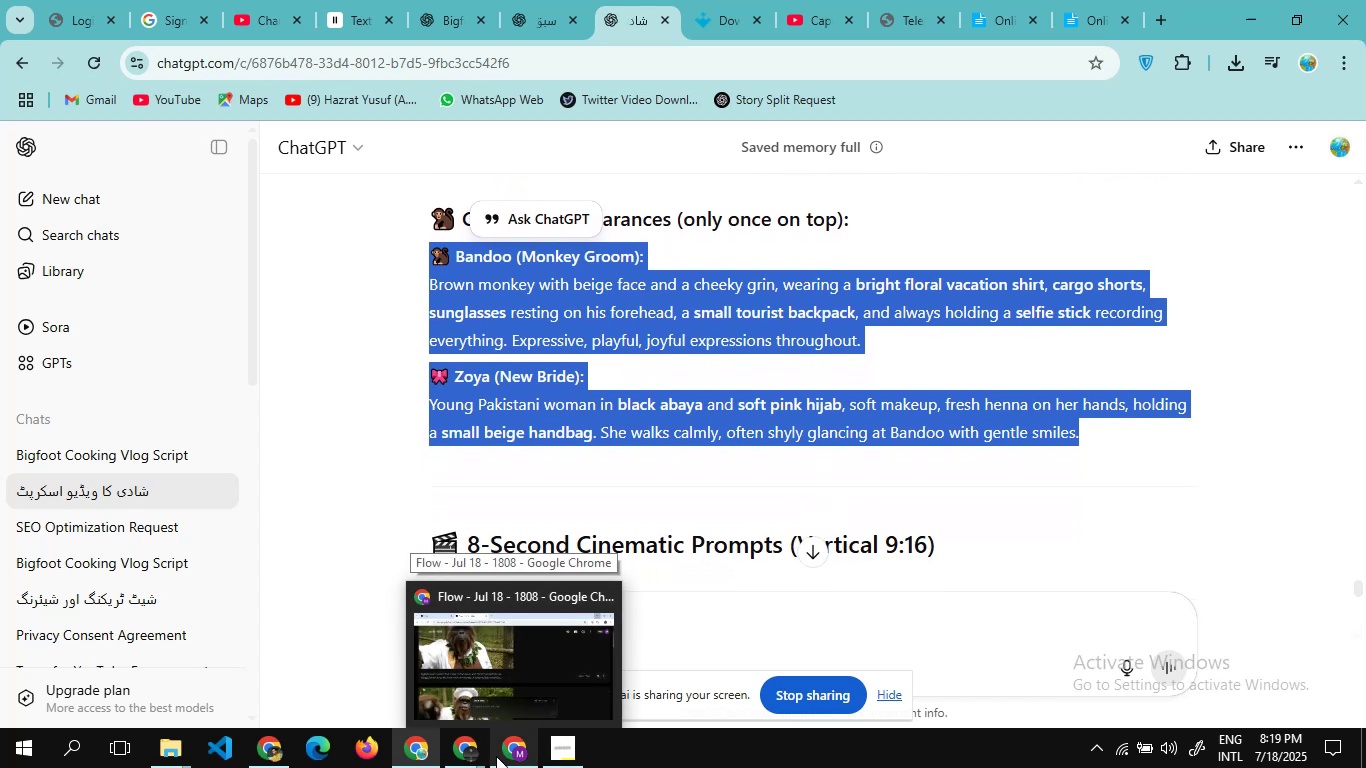 
left_click([496, 756])
 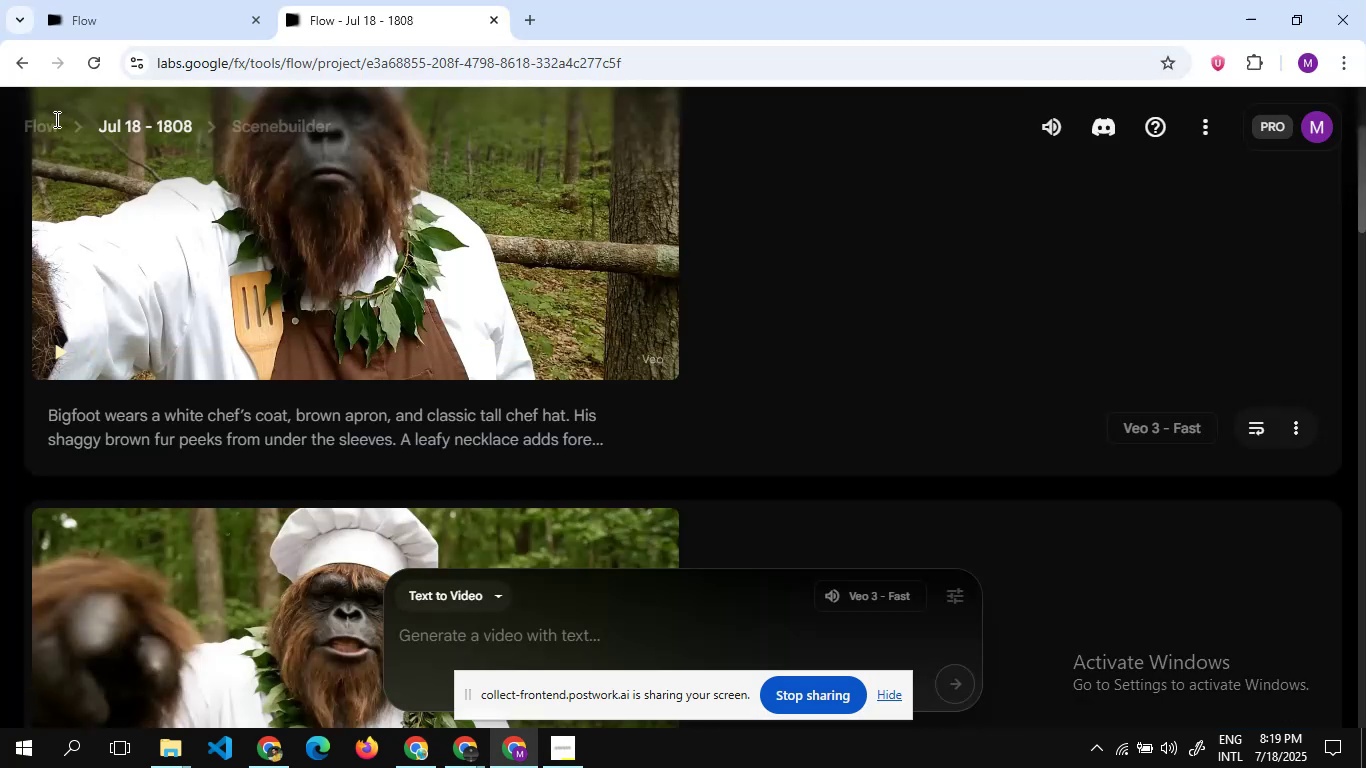 
left_click([44, 127])
 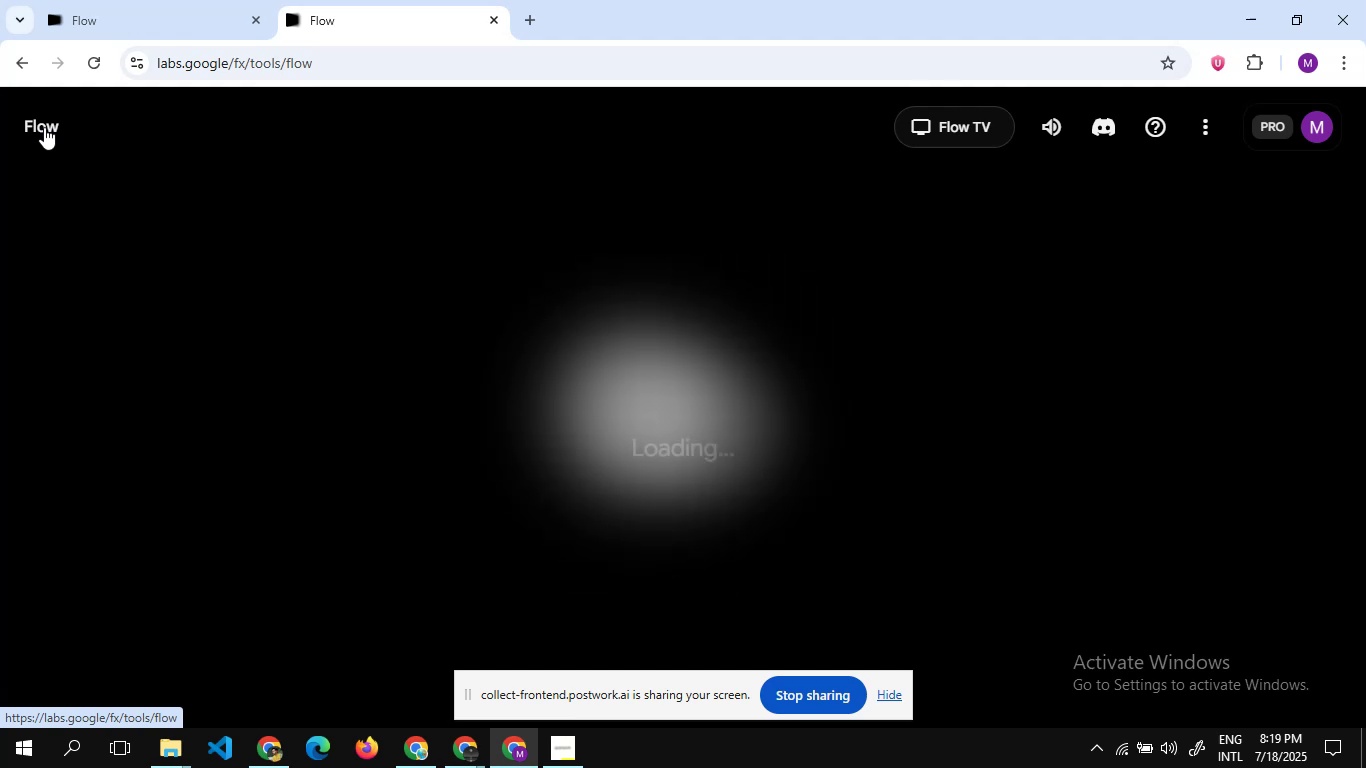 
wait(10.56)
 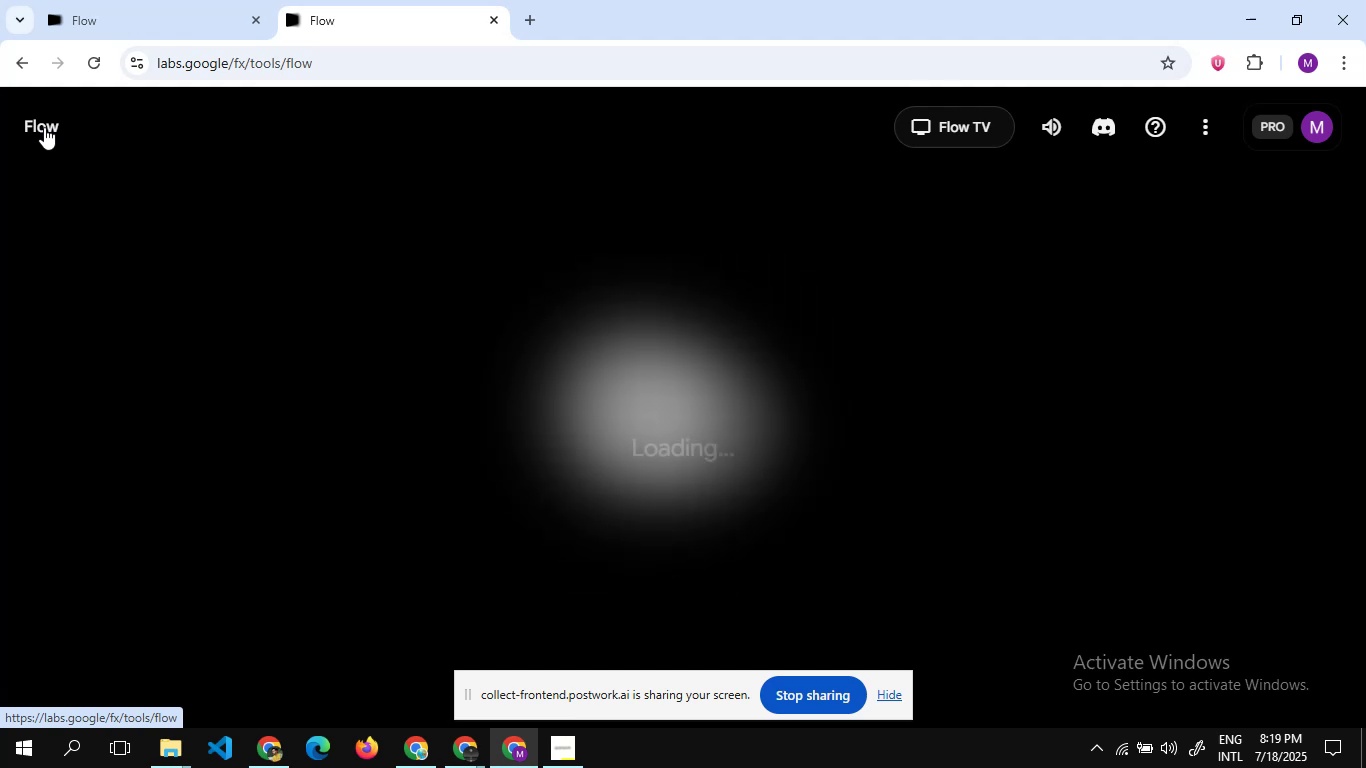 
left_click([678, 593])
 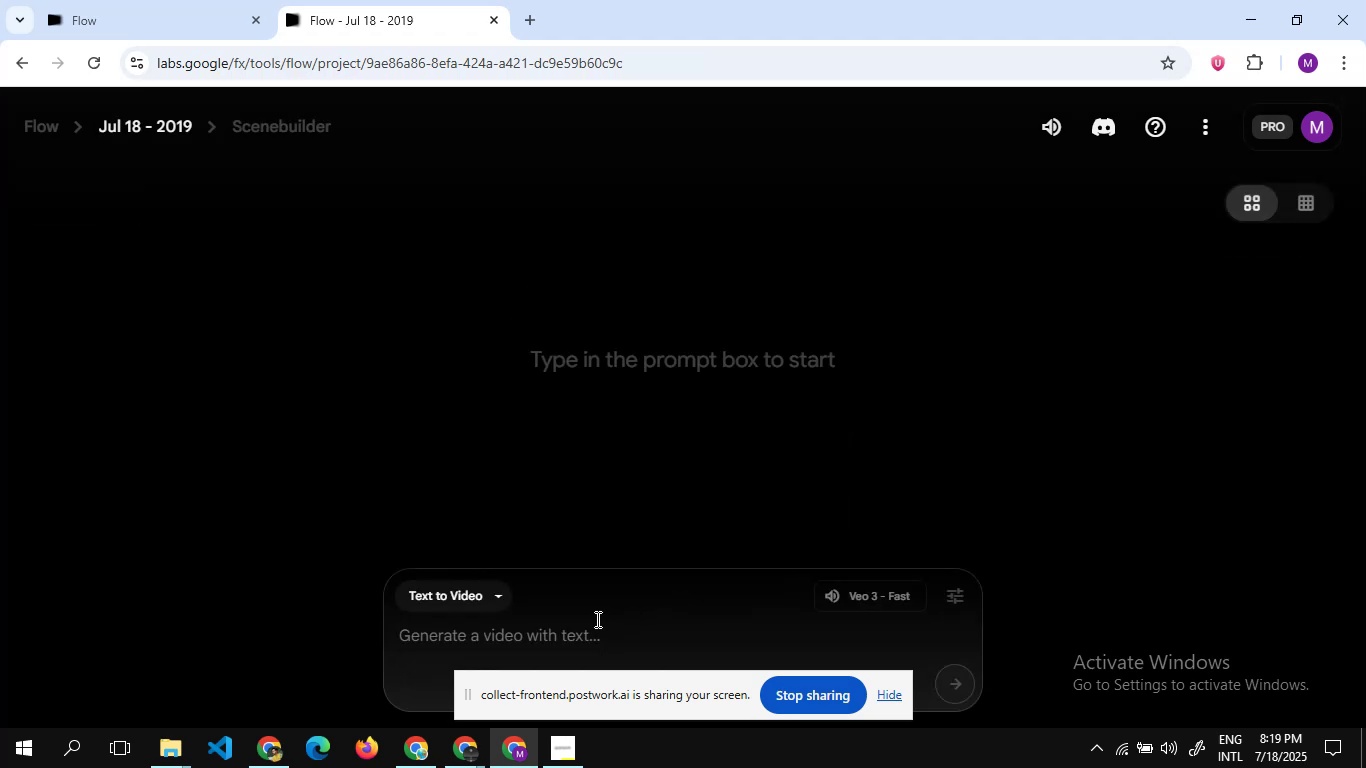 
wait(5.92)
 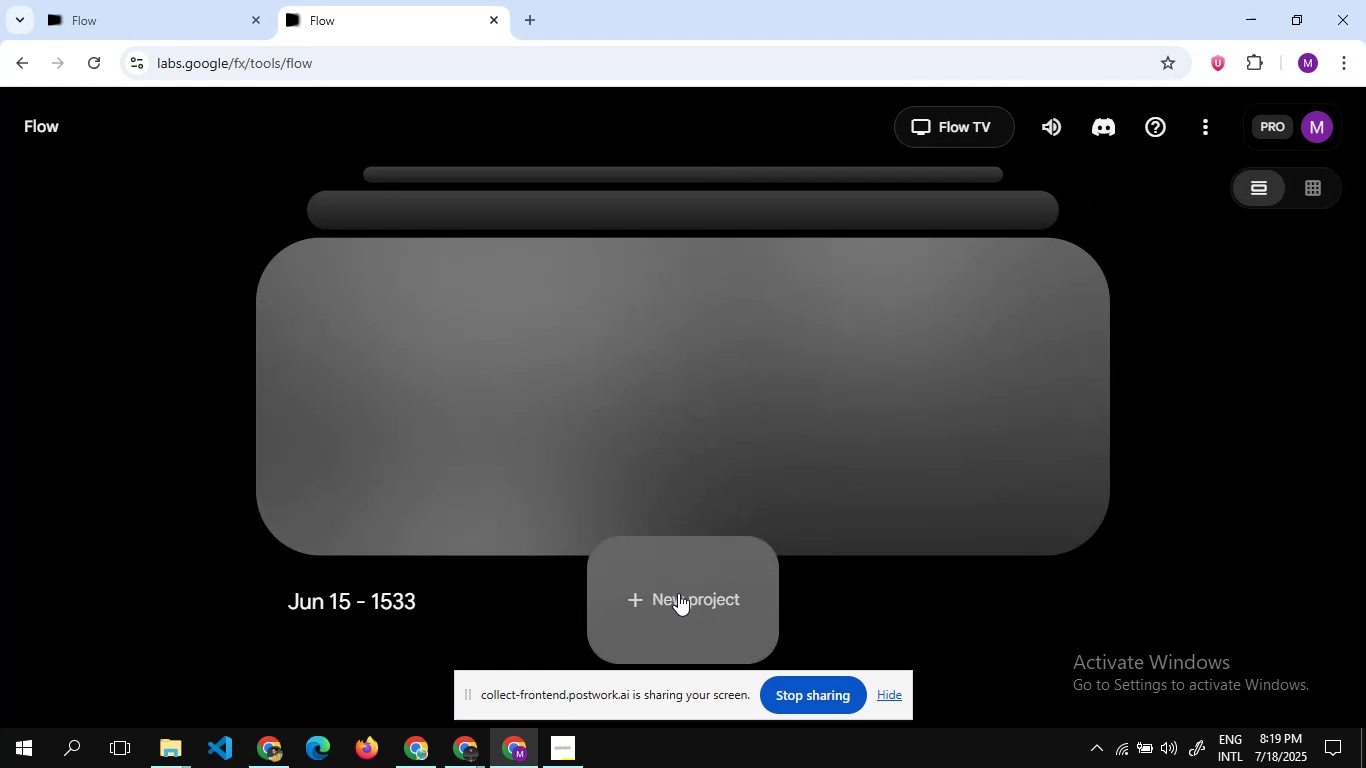 
left_click([505, 636])
 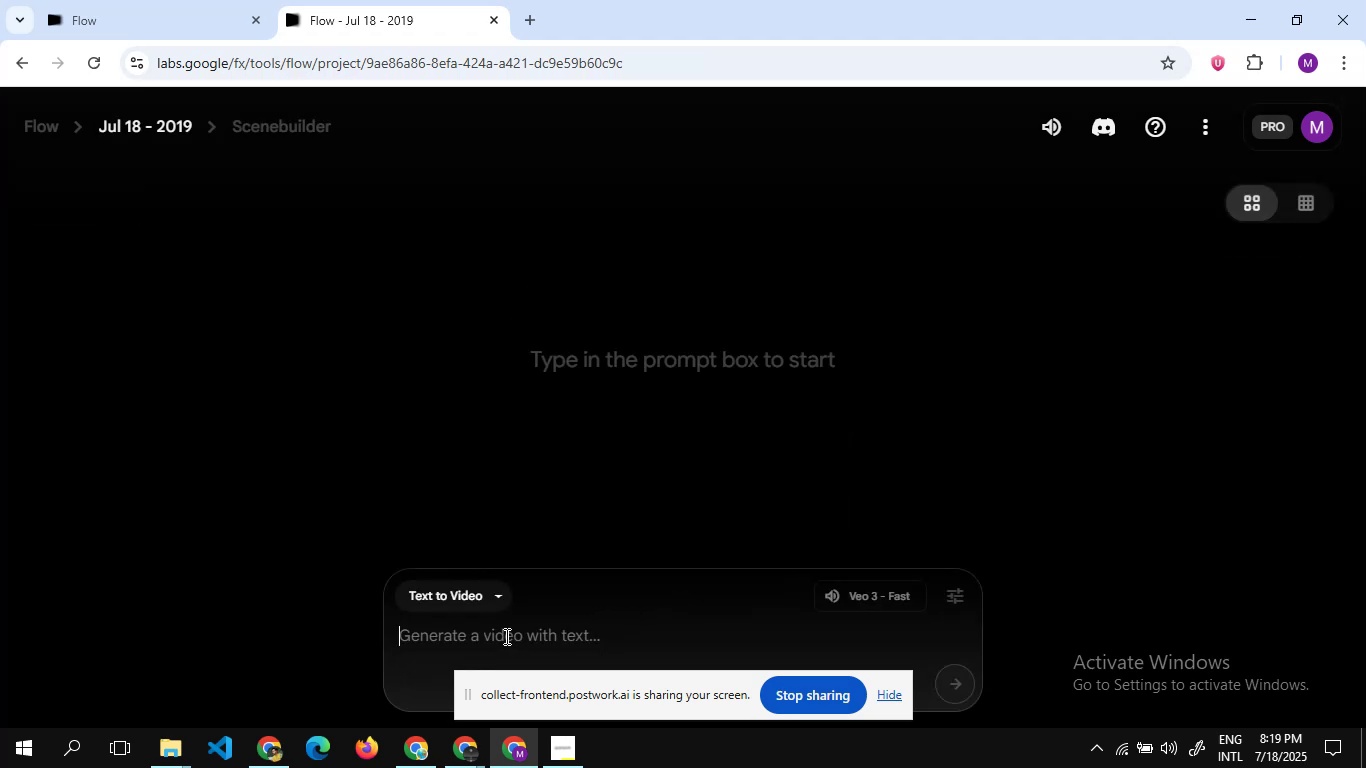 
key(Control+V)
 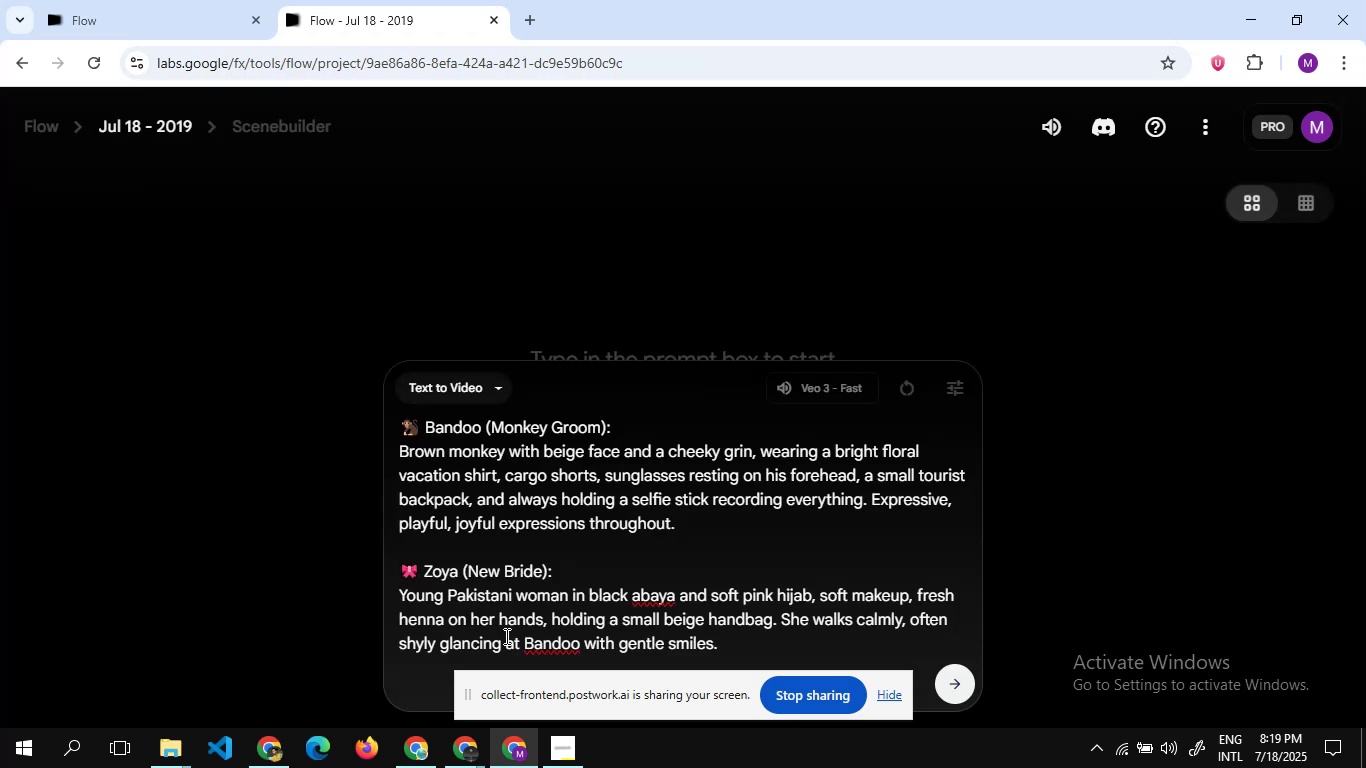 
key(Shift+Enter)
 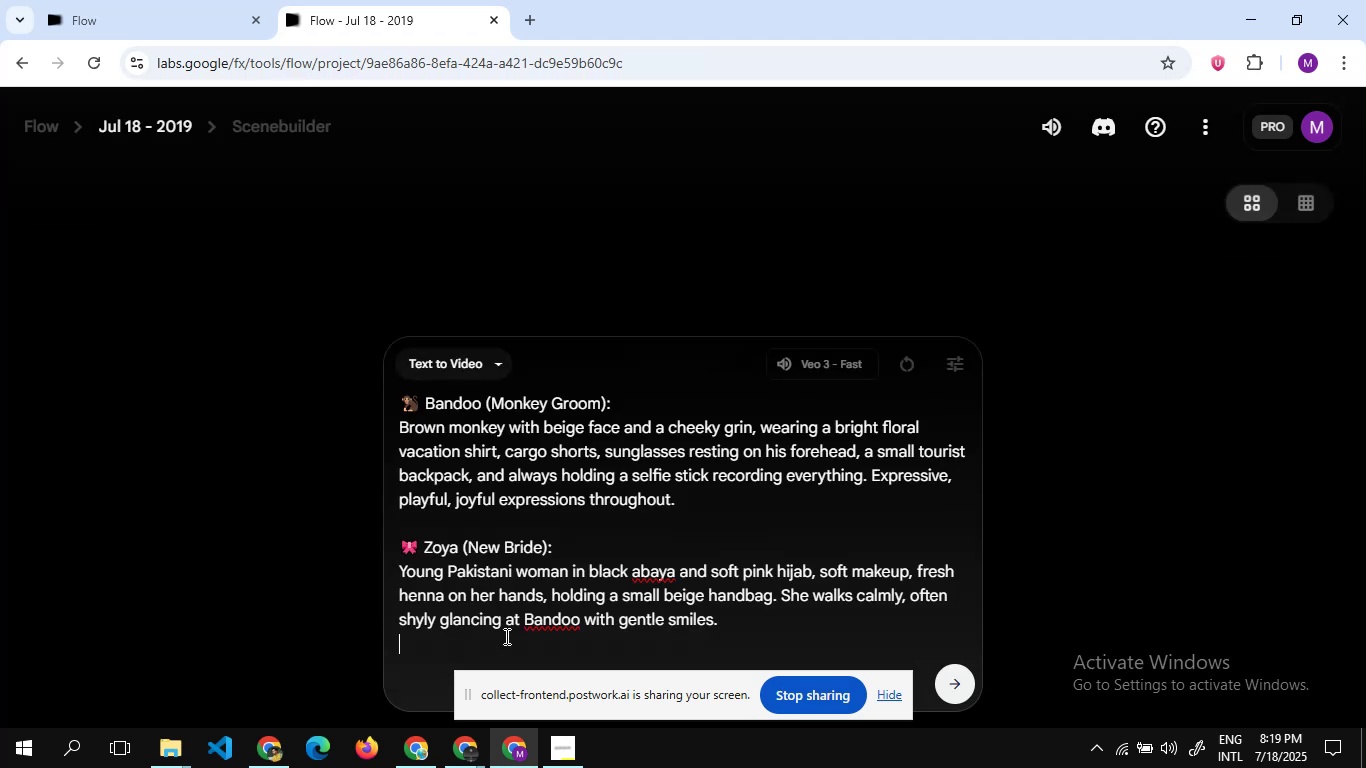 
key(Shift+Enter)
 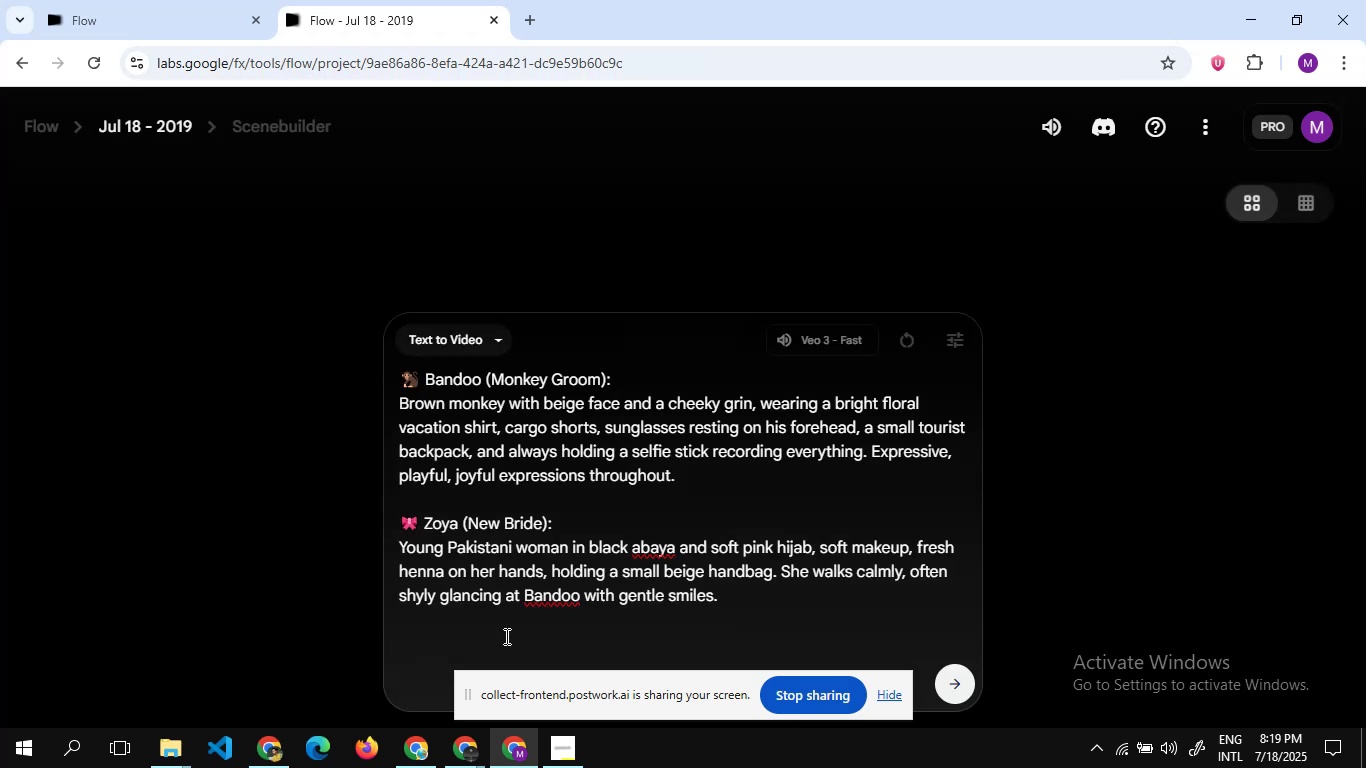 
key(Alt+Tab)
 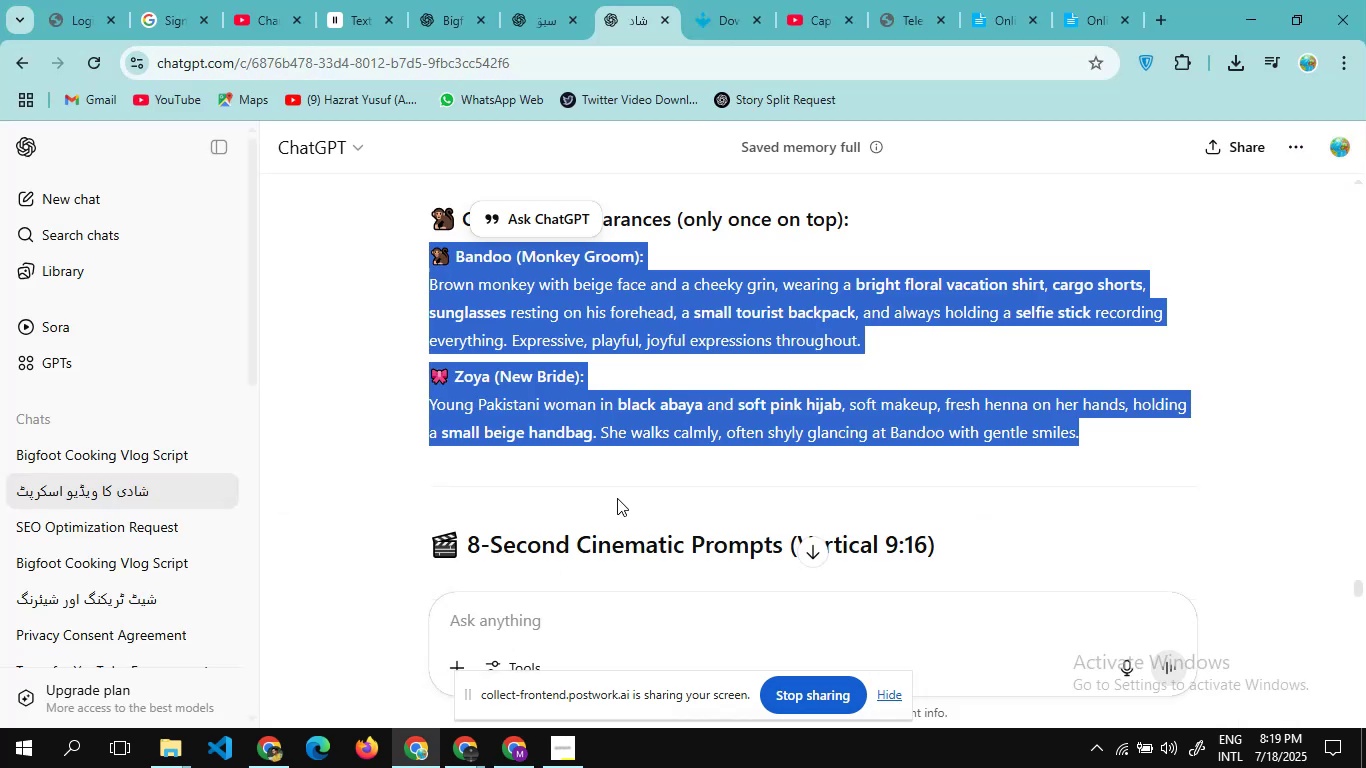 
scroll: coordinate [649, 482], scroll_direction: down, amount: 2.0
 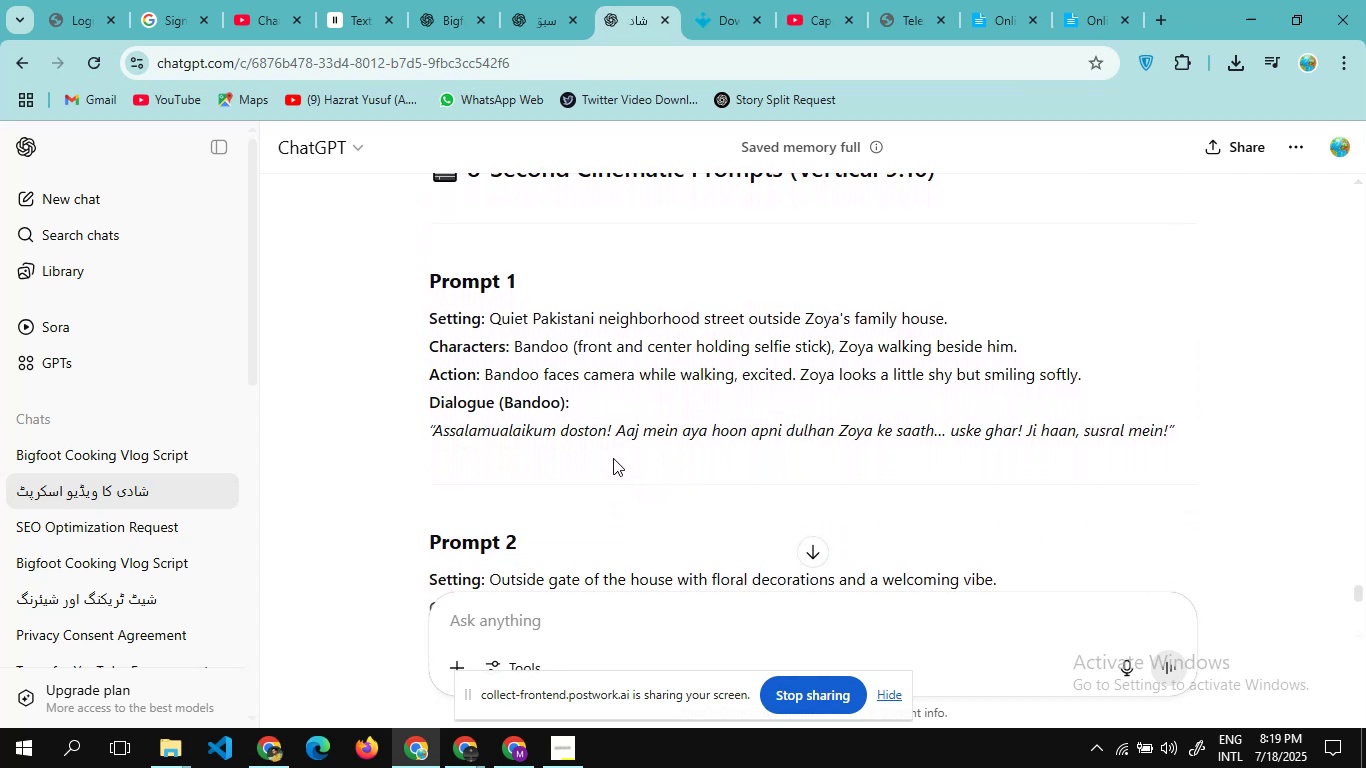 
left_click_drag(start_coordinate=[612, 456], to_coordinate=[411, 327])
 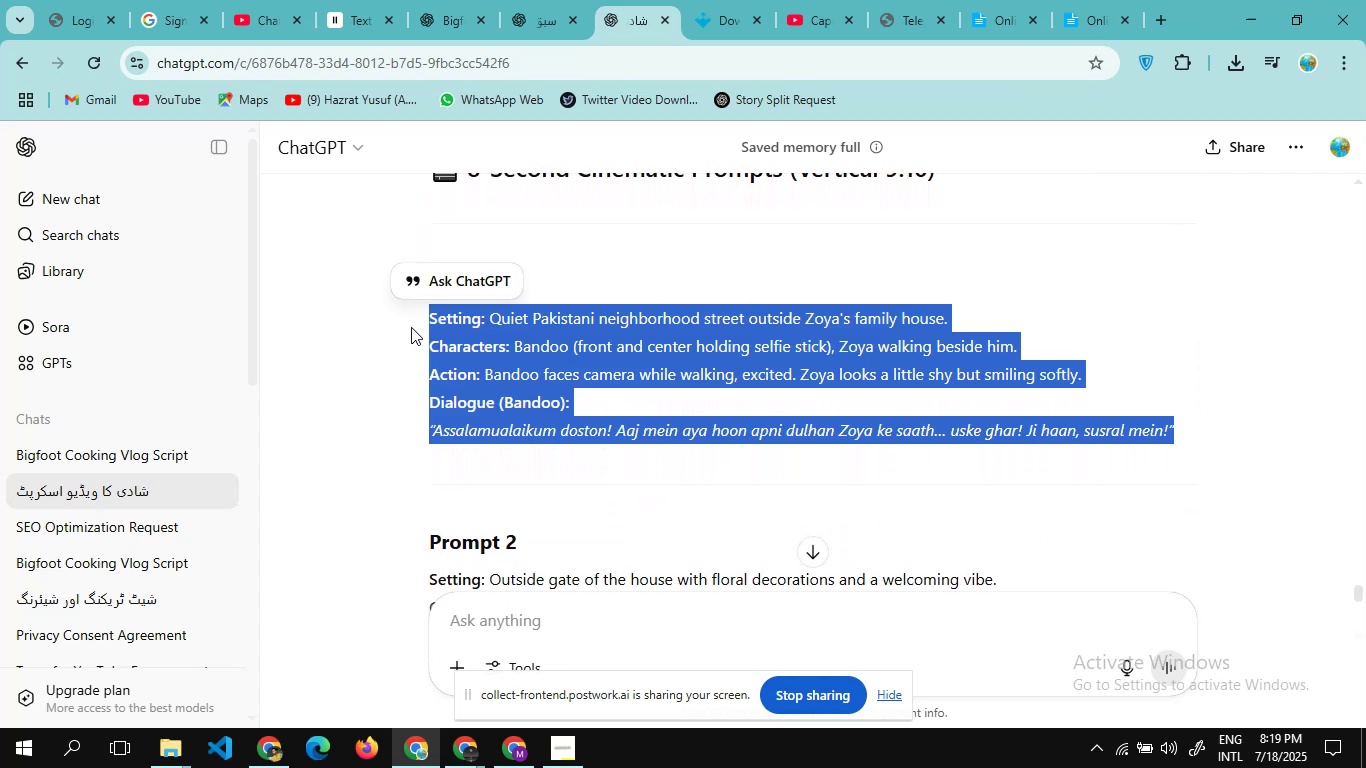 
hold_key(key=ControlLeft, duration=0.82)
 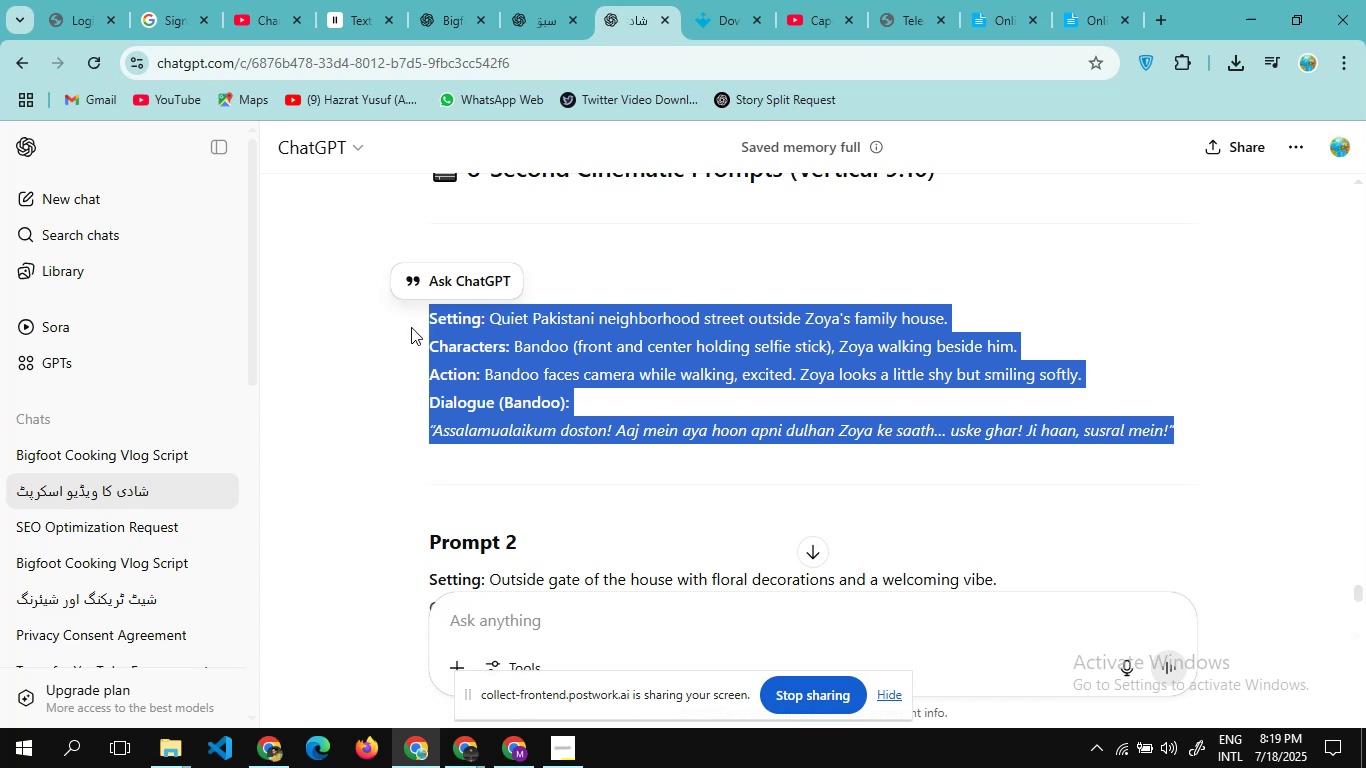 
hold_key(key=C, duration=0.32)
 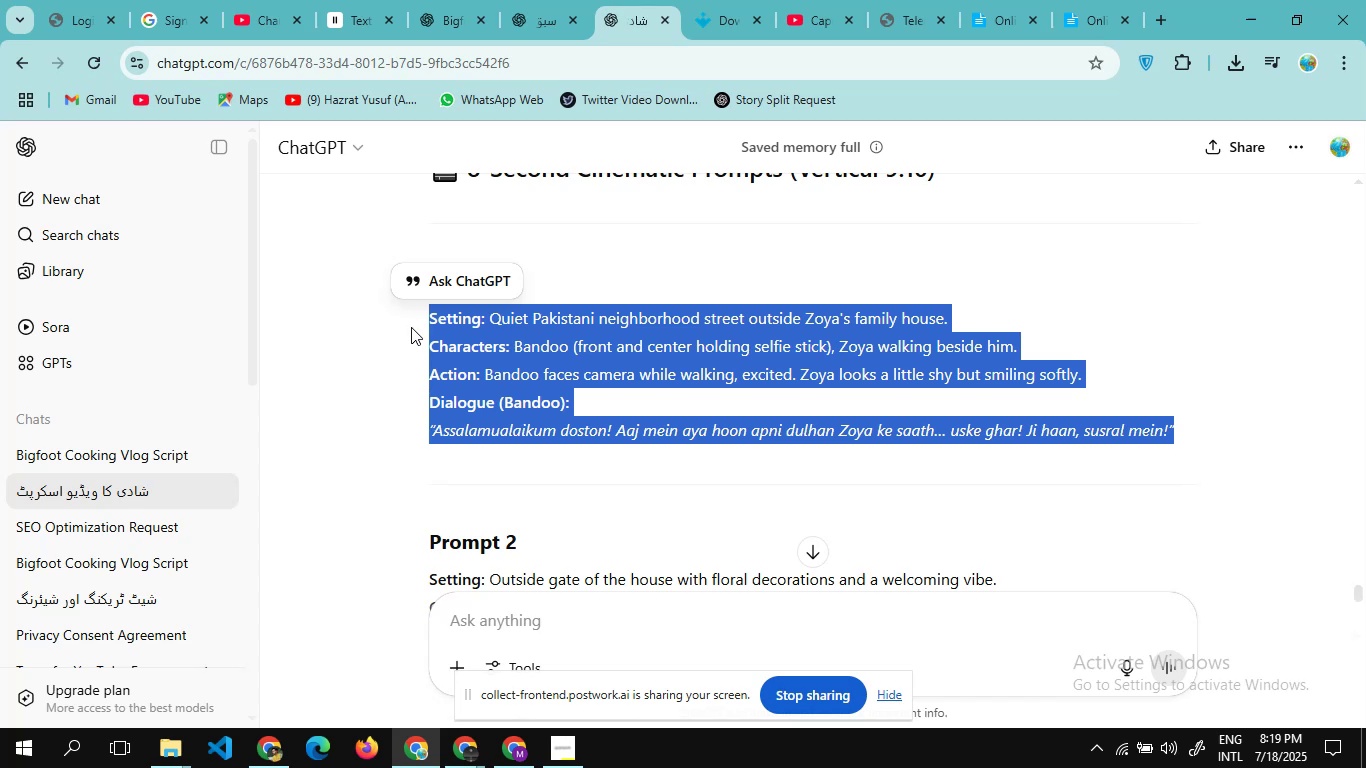 
key(Control+ControlLeft)
 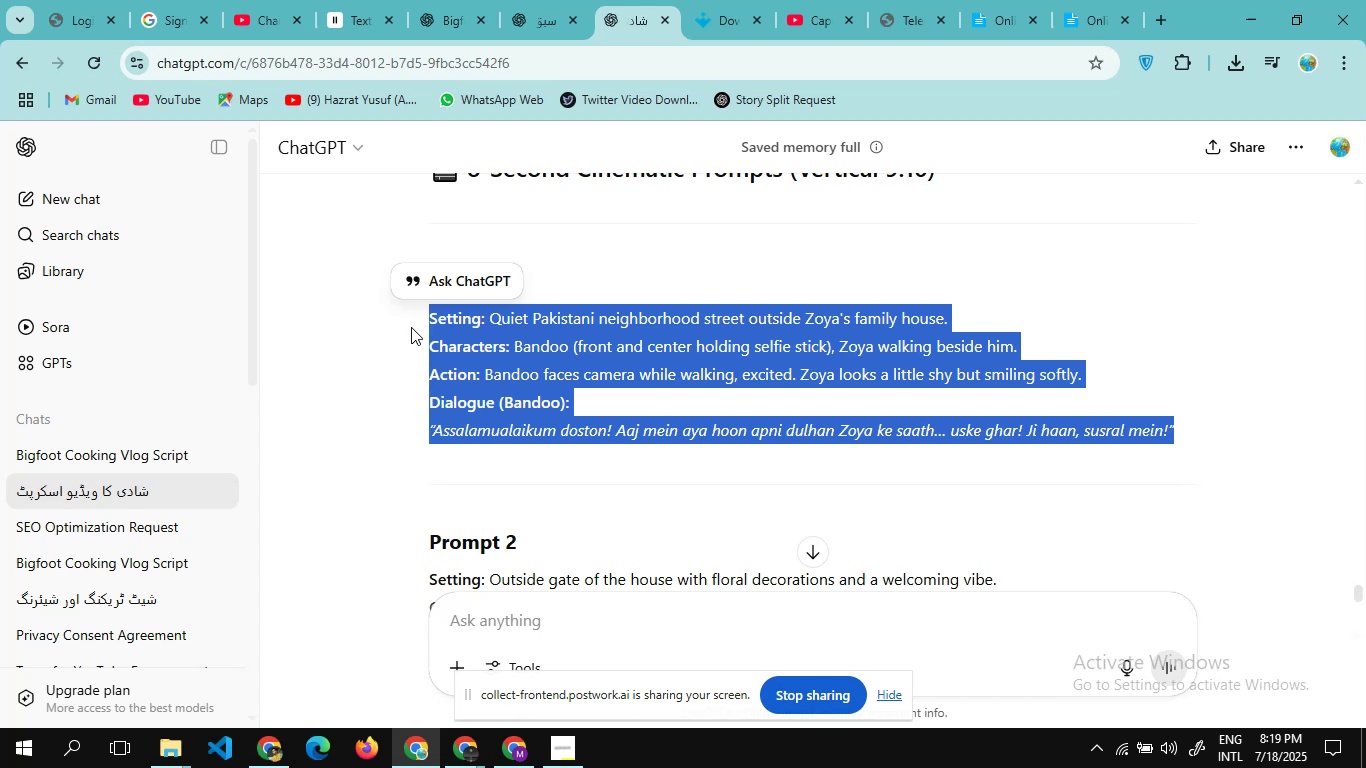 
key(Control+C)
 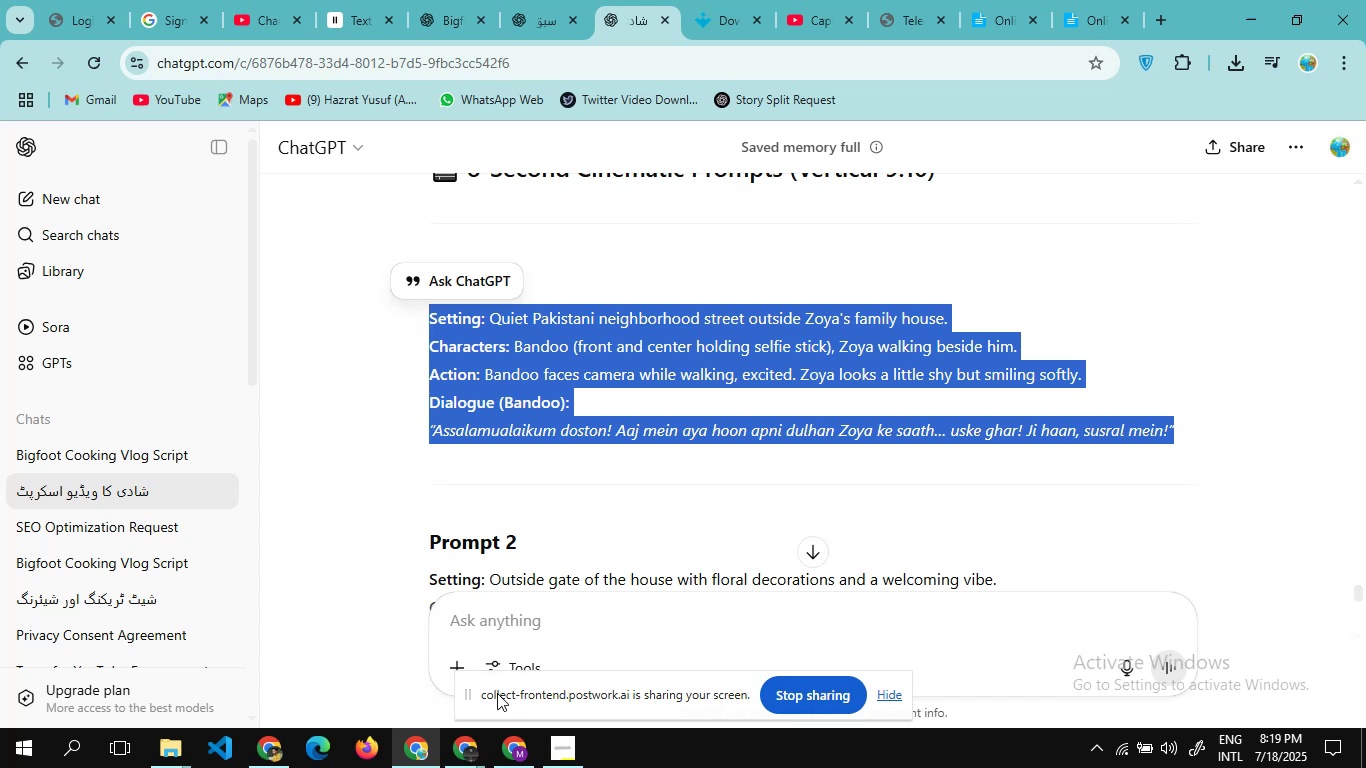 
left_click([518, 748])
 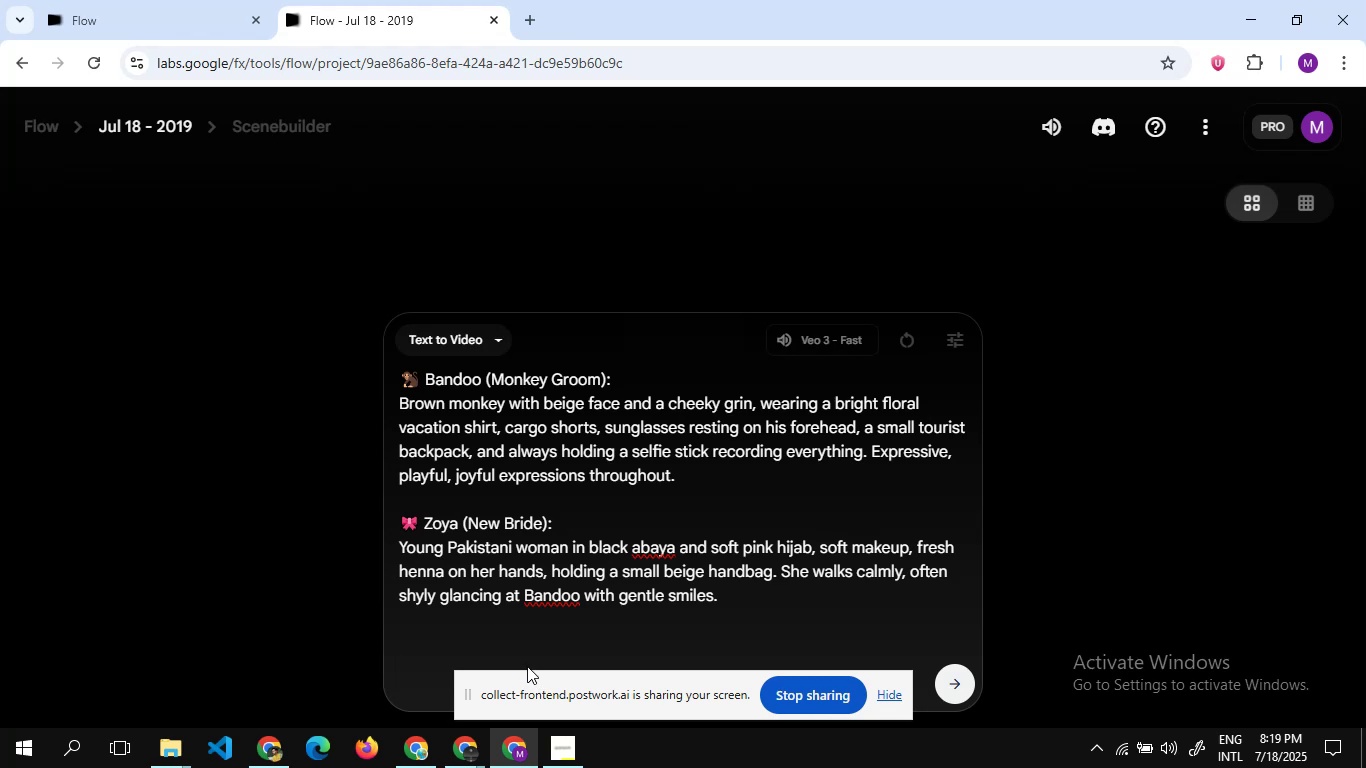 
key(Control+V)
 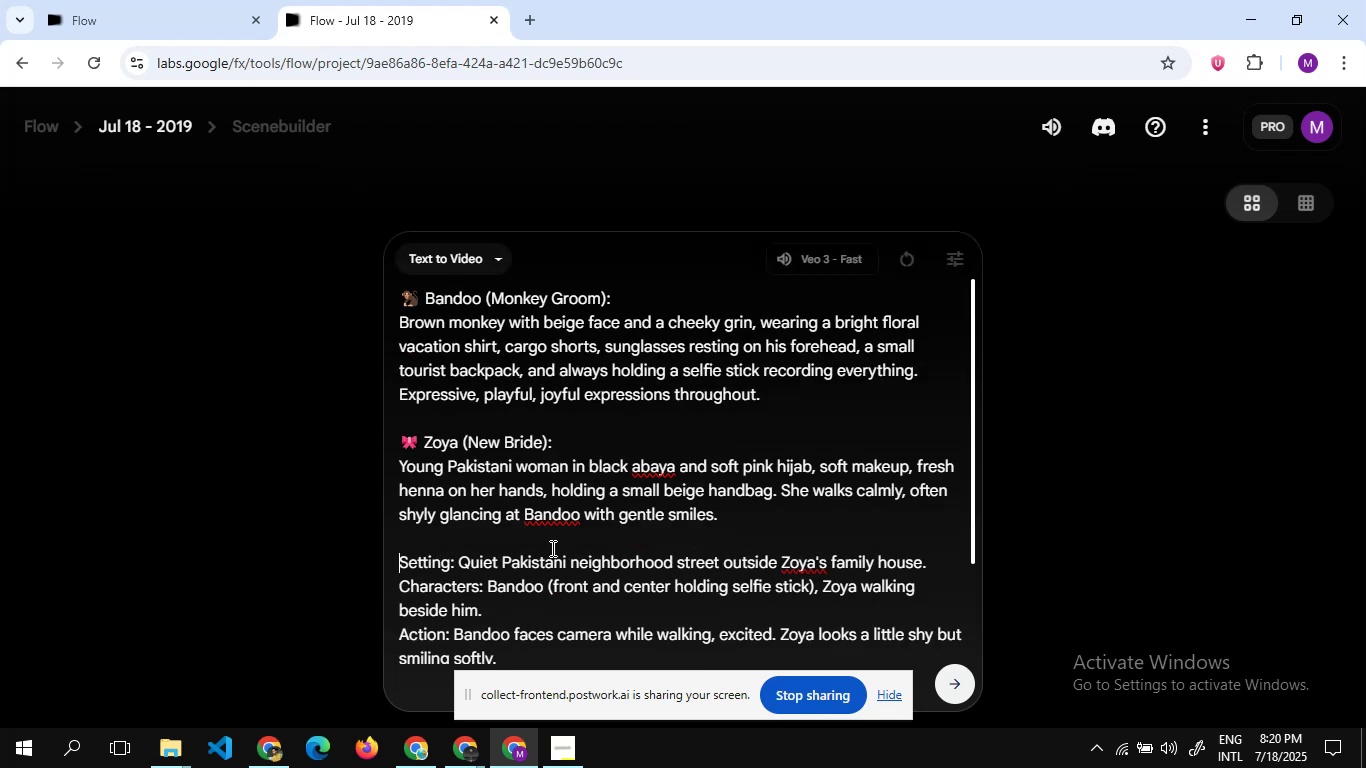 
scroll: coordinate [551, 548], scroll_direction: down, amount: 2.0
 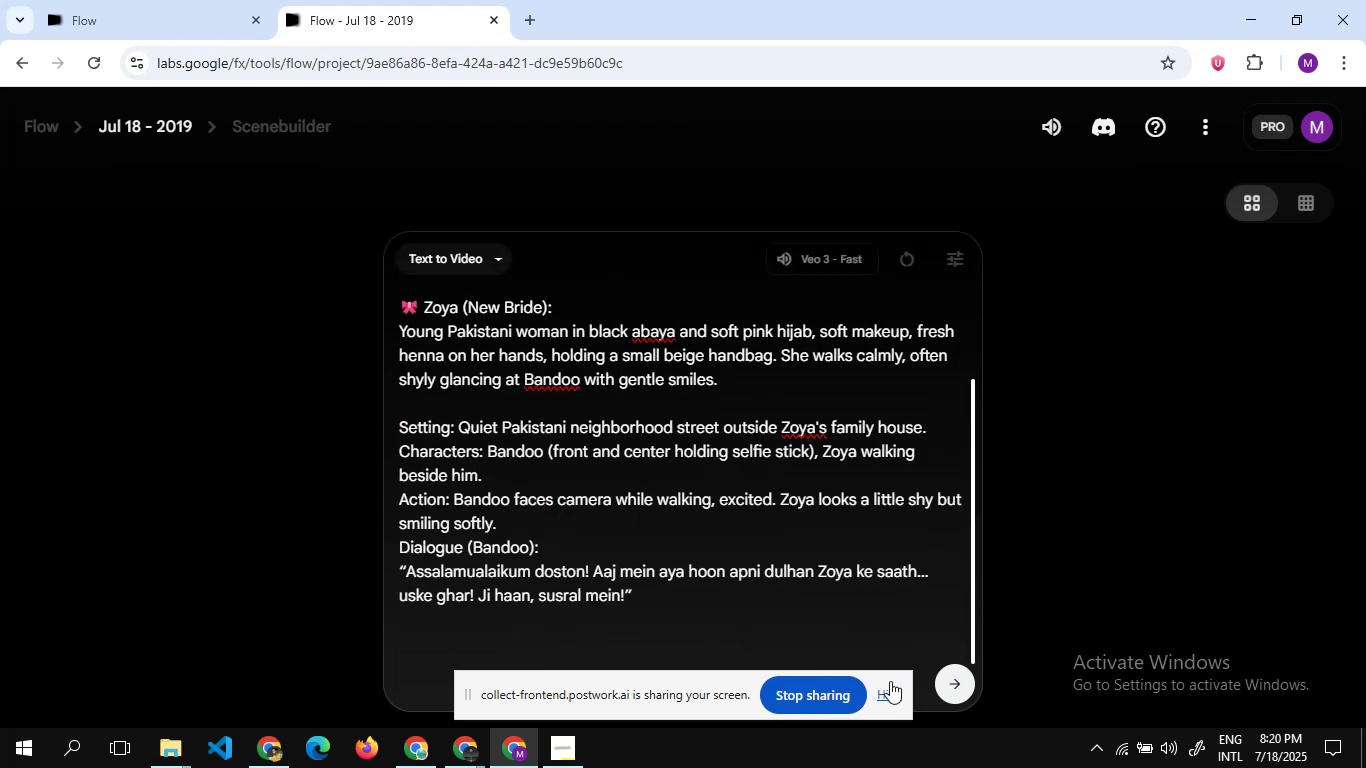 
mouse_move([952, 671])
 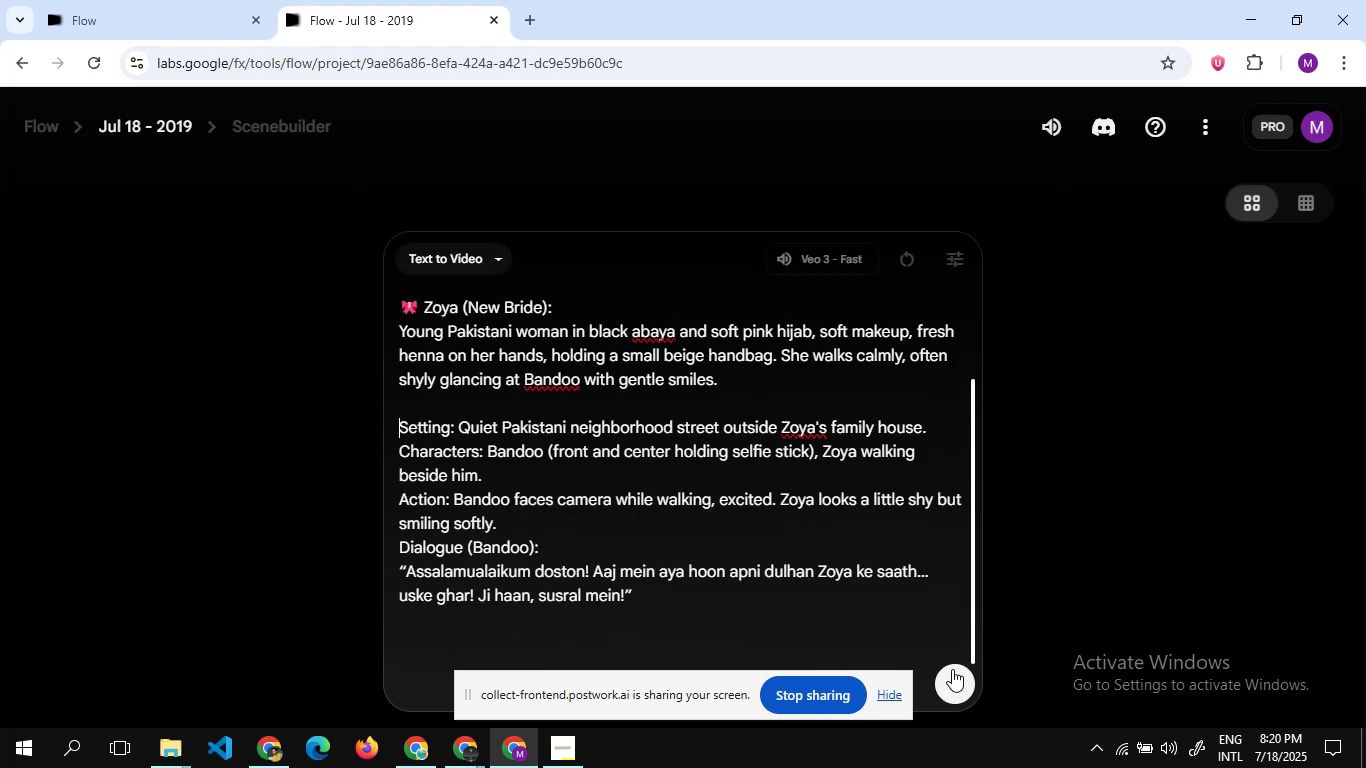 
left_click([952, 669])
 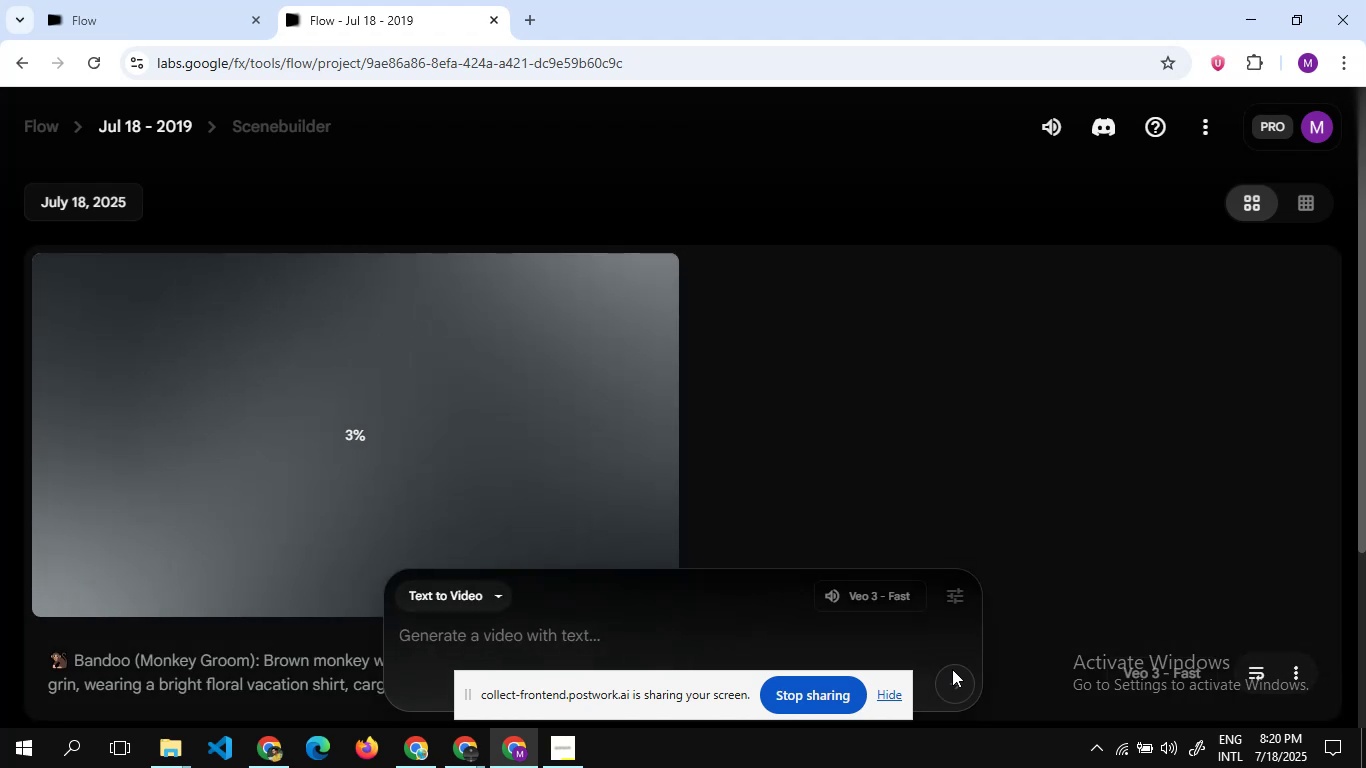 
wait(10.58)
 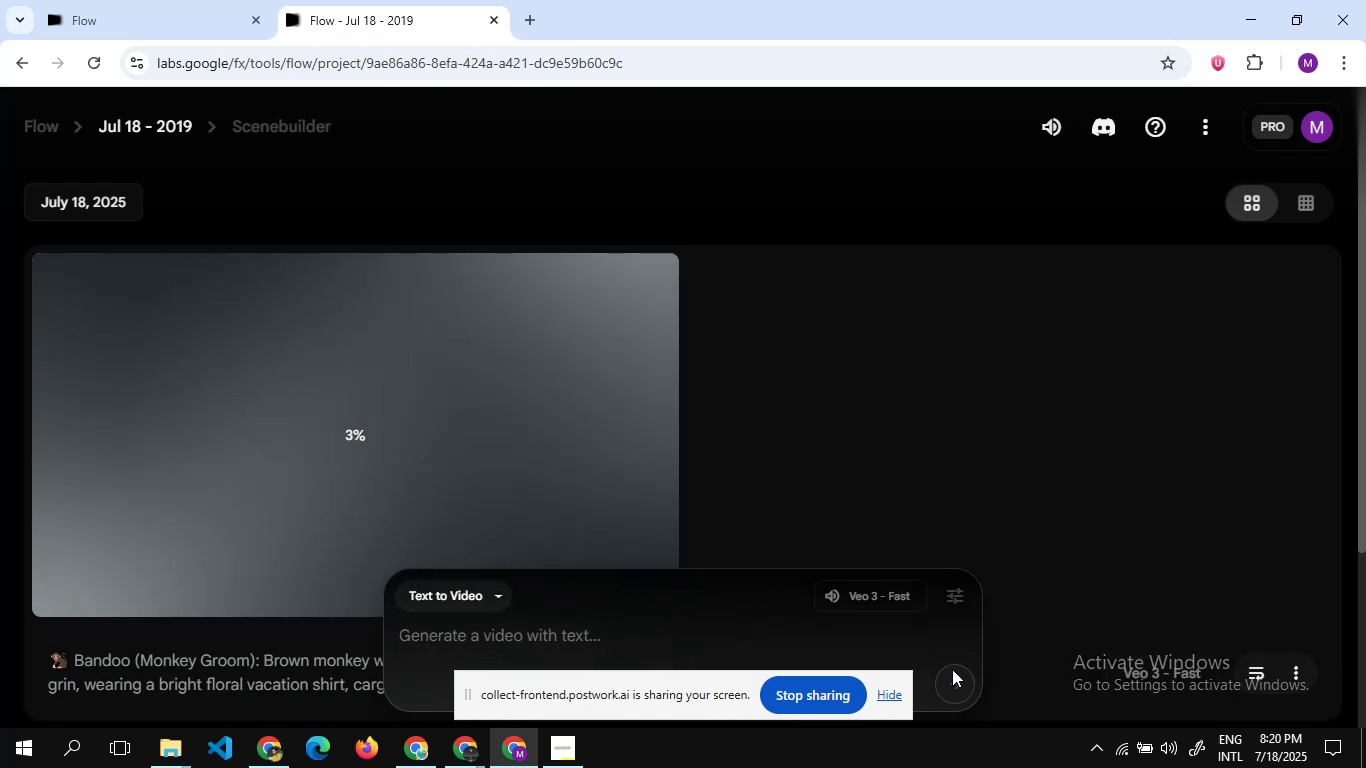 
scroll: coordinate [670, 417], scroll_direction: down, amount: 2.0
 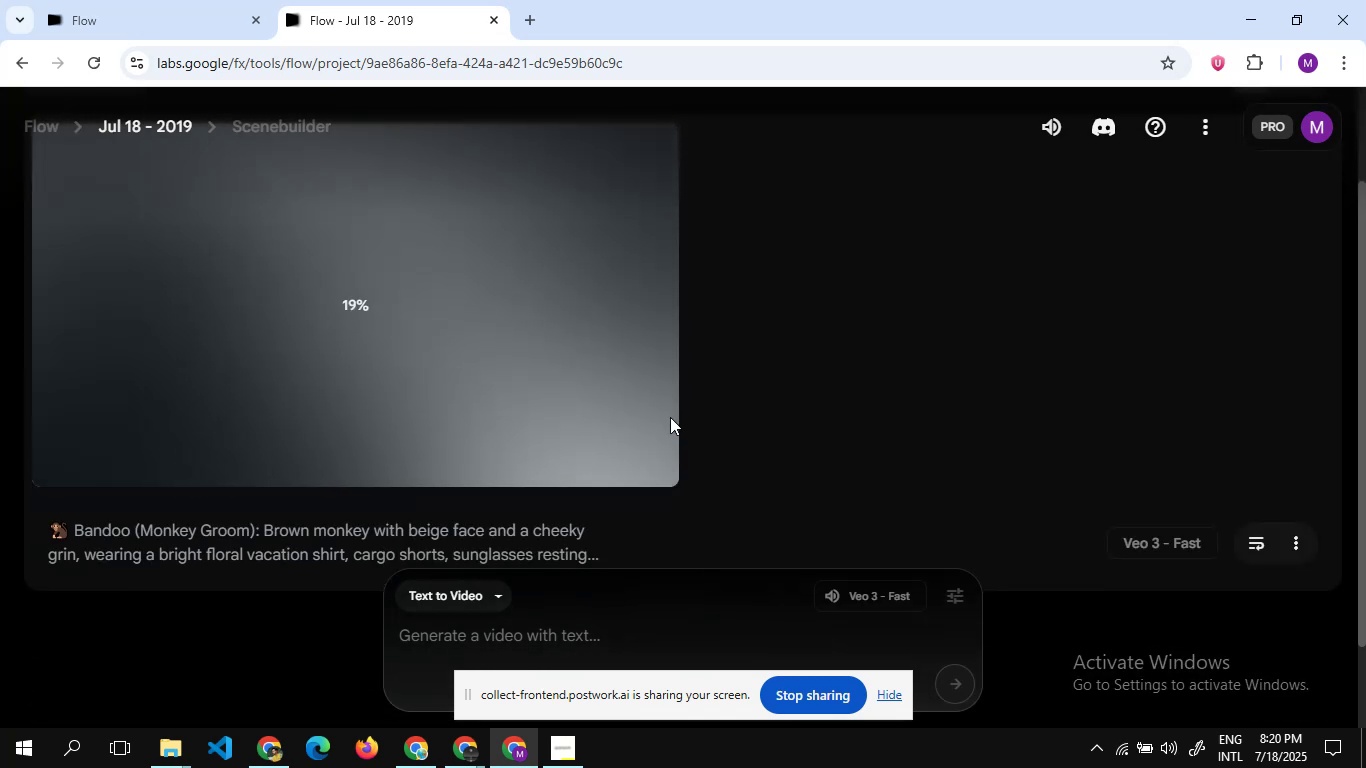 
wait(13.92)
 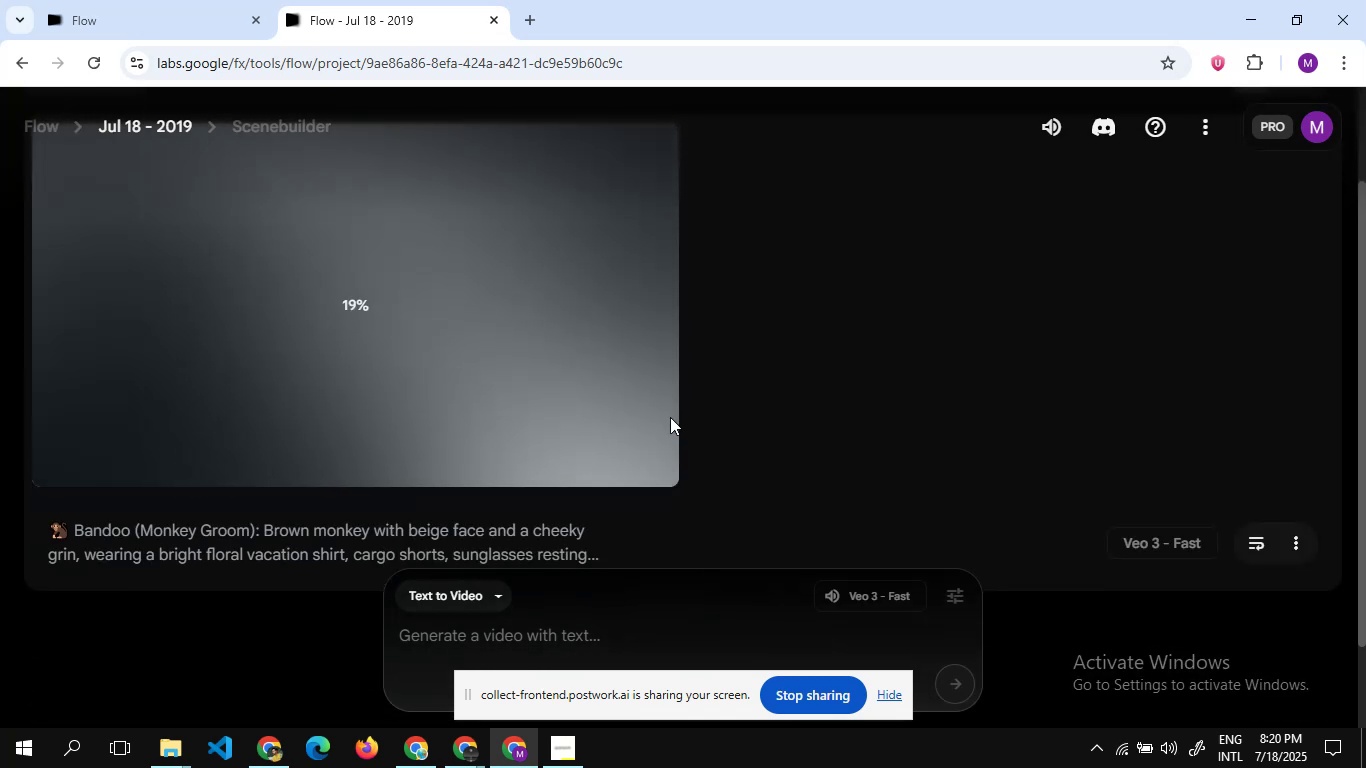 
scroll: coordinate [522, 413], scroll_direction: up, amount: 1.0
 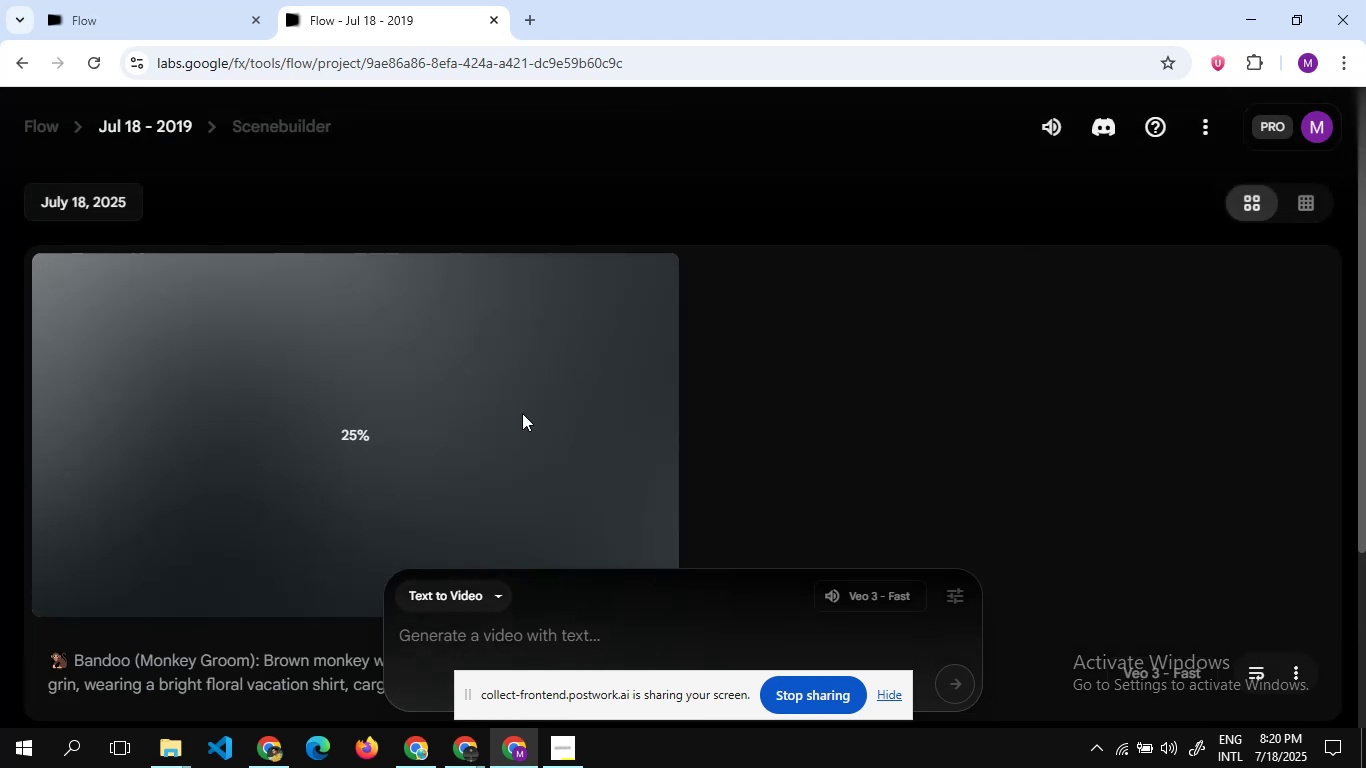 
scroll: coordinate [522, 413], scroll_direction: none, amount: 0.0
 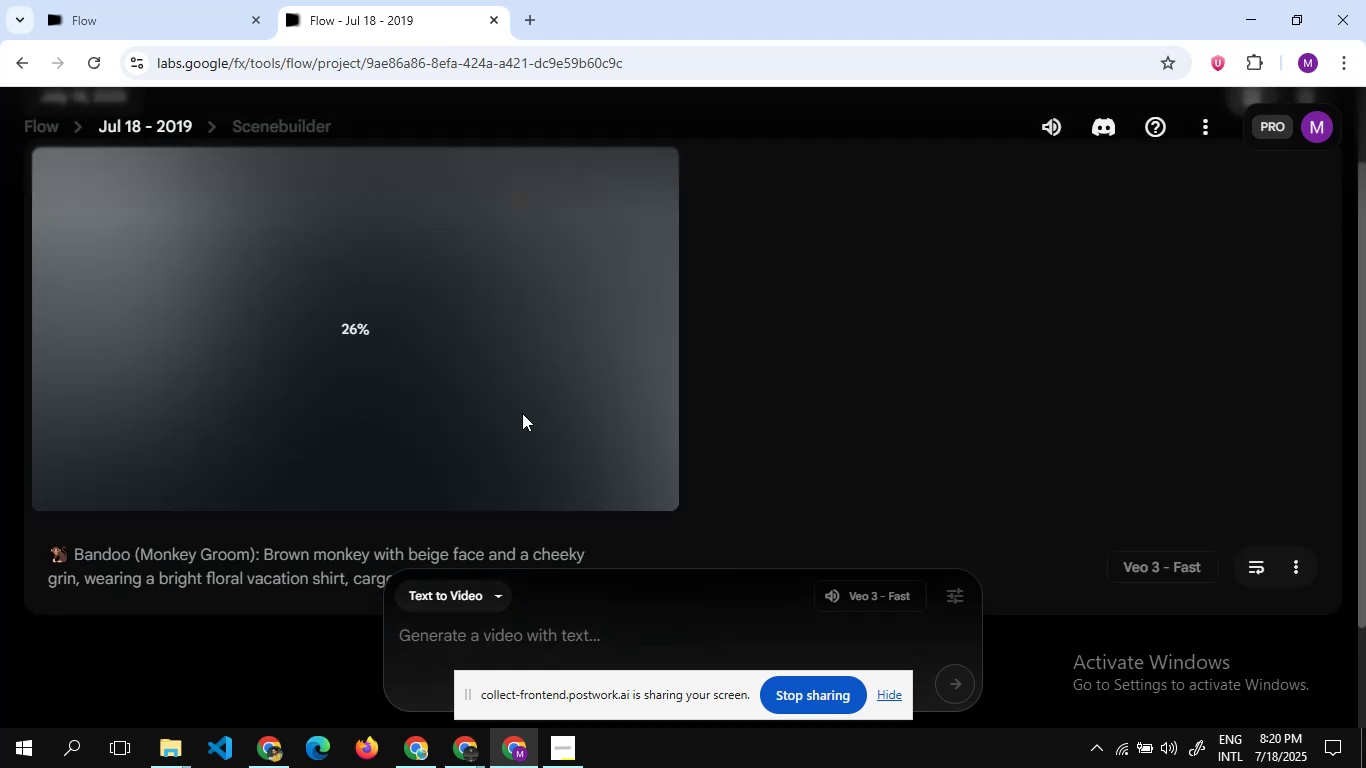 
scroll: coordinate [522, 413], scroll_direction: down, amount: 2.0
 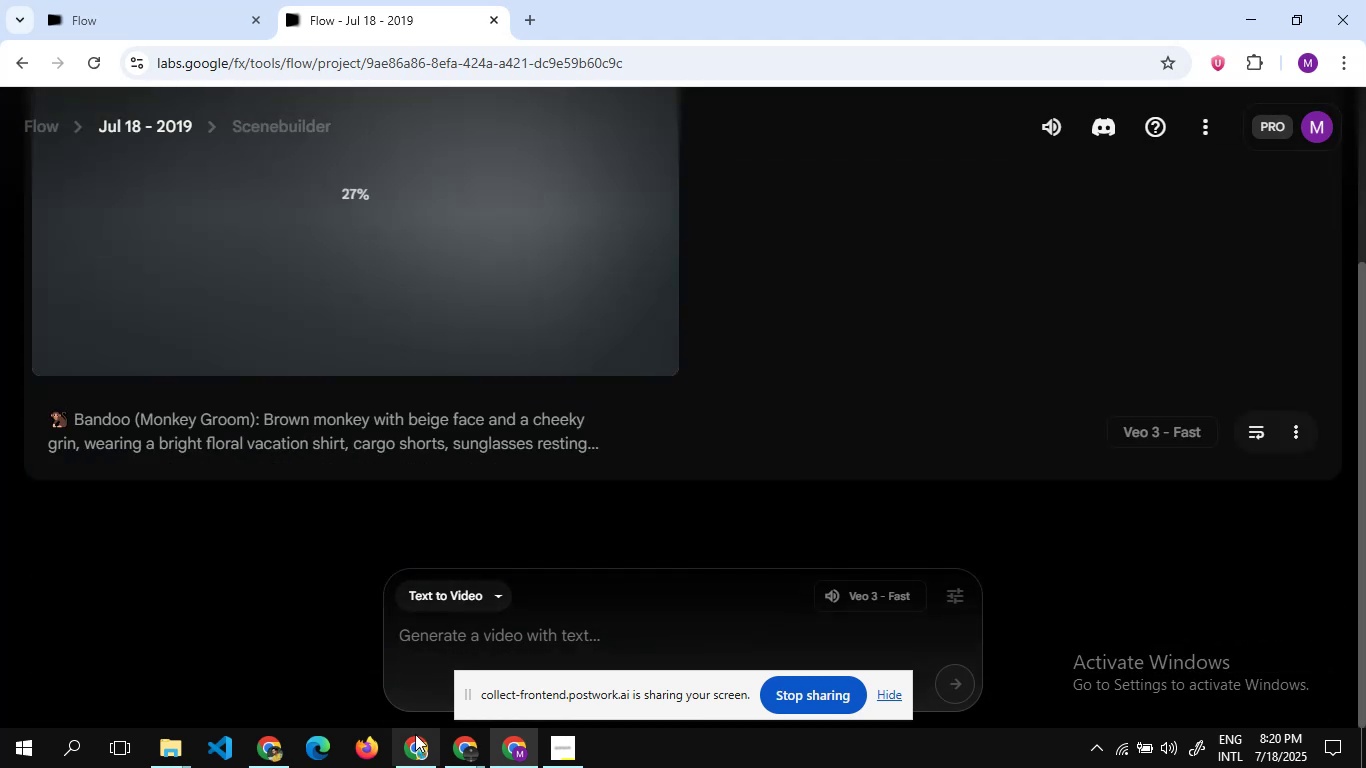 
left_click([417, 752])
 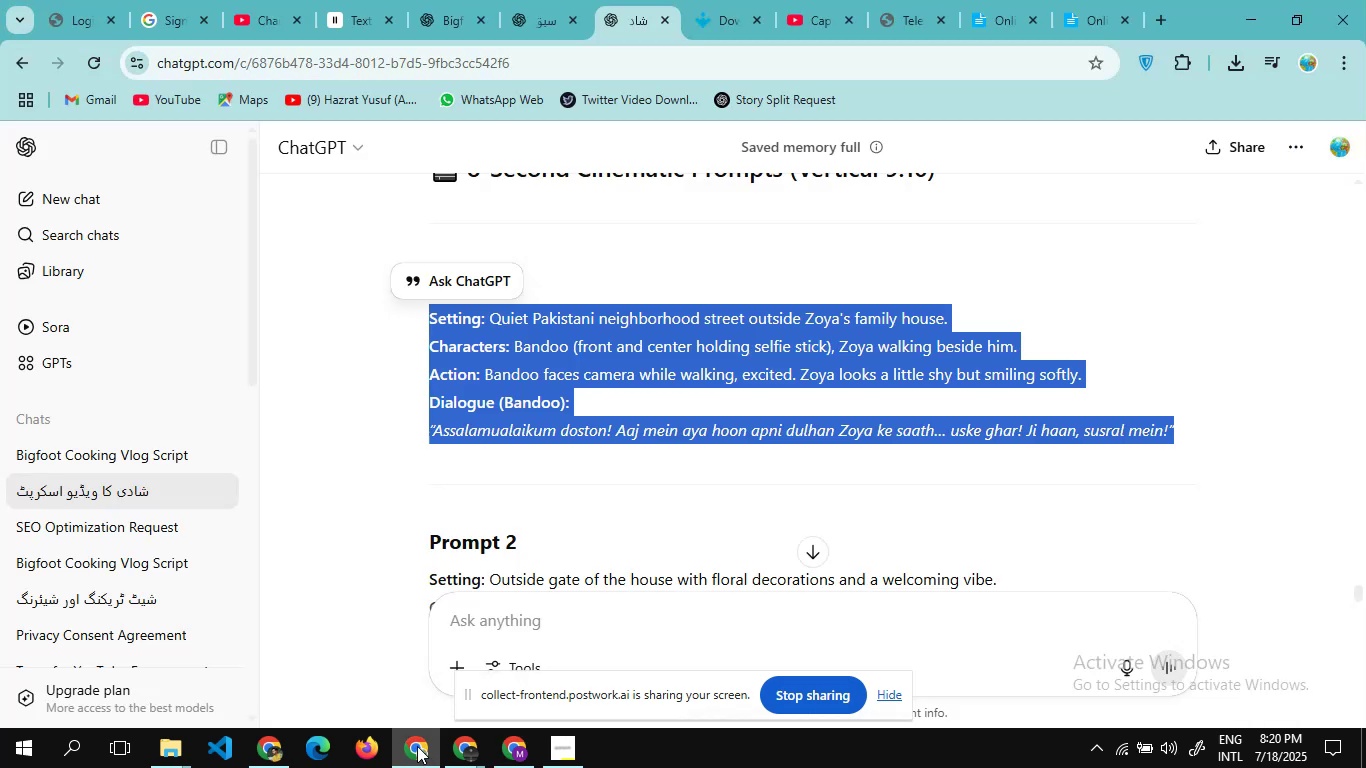 
scroll: coordinate [479, 569], scroll_direction: up, amount: 5.0
 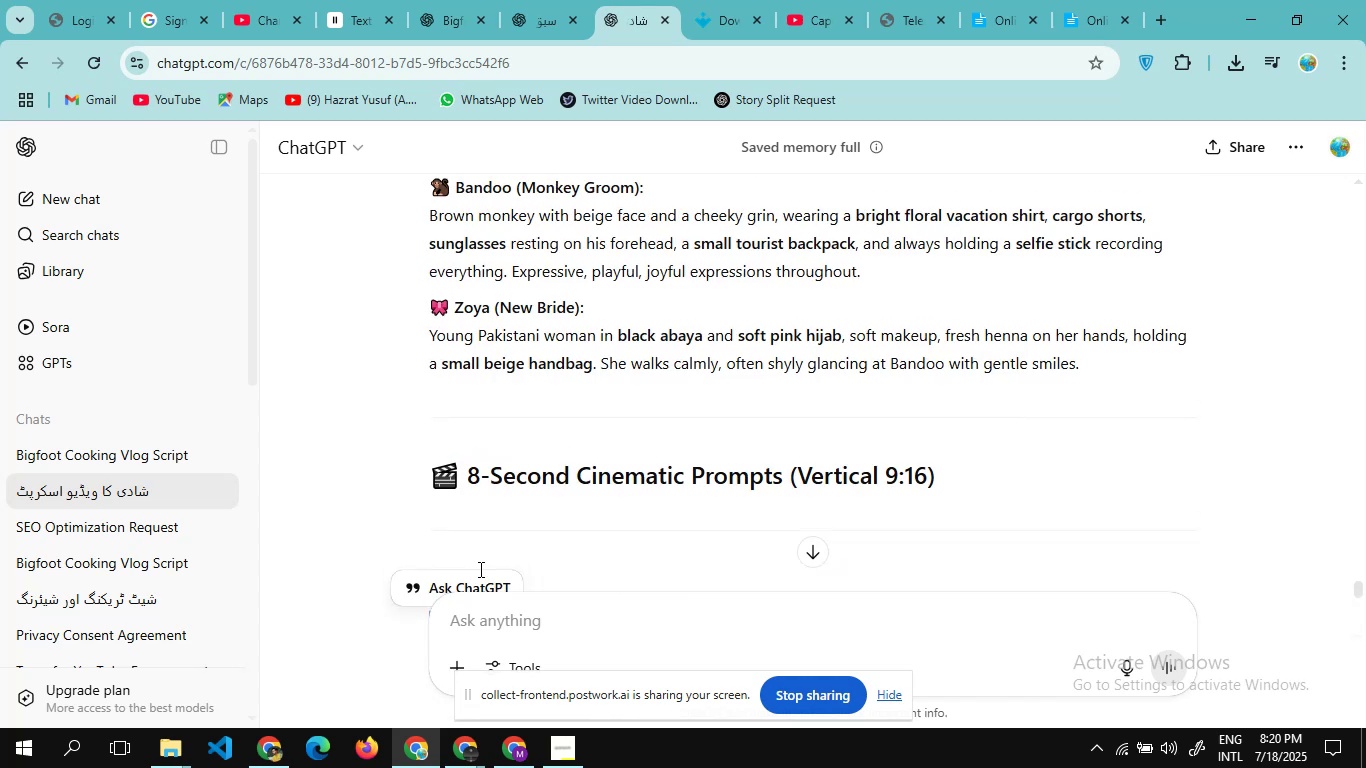 
scroll: coordinate [479, 569], scroll_direction: down, amount: 1.0
 